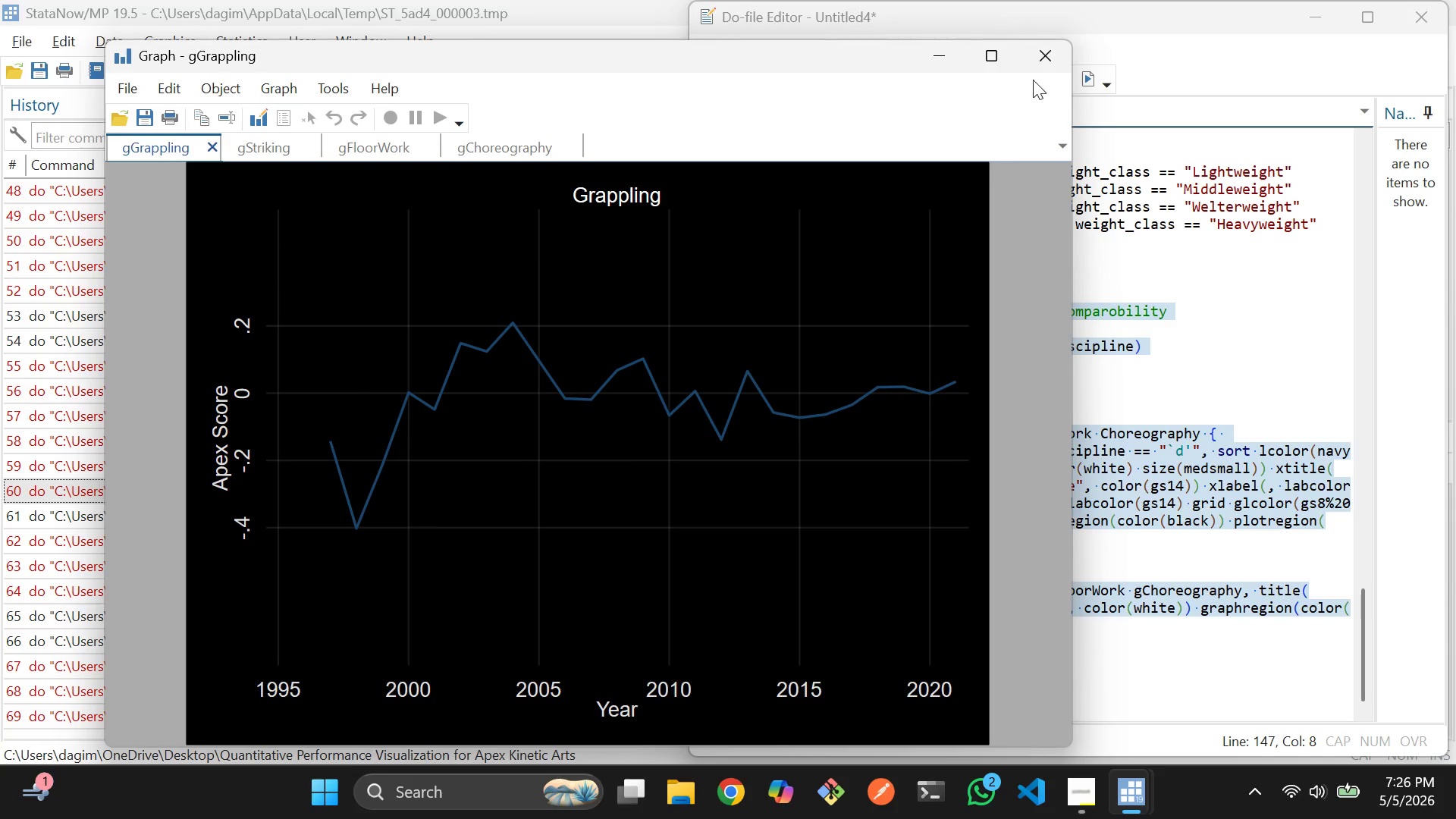 
left_click([1034, 64])
 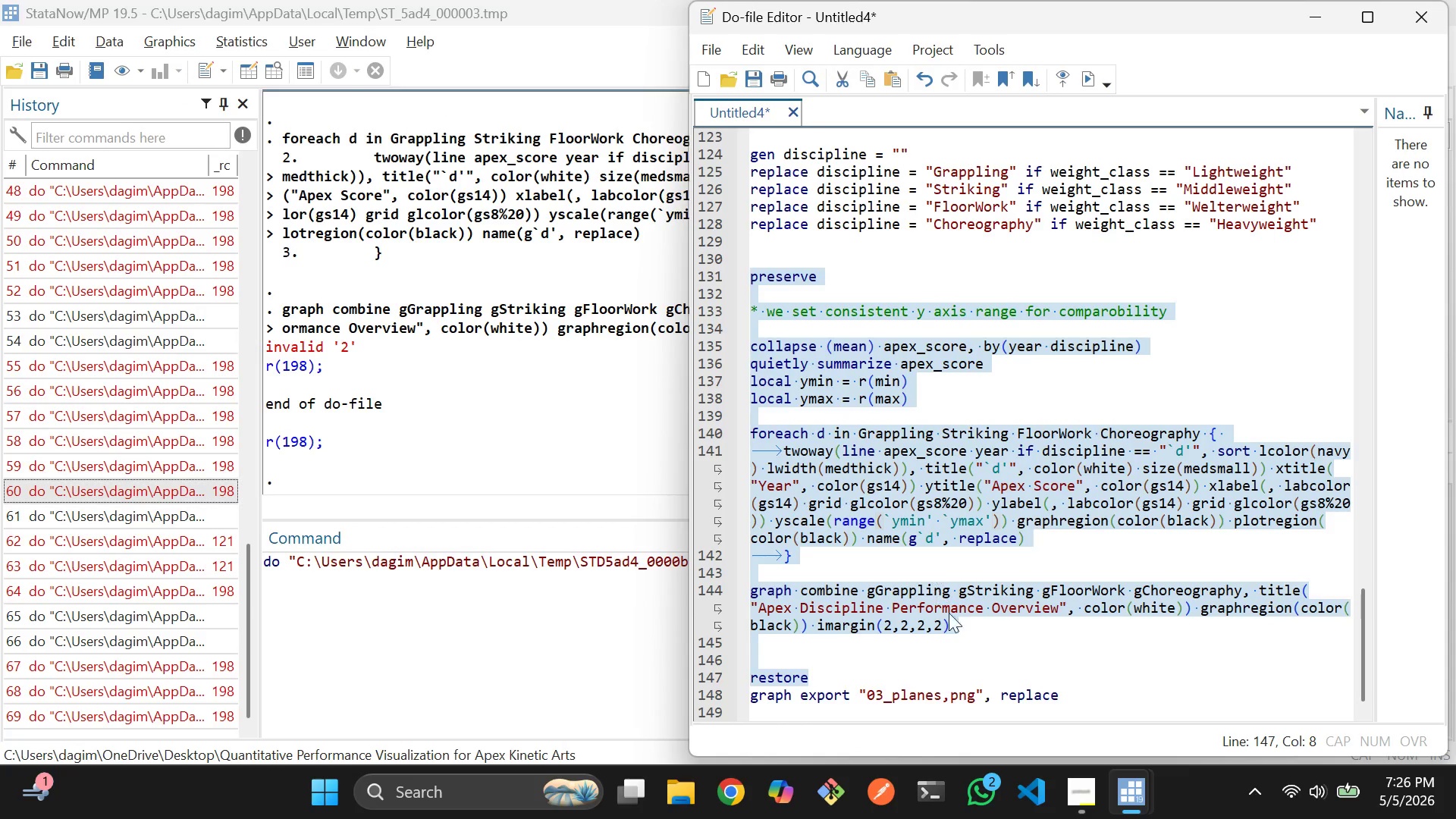 
left_click([968, 633])
 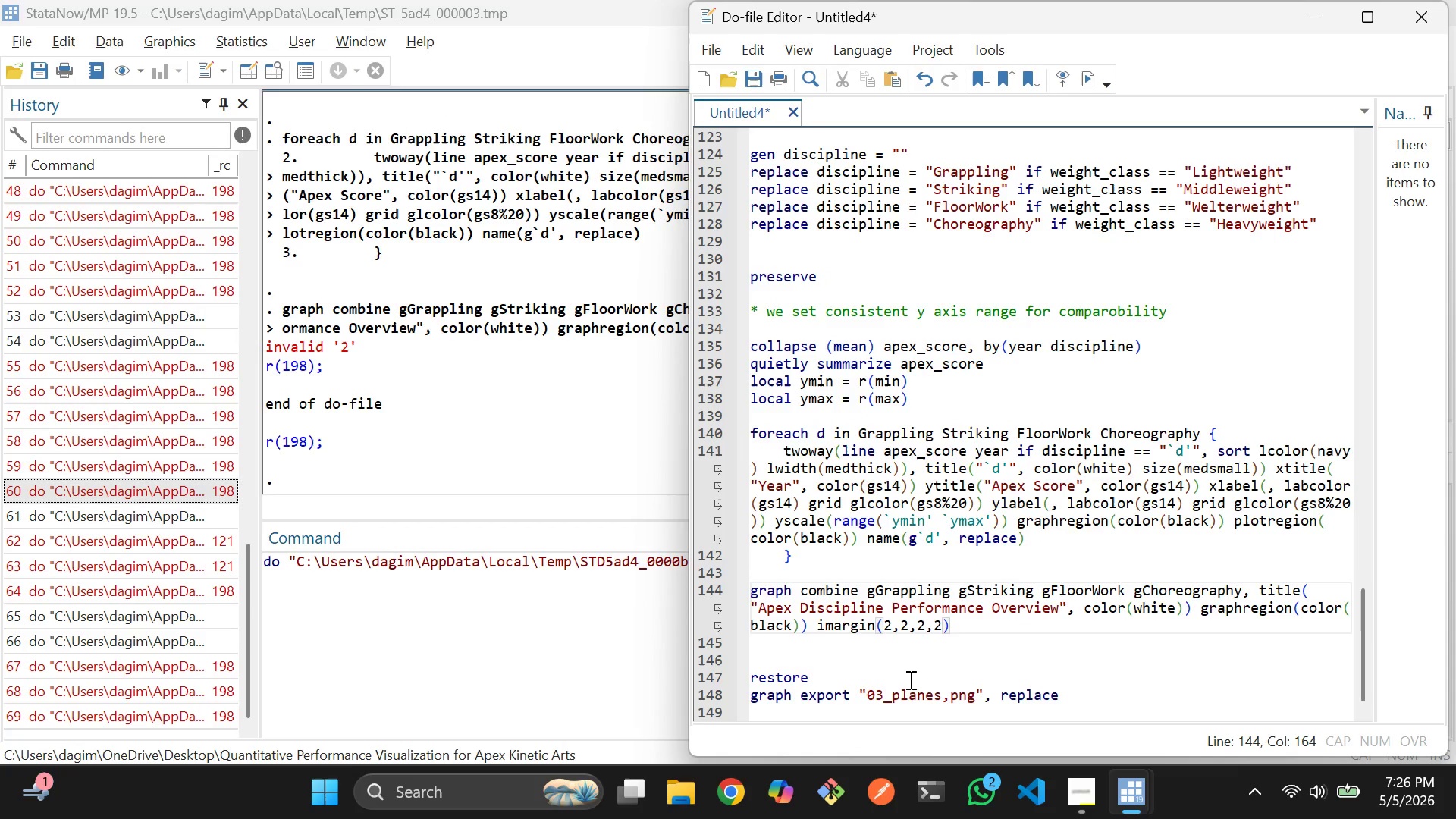 
left_click([897, 670])
 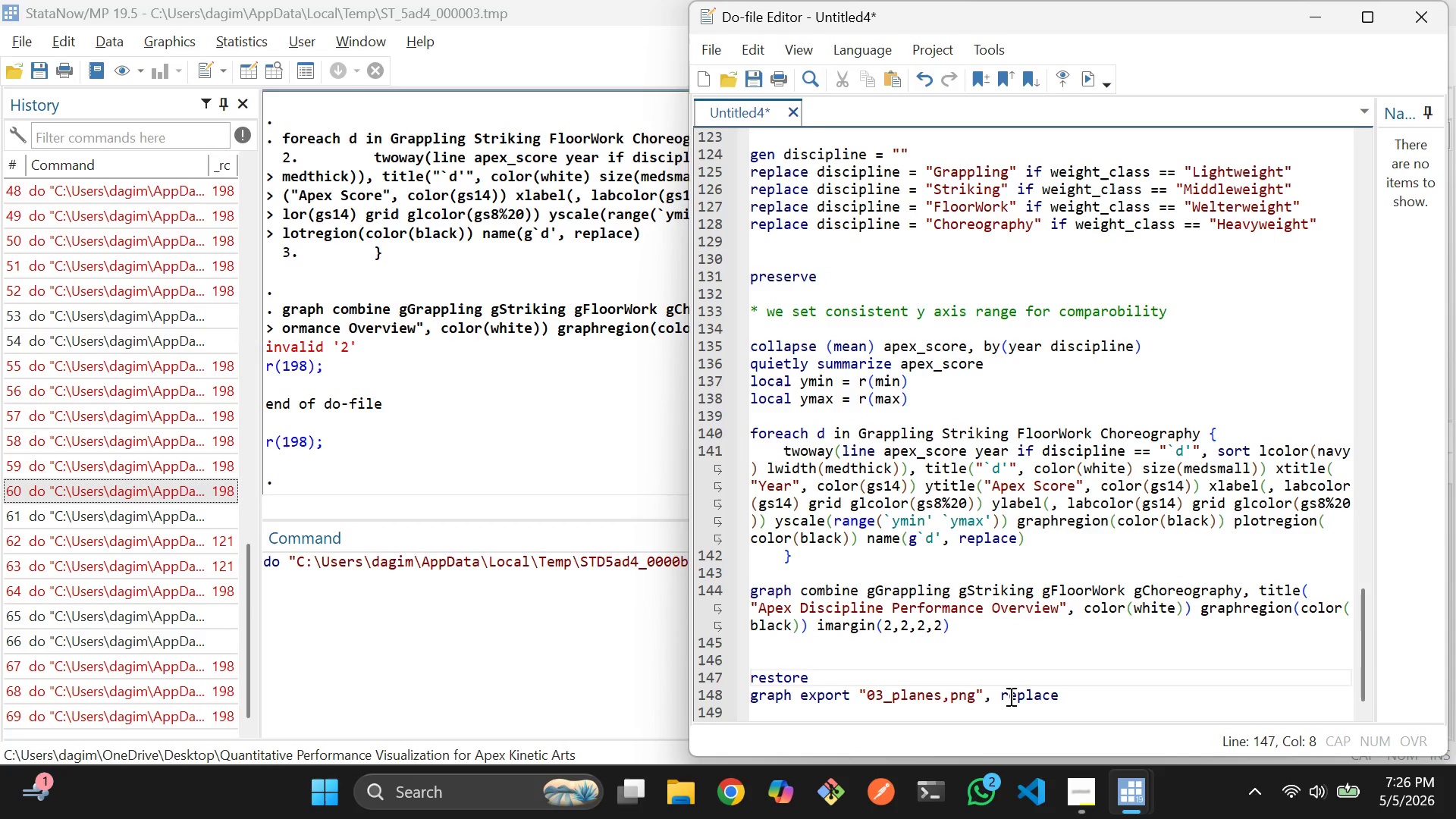 
left_click([1070, 696])
 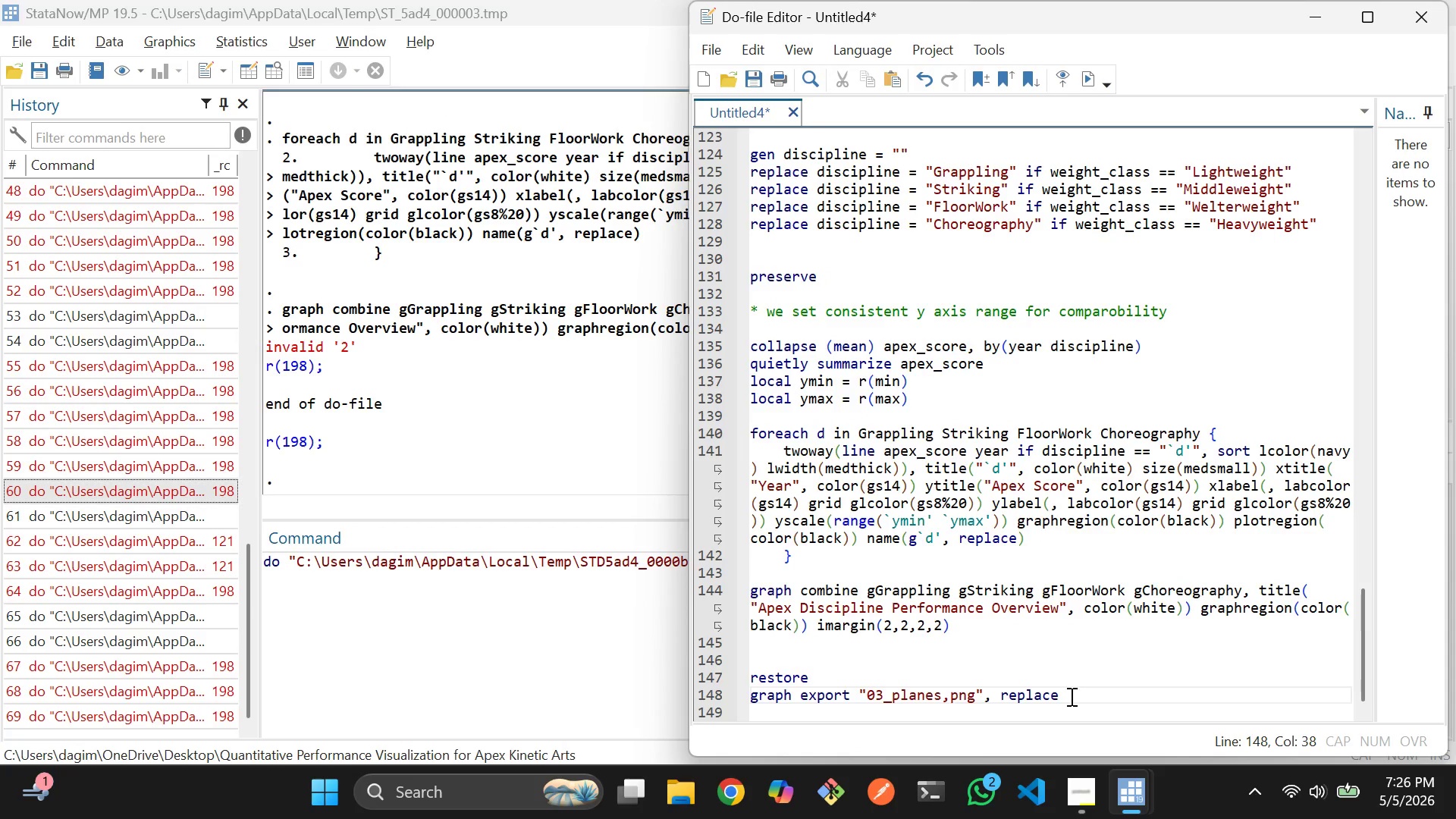 
key(Alt+ArrowUp)
 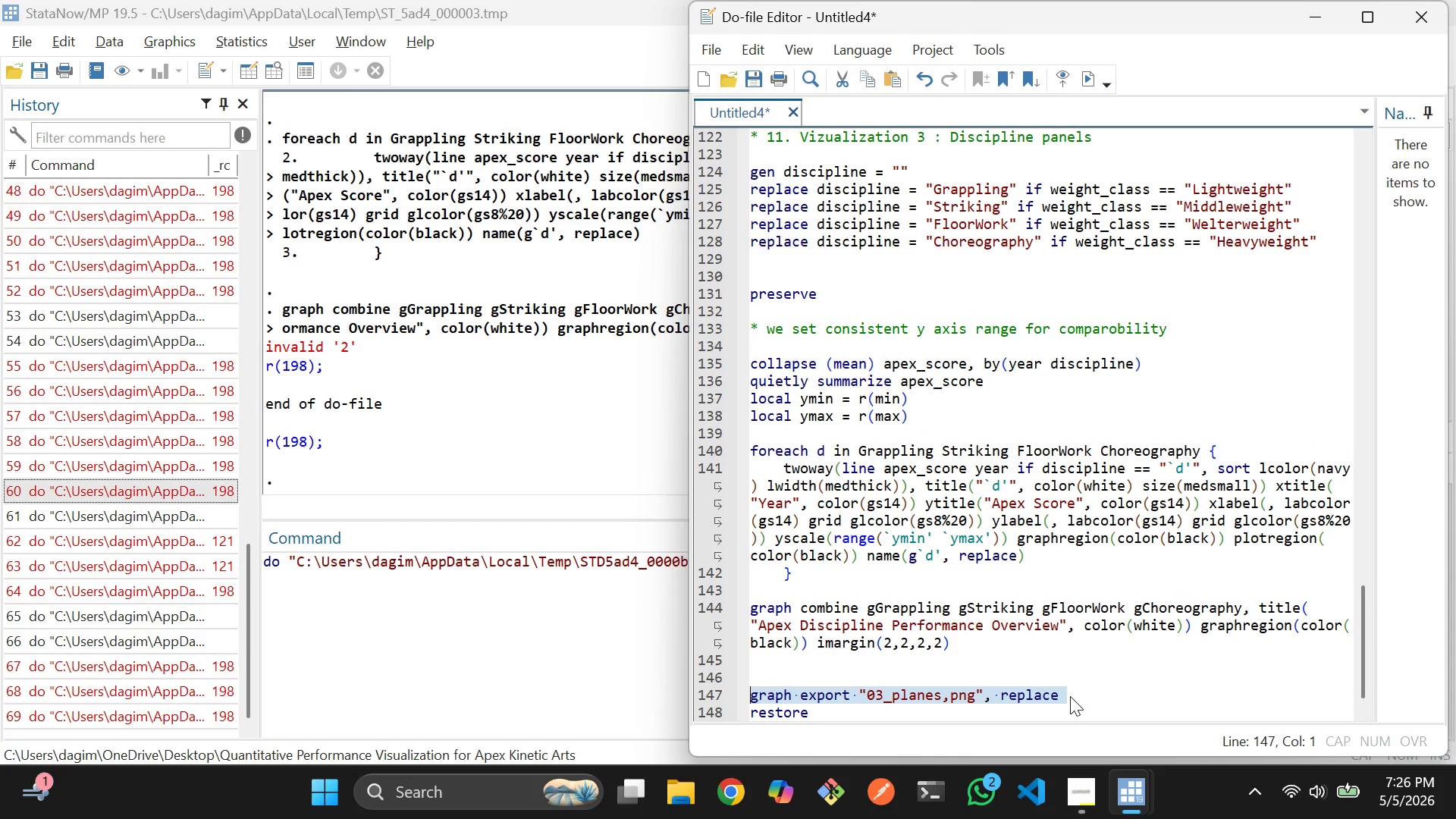 
key(Alt+ArrowUp)
 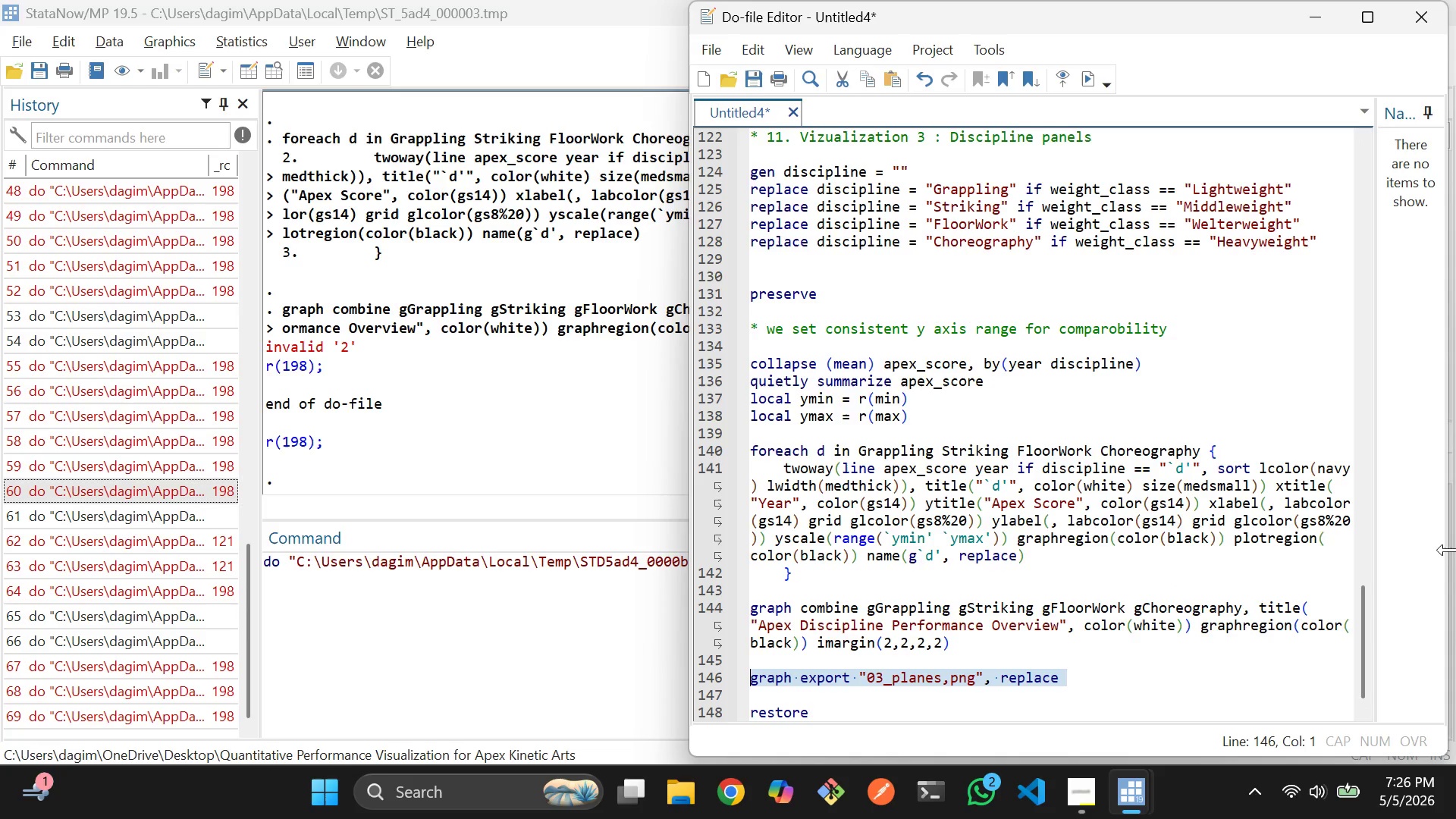 
wait(16.7)
 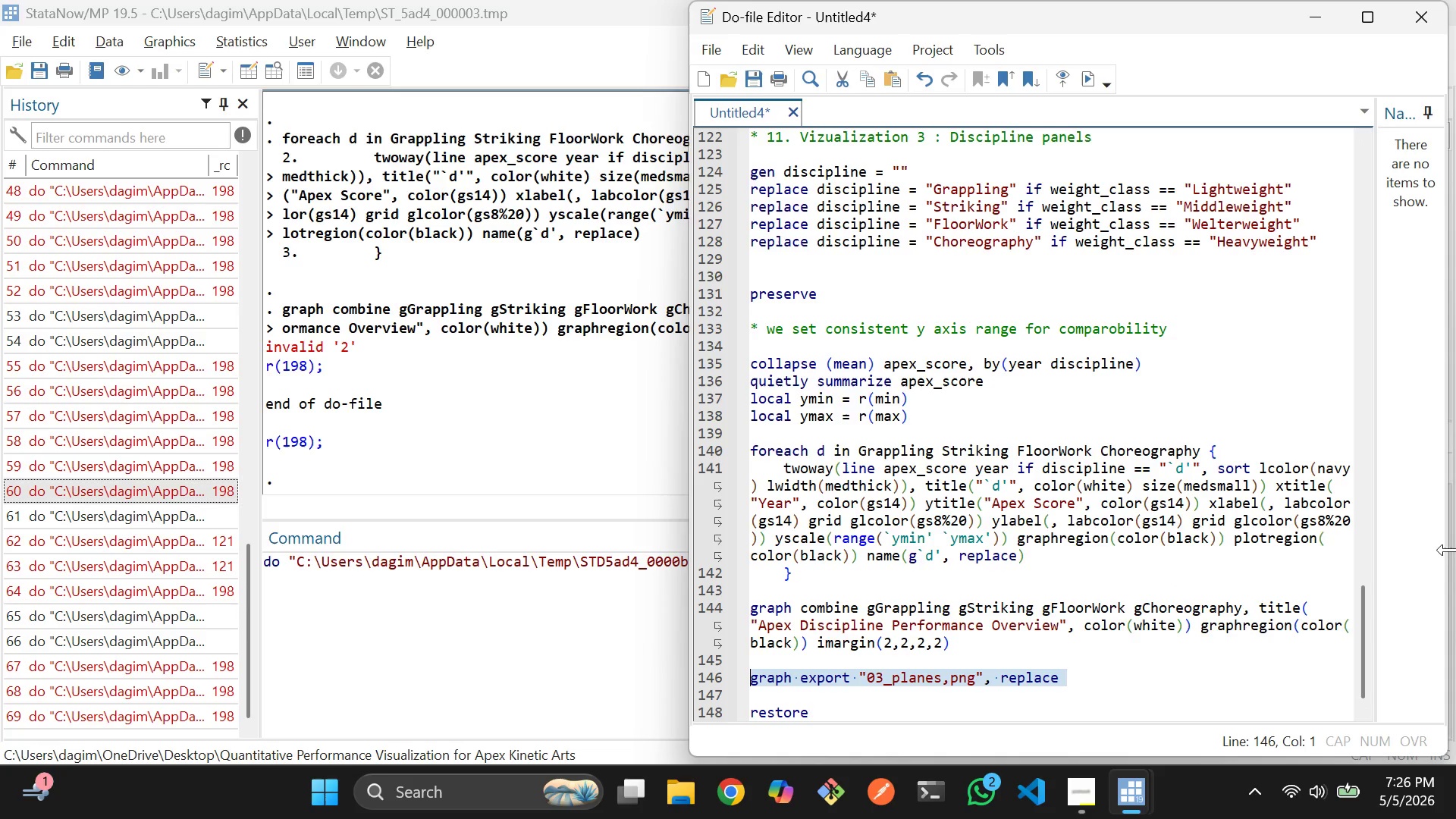 
left_click([993, 684])
 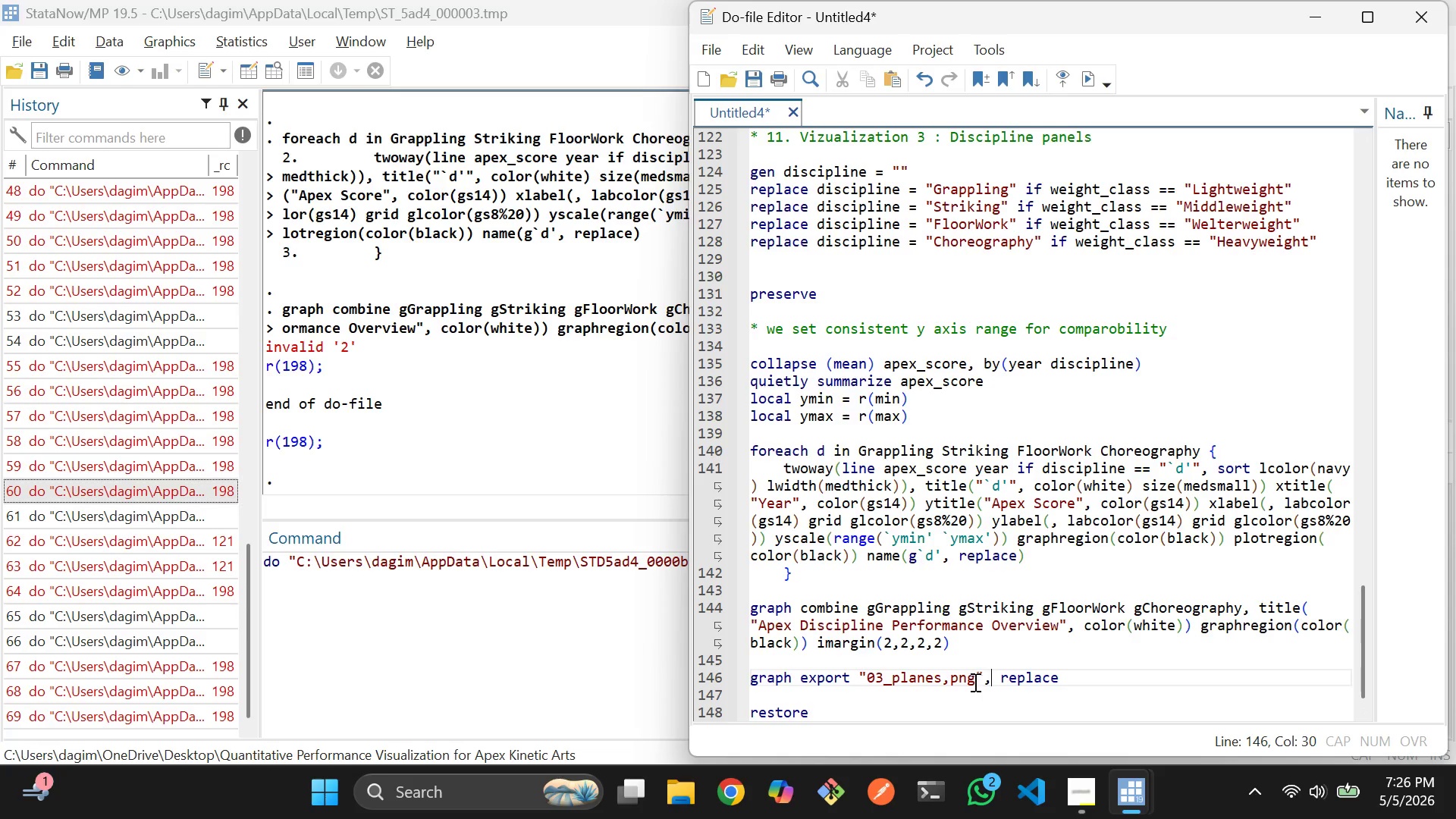 
left_click([974, 681])
 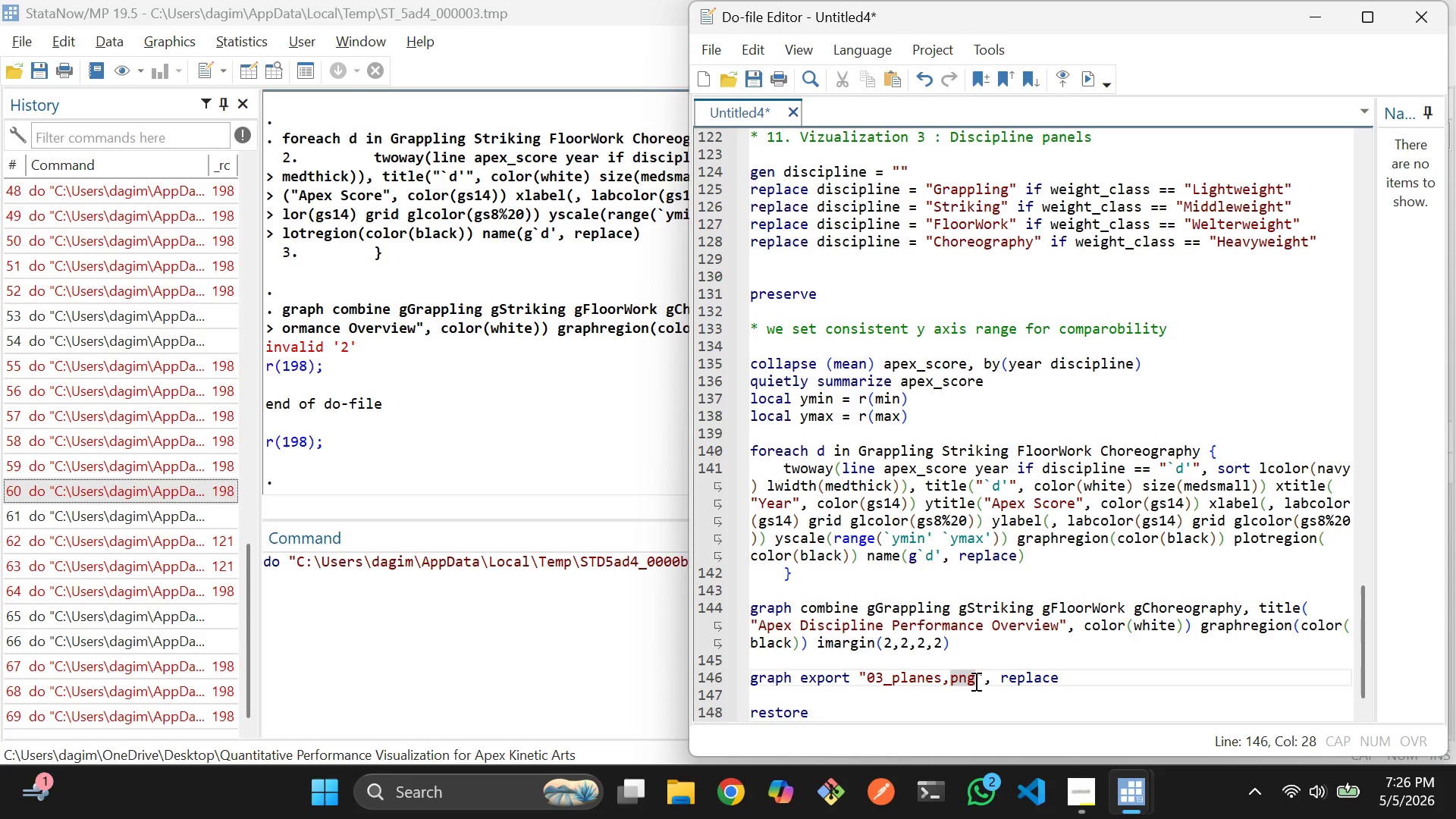 
wait(7.66)
 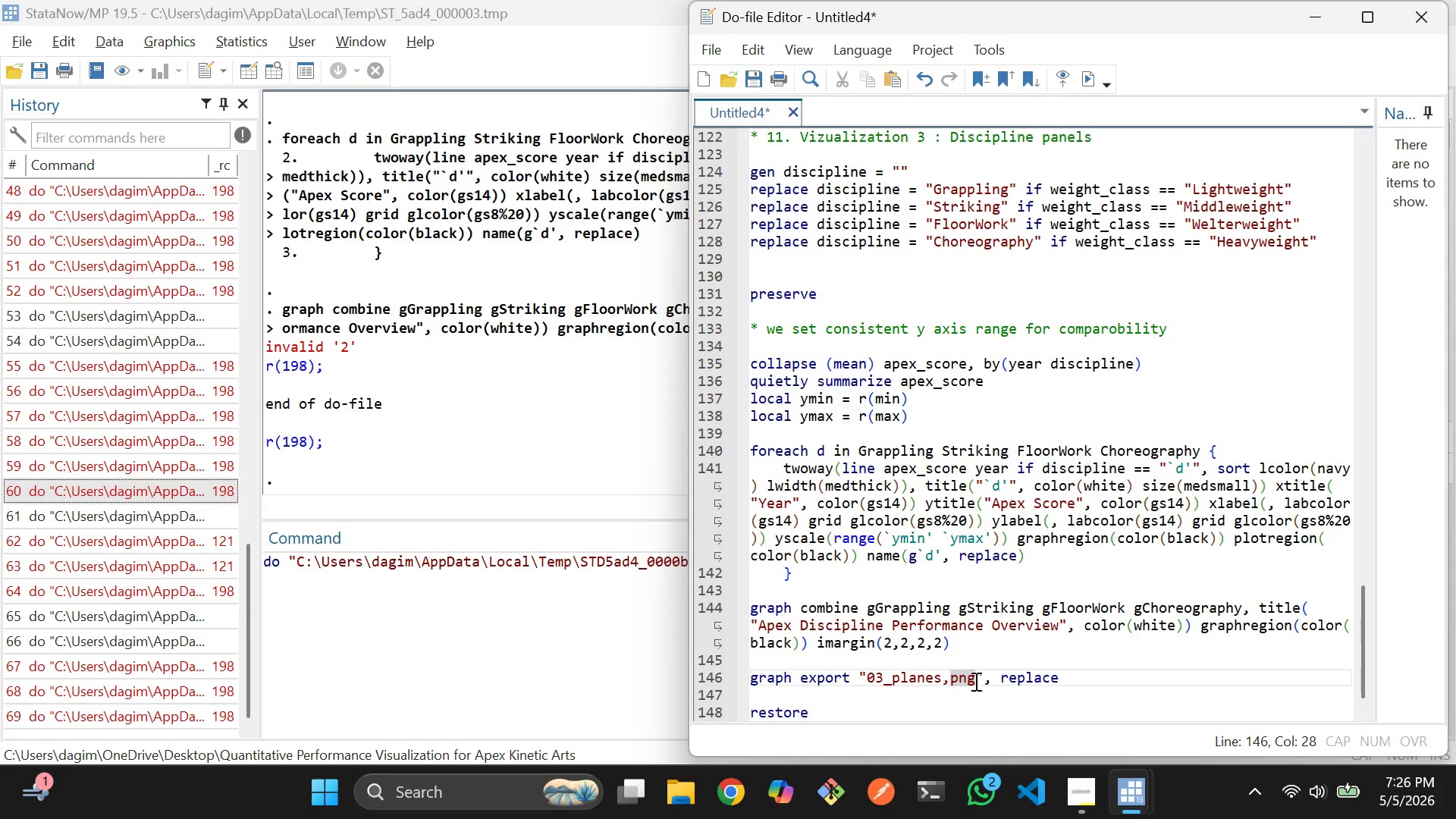 
key(ArrowLeft)
 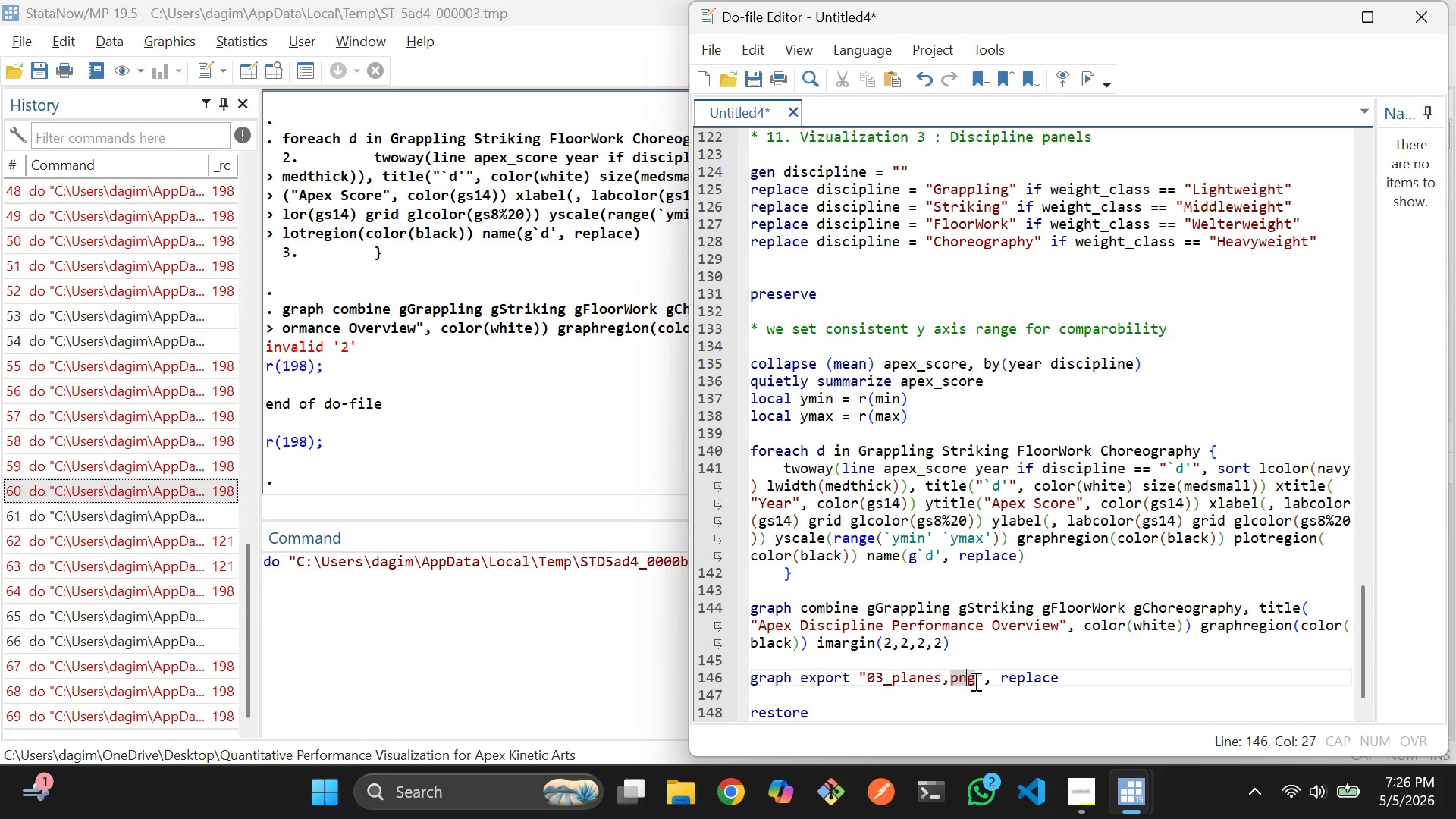 
key(ArrowRight)
 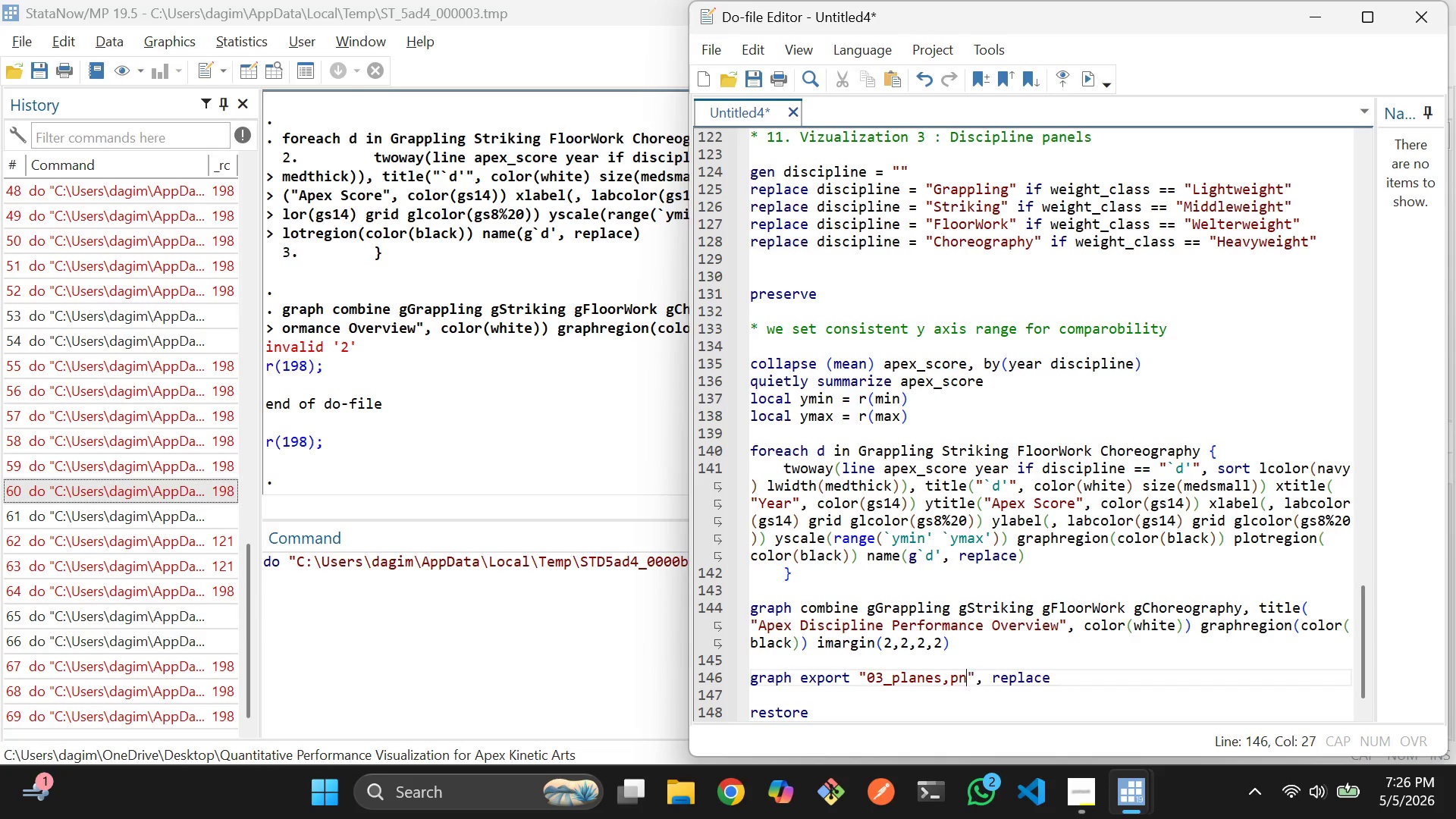 
key(Backspace)
key(Backspace)
key(Backspace)
key(Backspace)
key(Backspace)
key(Backspace)
key(Backspace)
key(Backspace)
key(Backspace)
key(Backspace)
key(Backspace)
key(Backspace)
key(Backspace)
type(dist_d)
key(Backspace)
type(`d)
 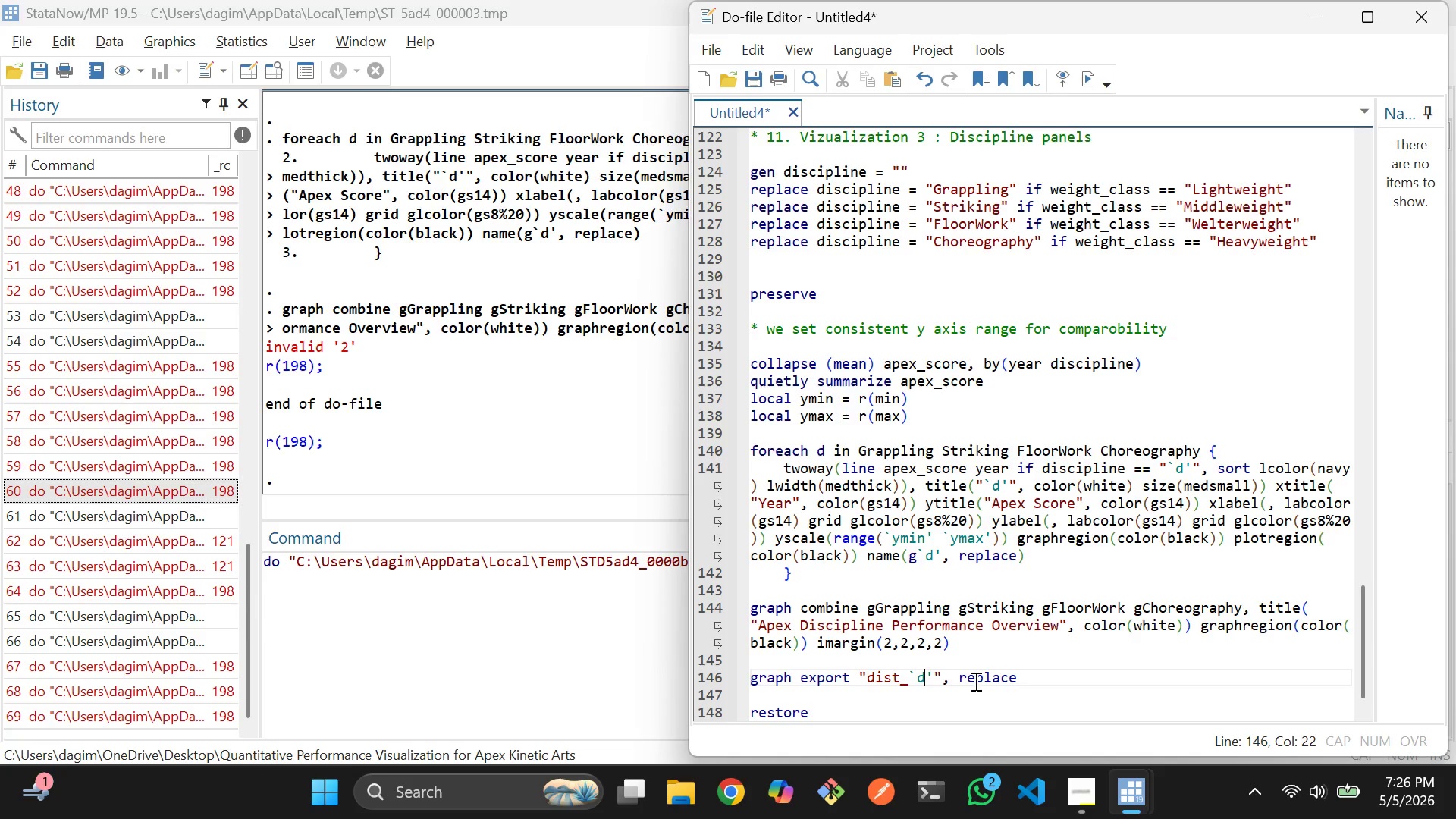 
key(ArrowRight)
 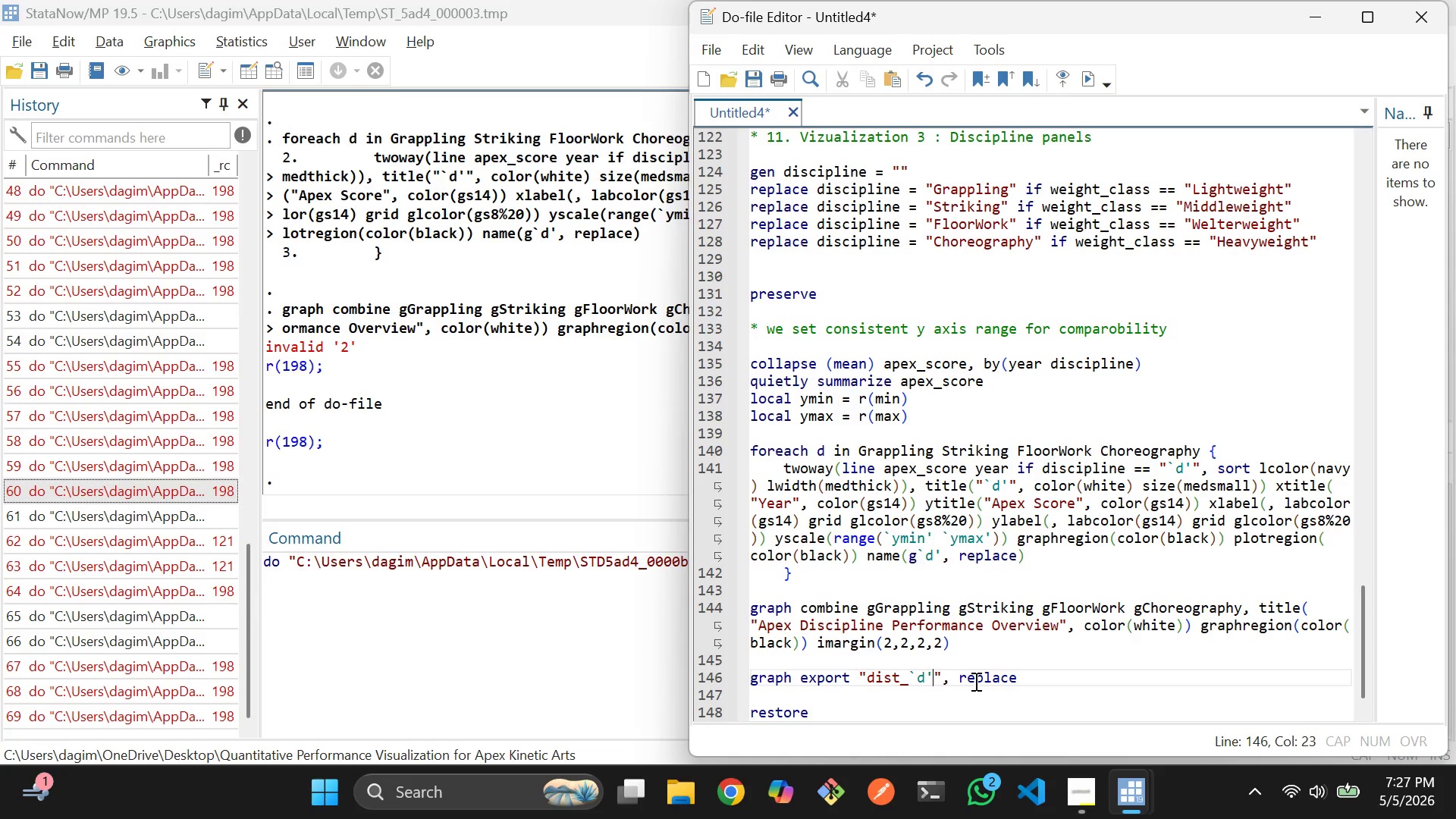 
wait(12.38)
 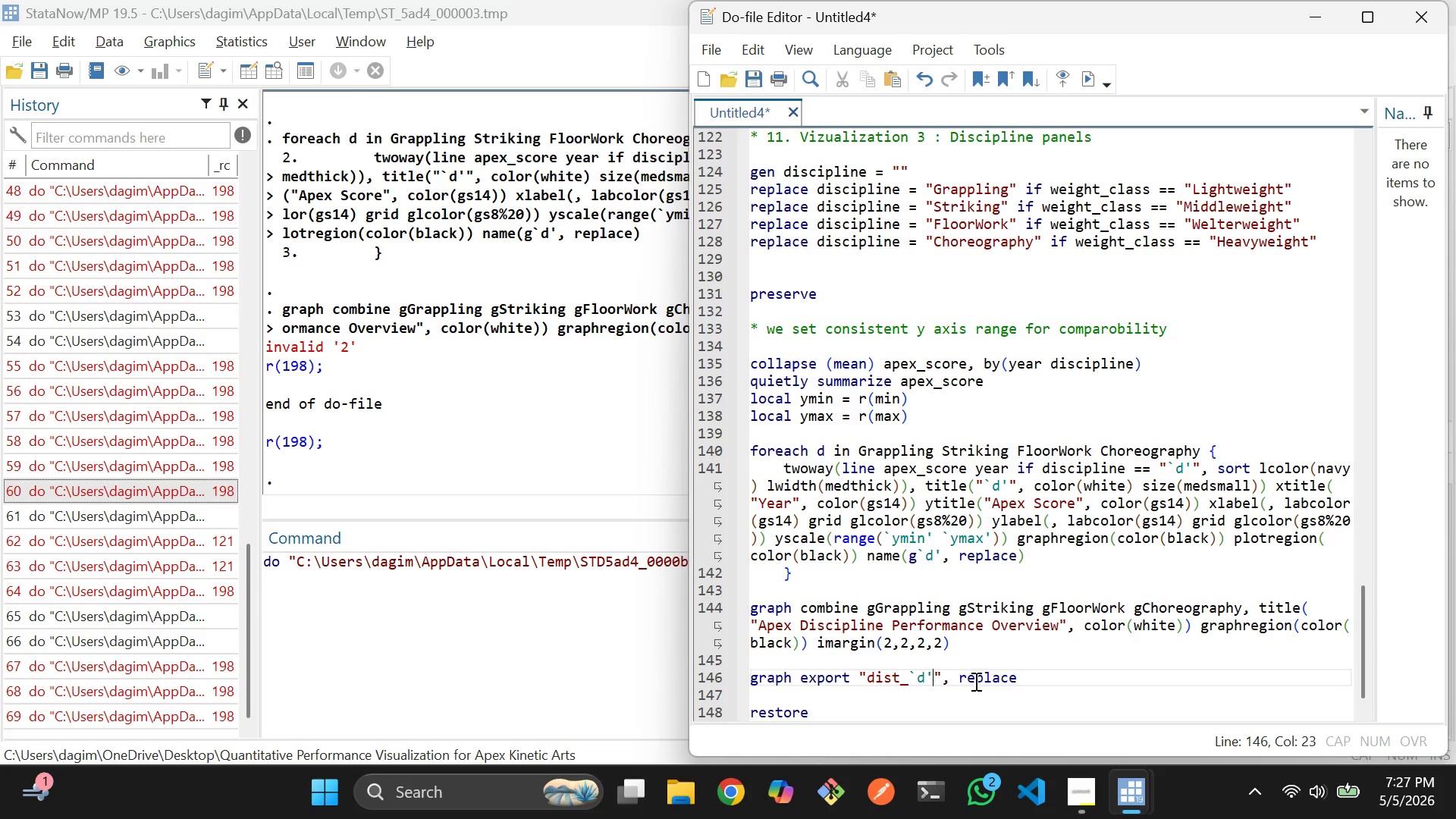 
left_click([974, 681])
 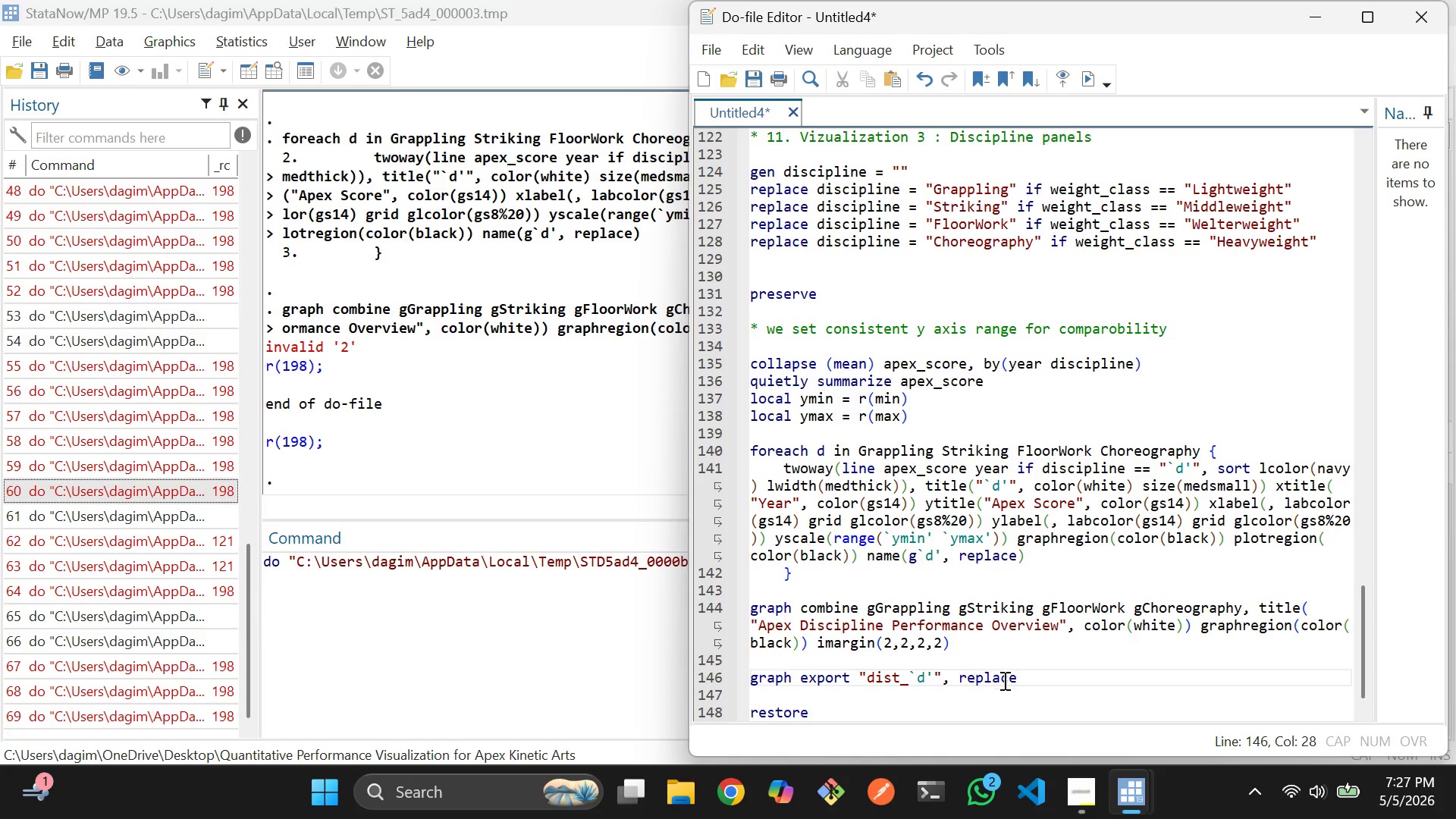 
wait(6.42)
 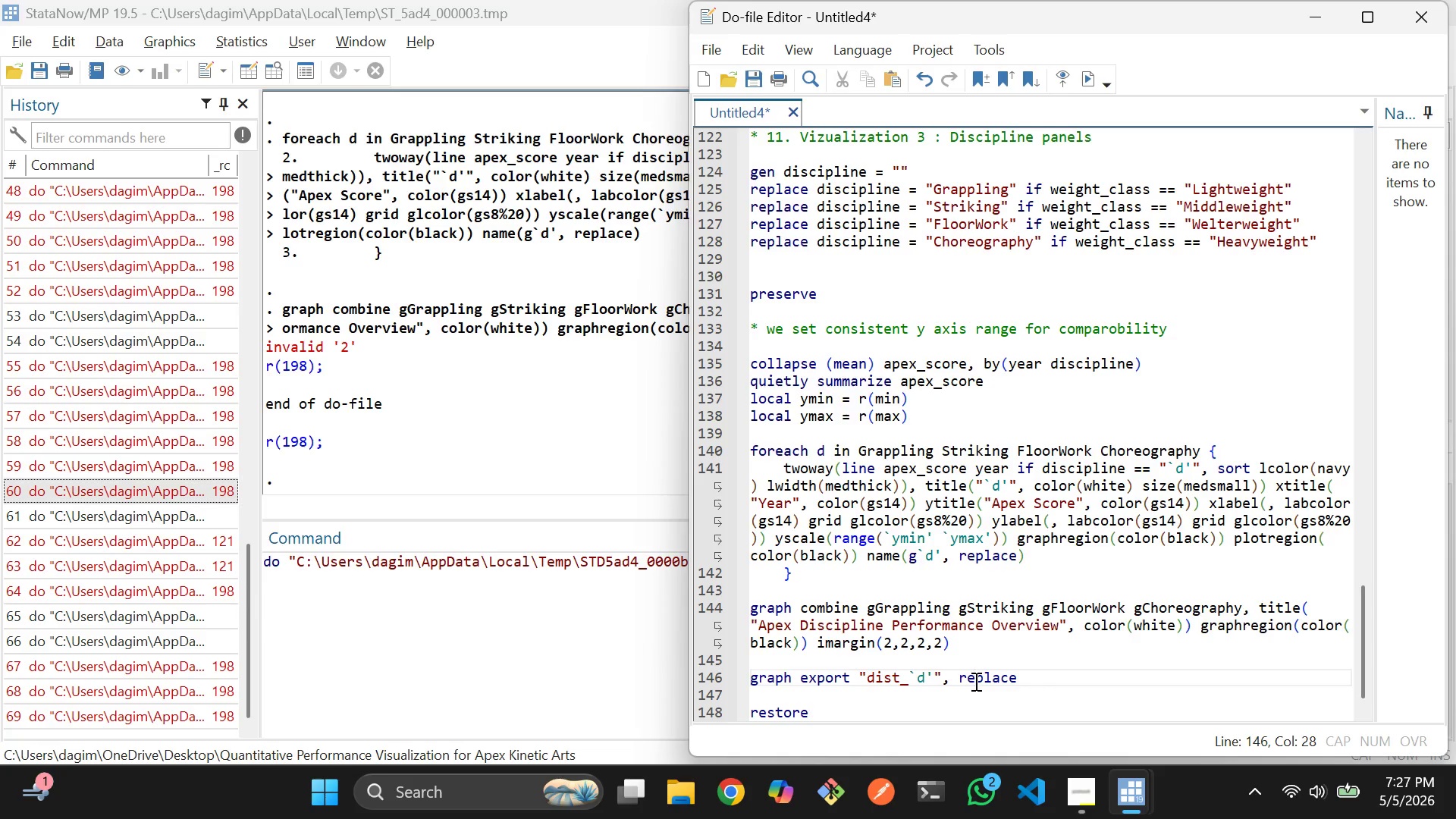 
left_click([927, 682])
 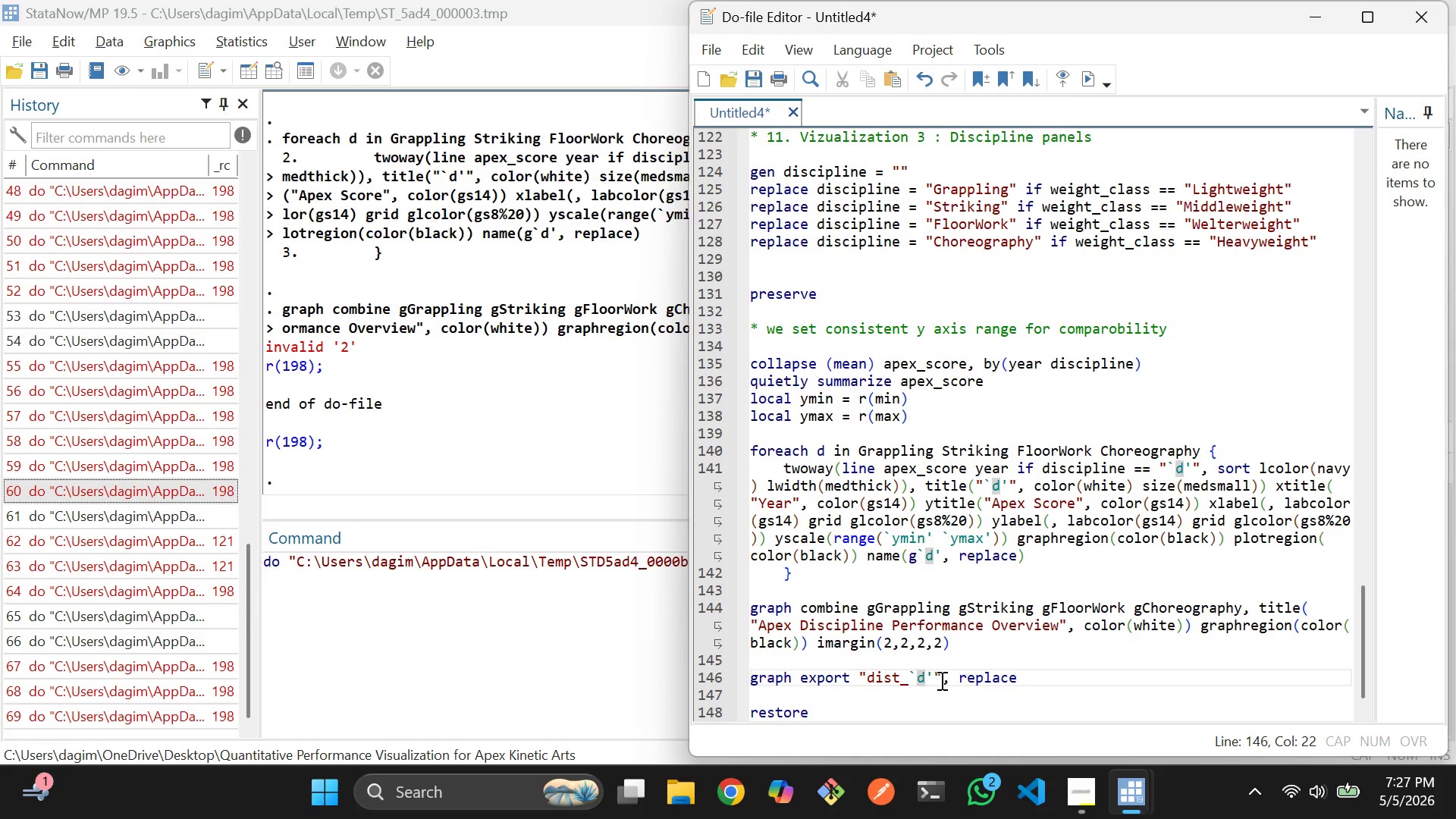 
key(ArrowRight)
 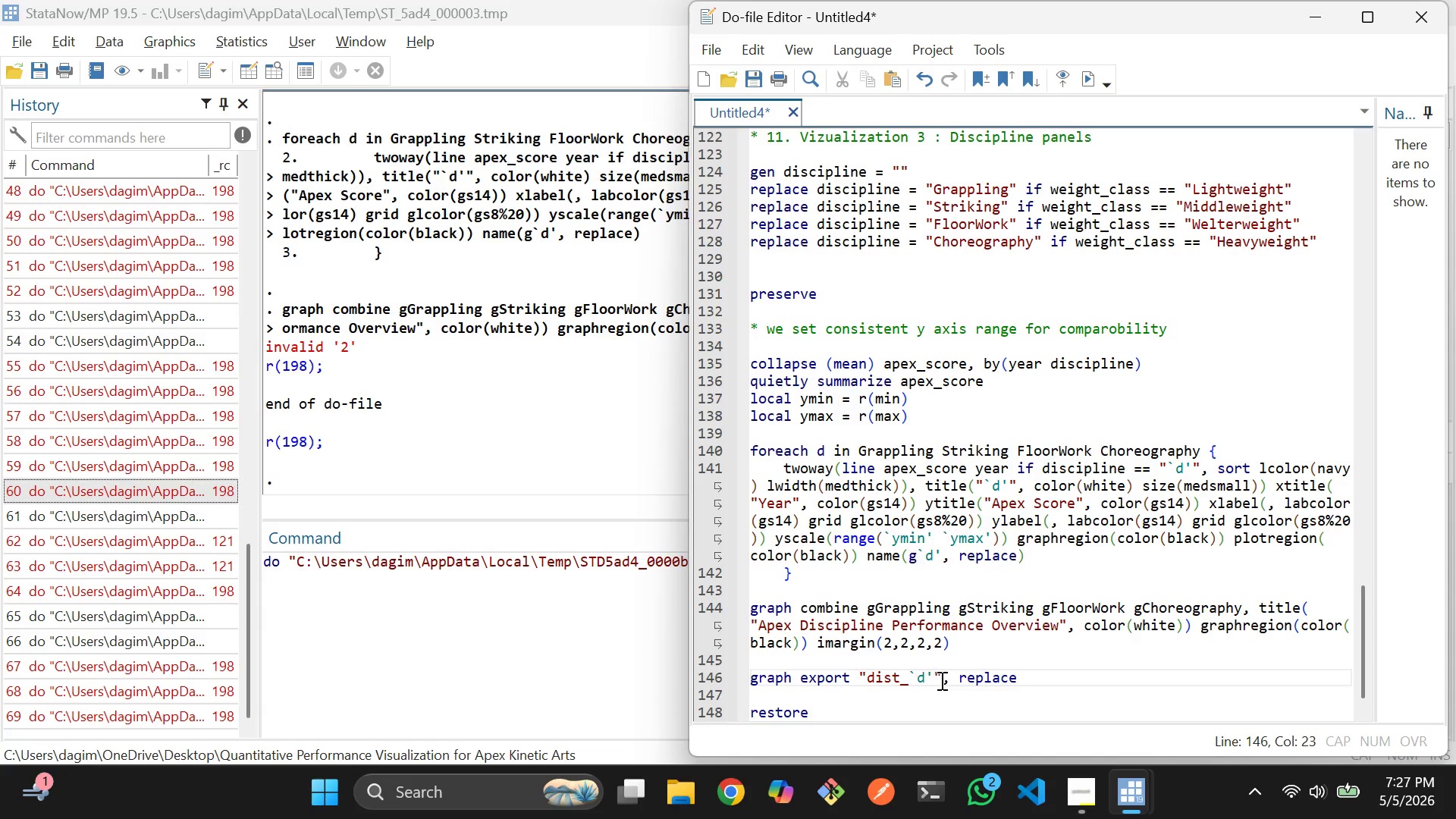 
type(.png)
 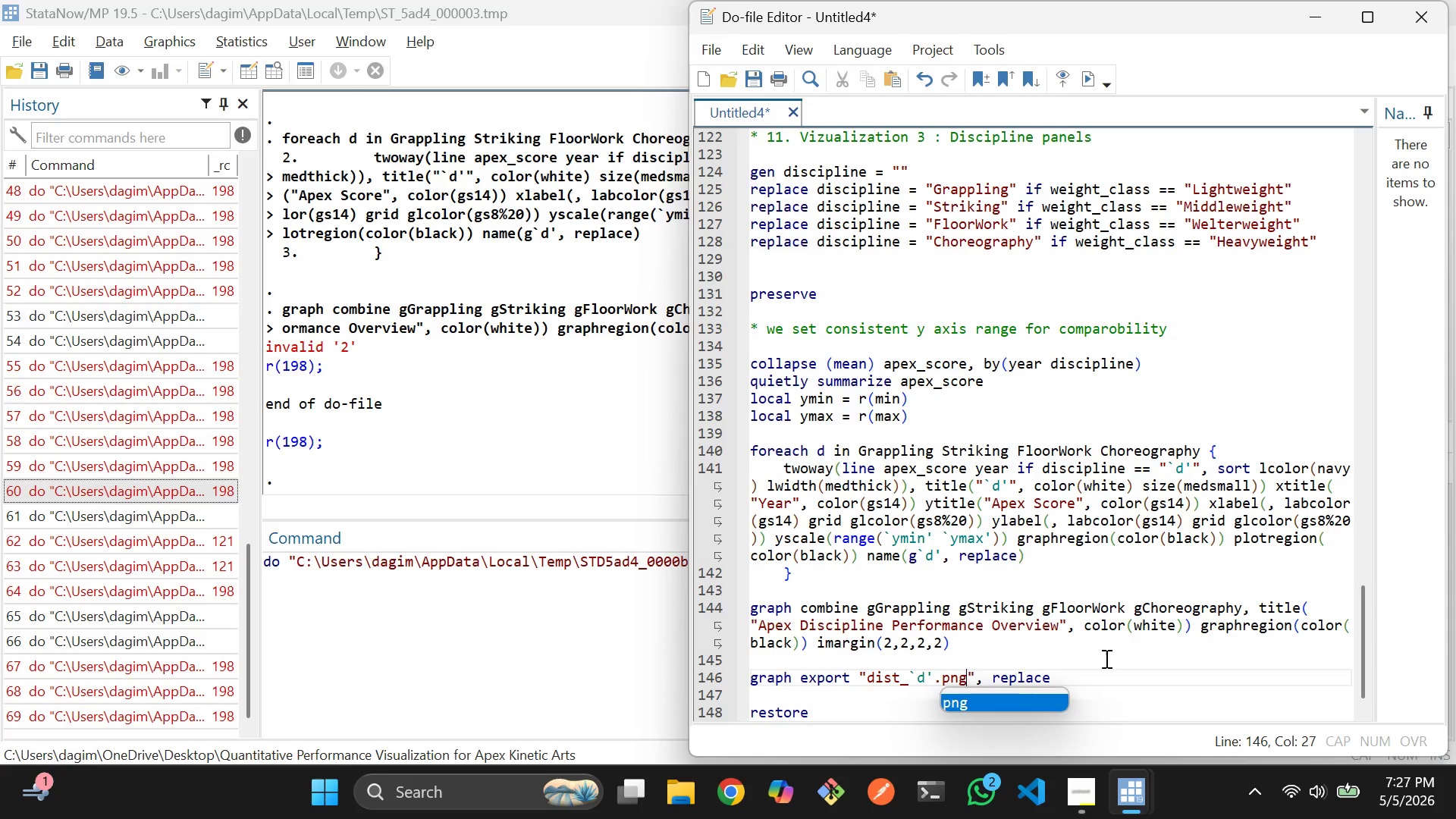 
left_click([1120, 651])
 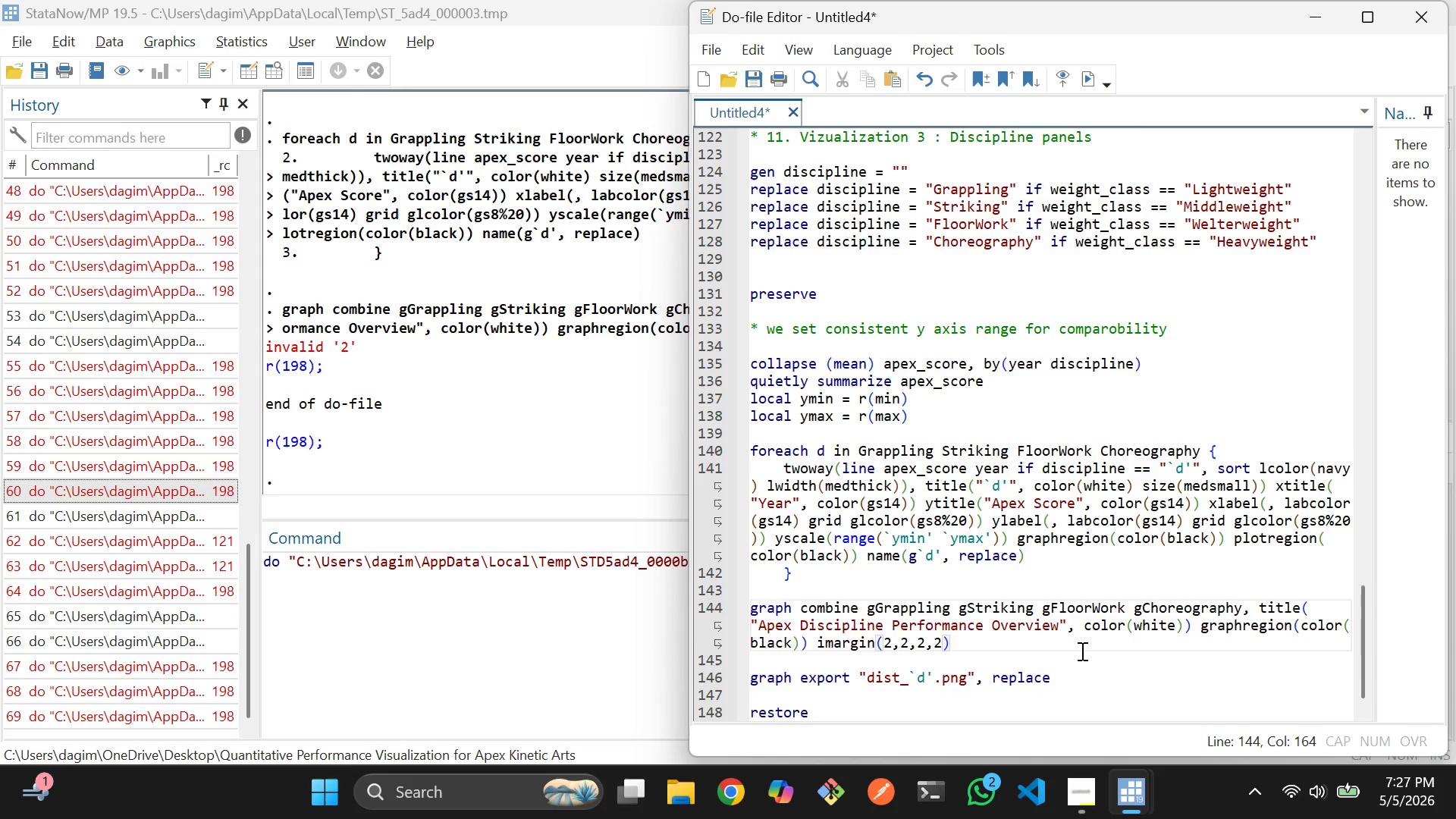 
scroll: coordinate [1081, 651], scroll_direction: none, amount: 0.0
 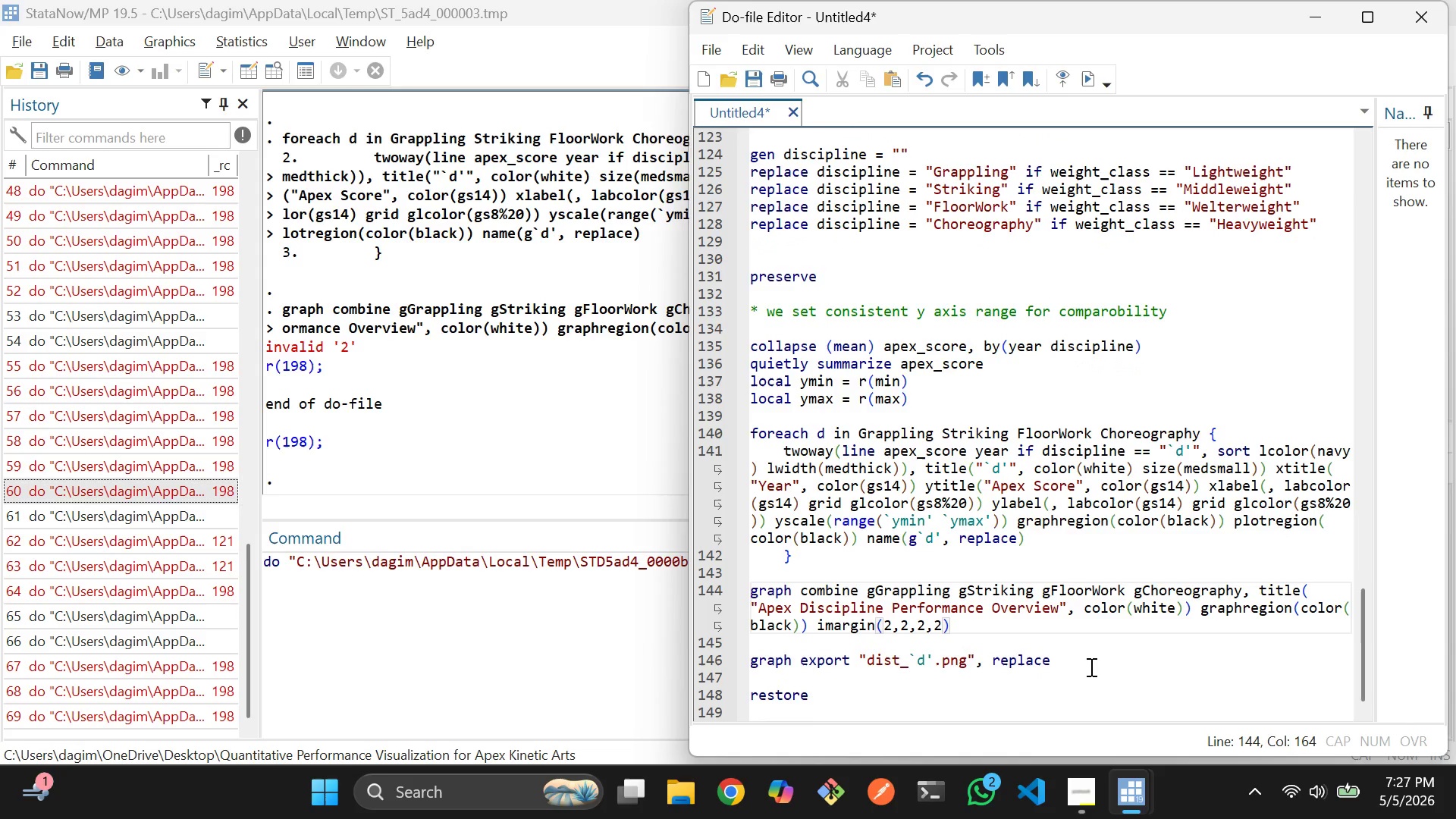 
left_click([1090, 667])
 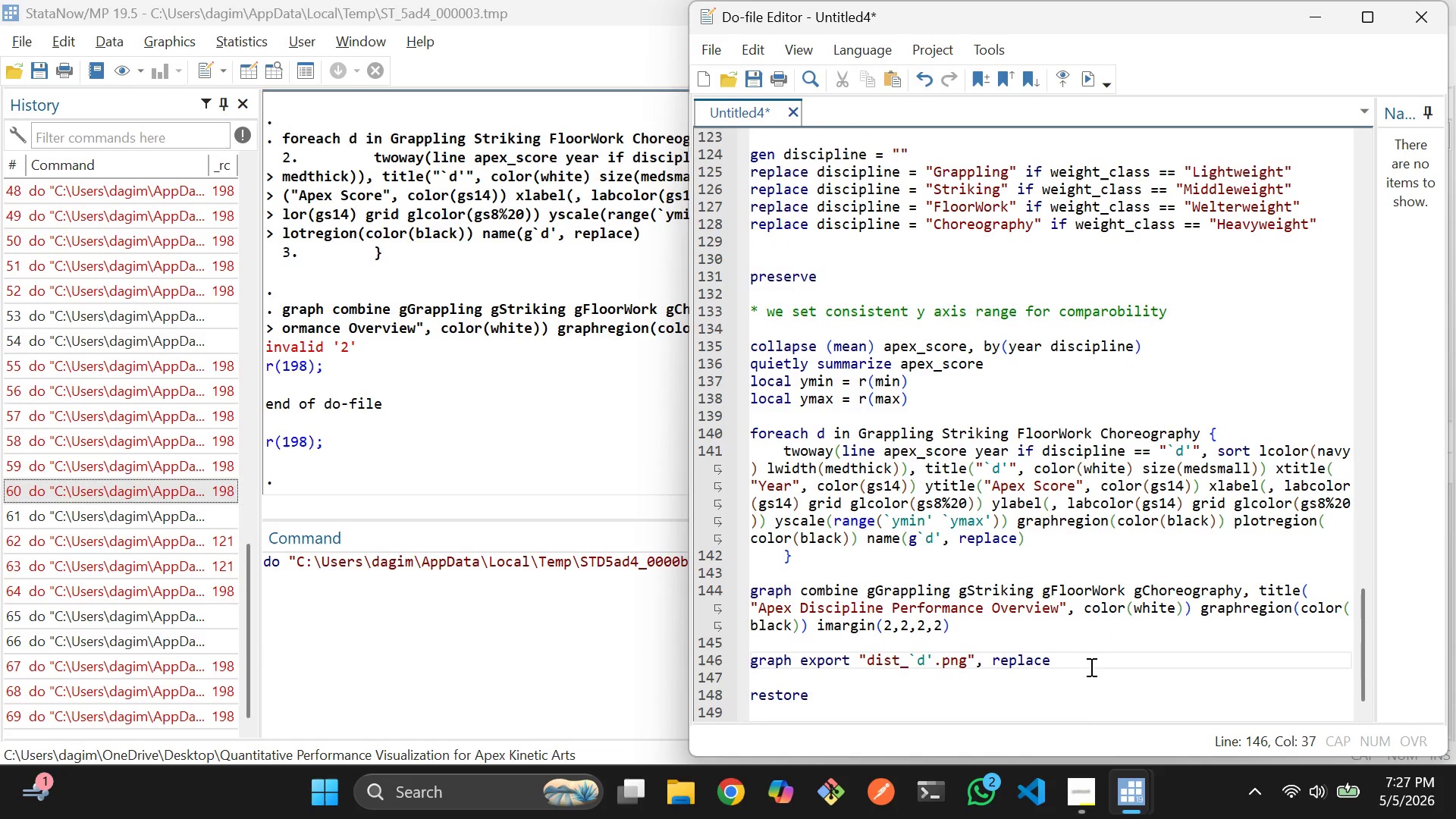 
key(Alt+ArrowUp)
 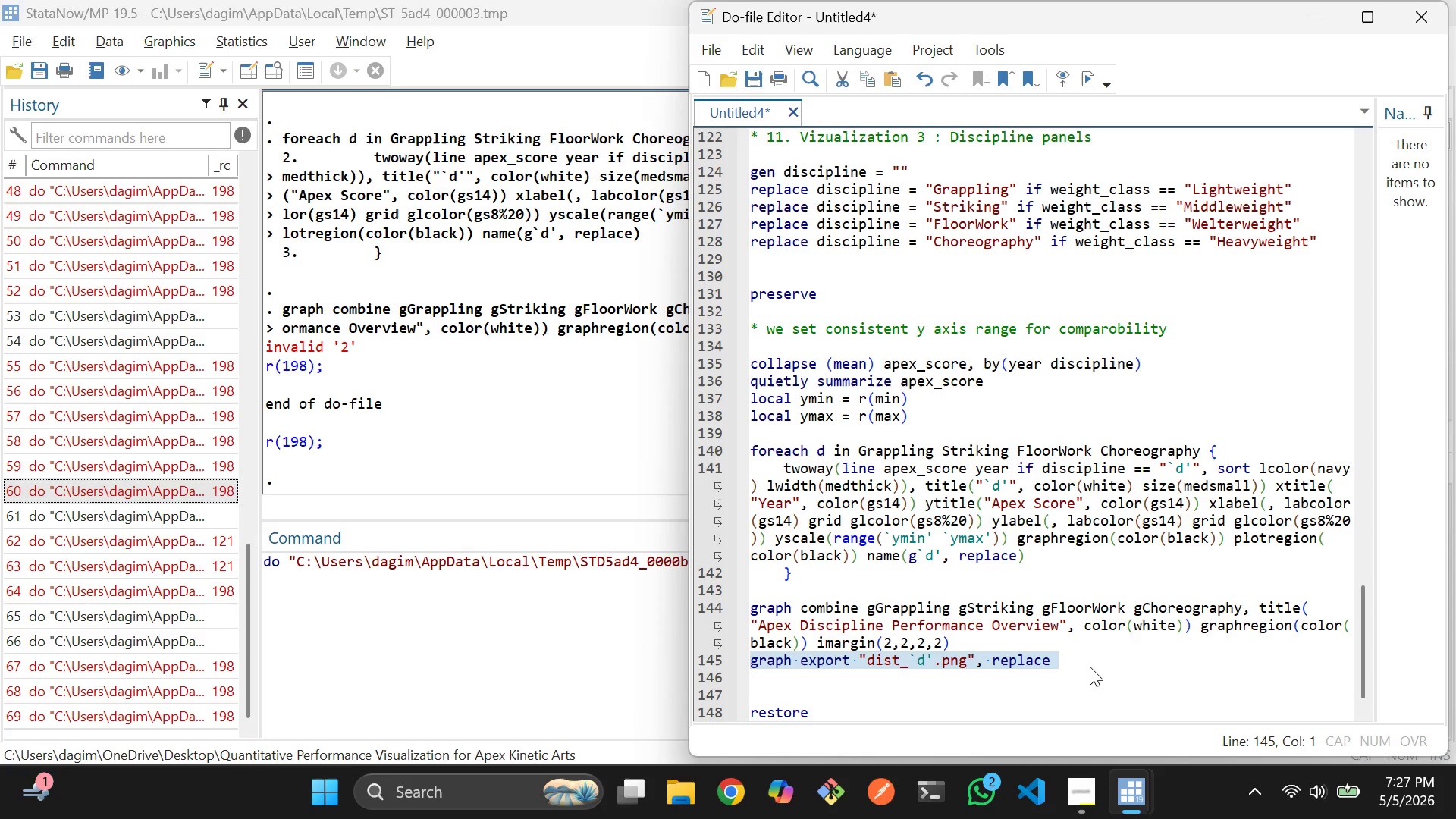 
wait(5.53)
 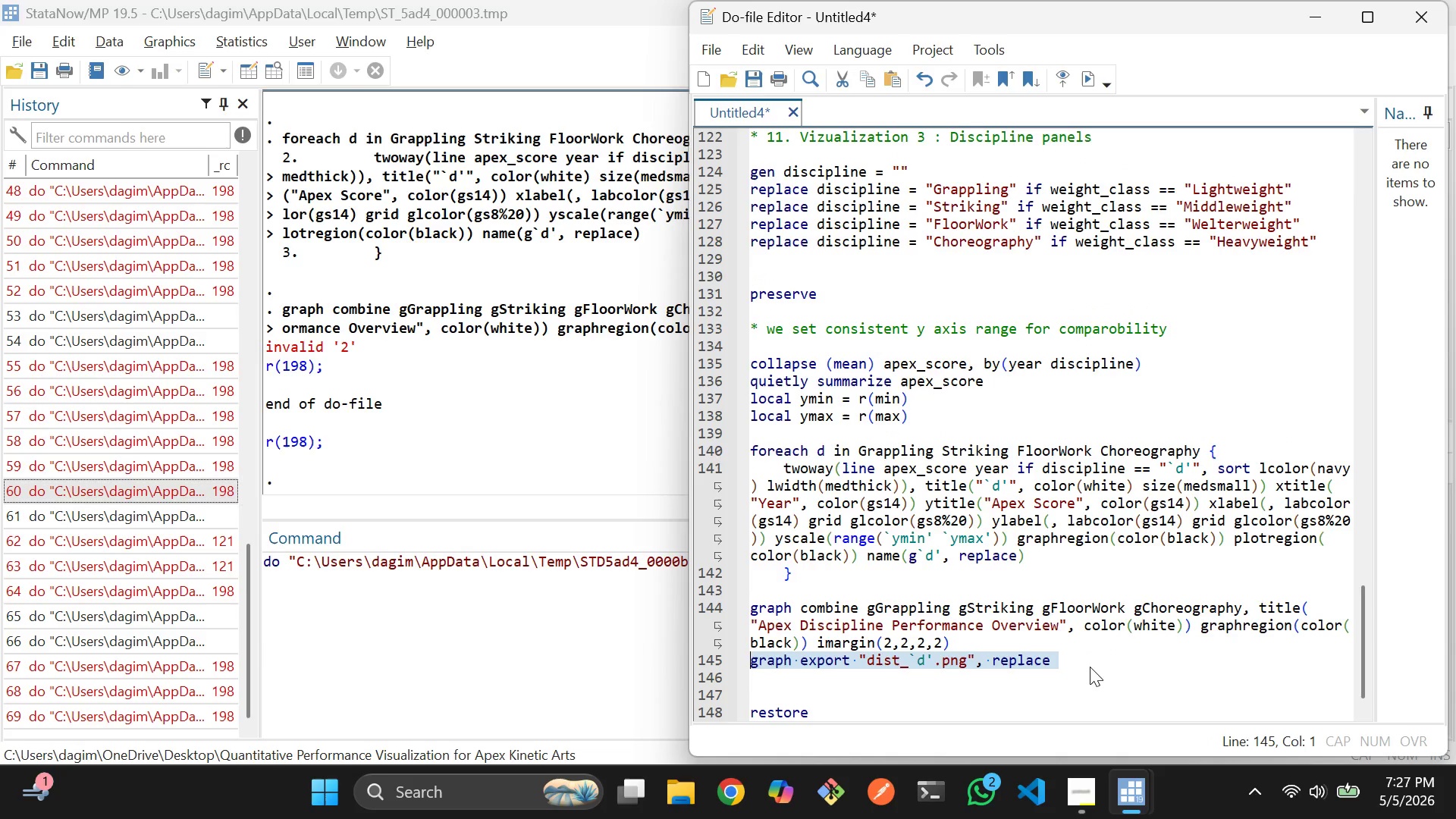 
key(Alt+ArrowUp)
 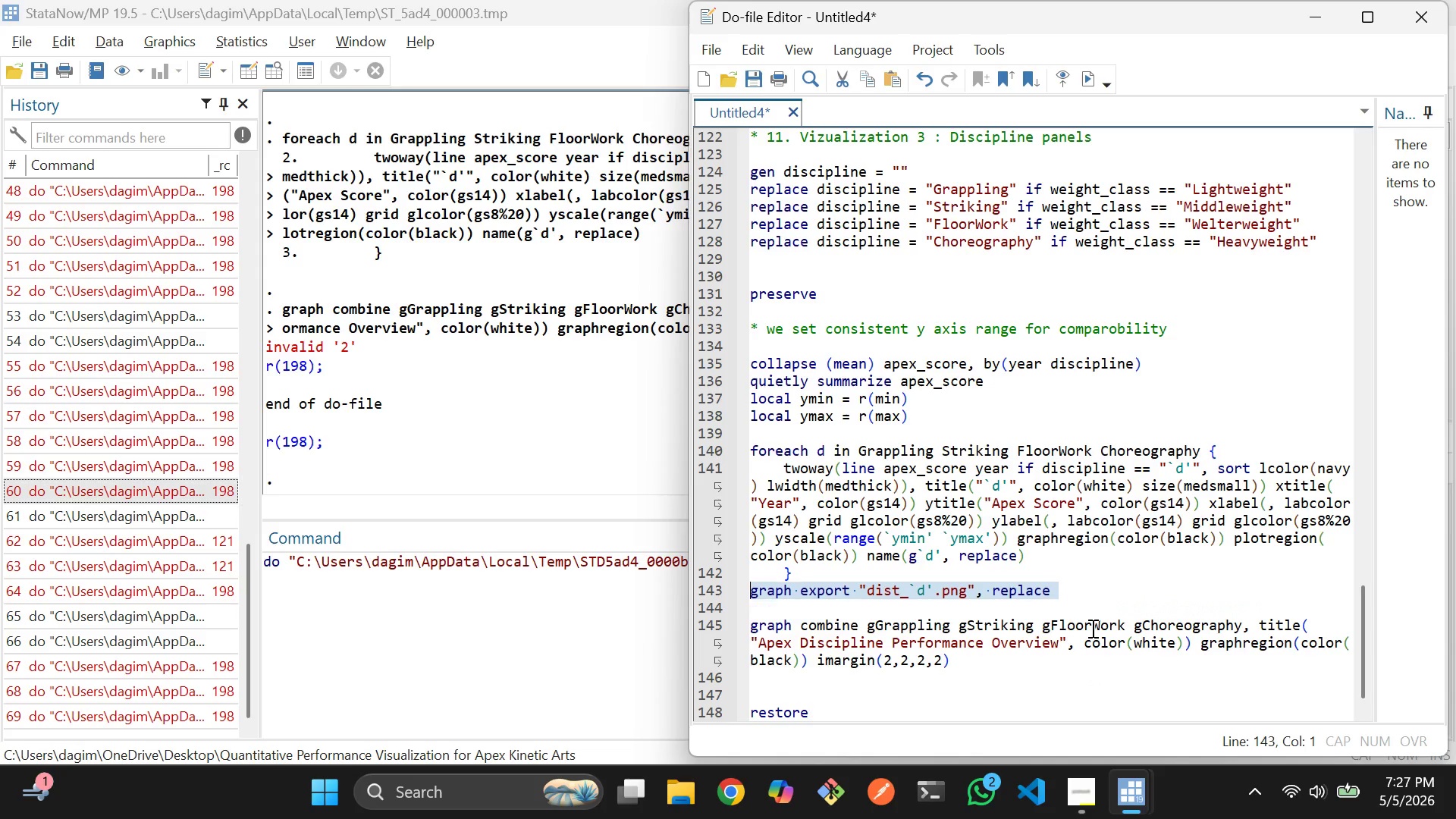 
key(Alt+ArrowUp)
 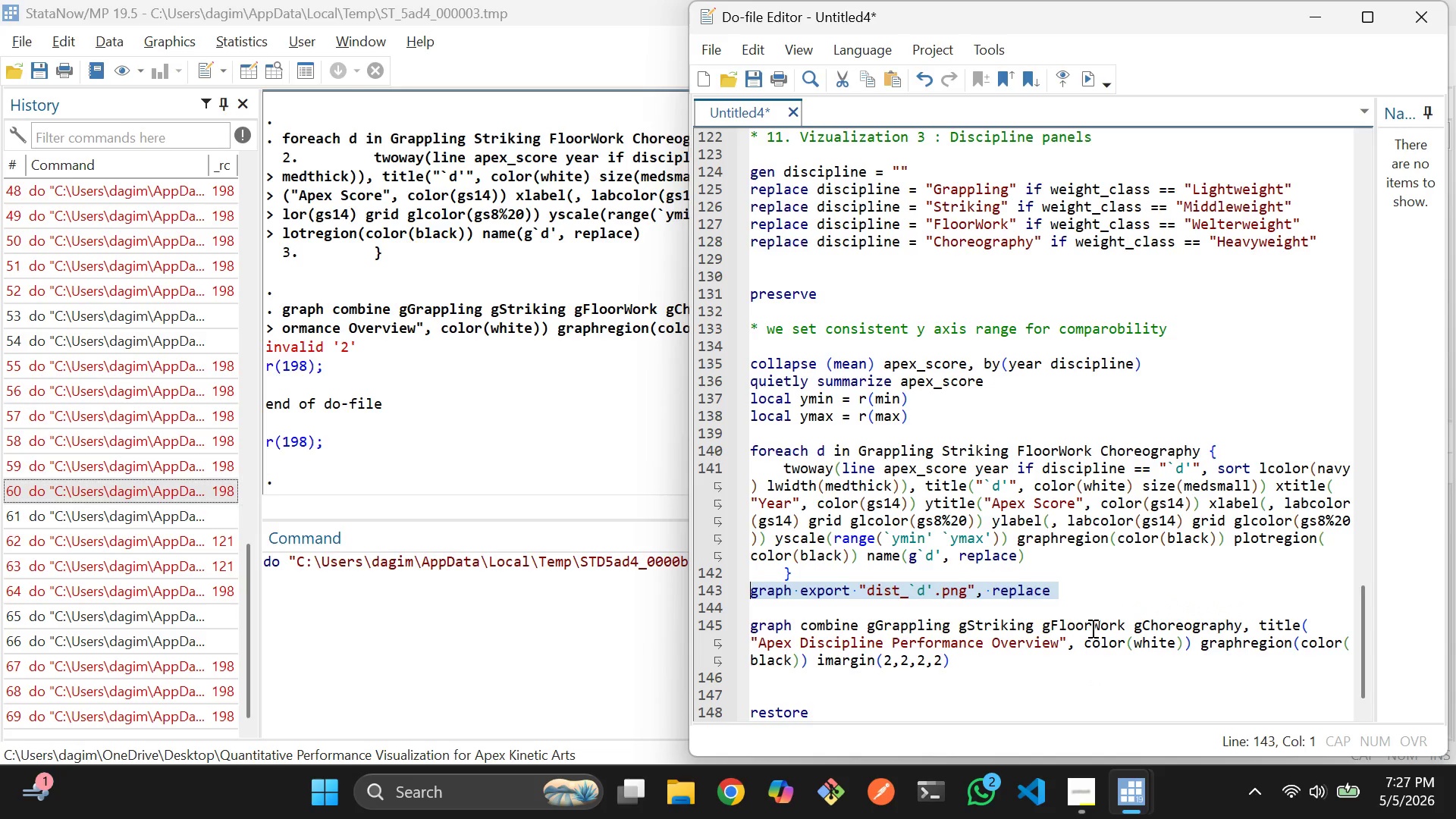 
key(Alt+ArrowUp)
 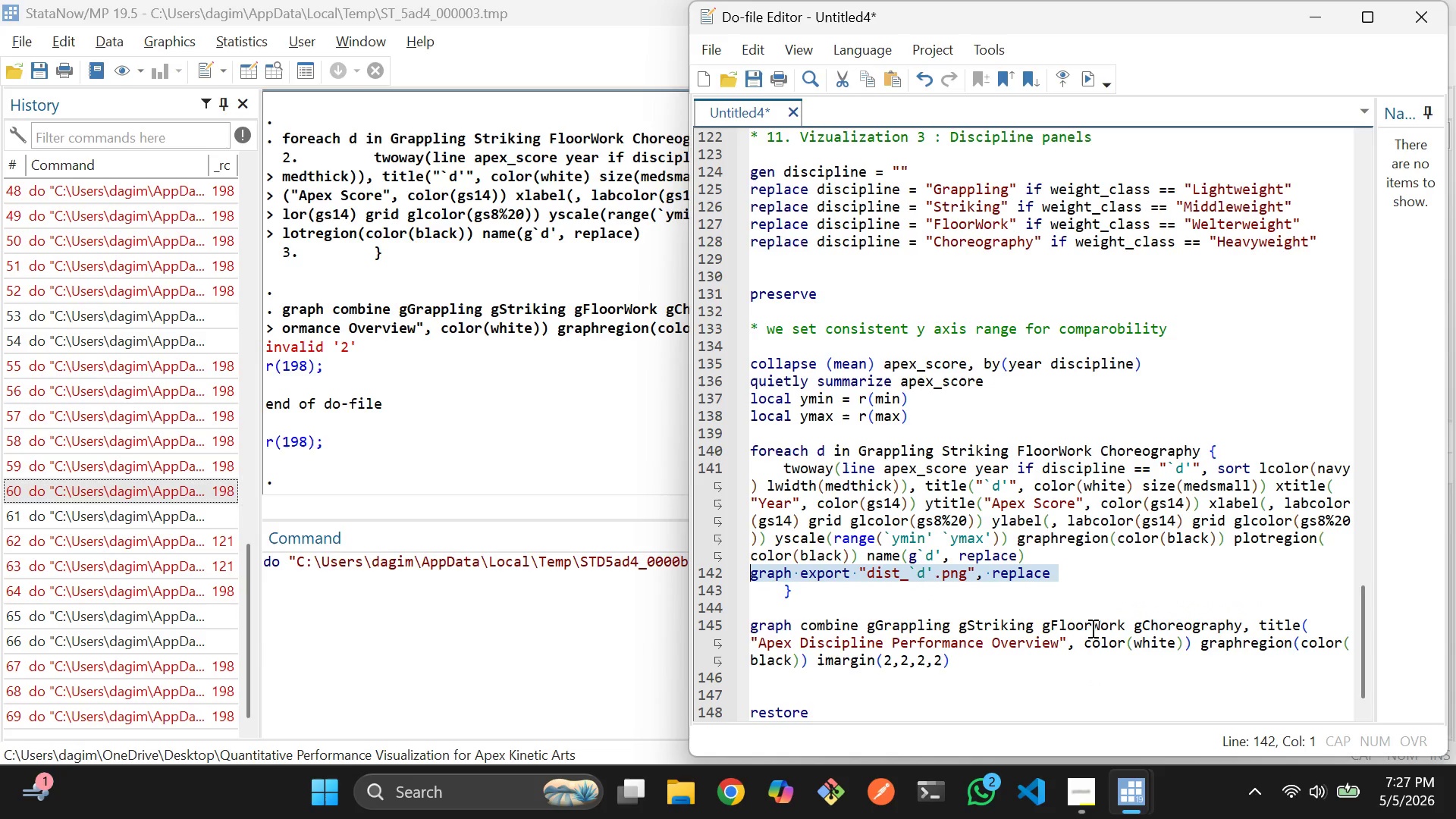 
scroll: coordinate [1079, 607], scroll_direction: down, amount: 2.0
 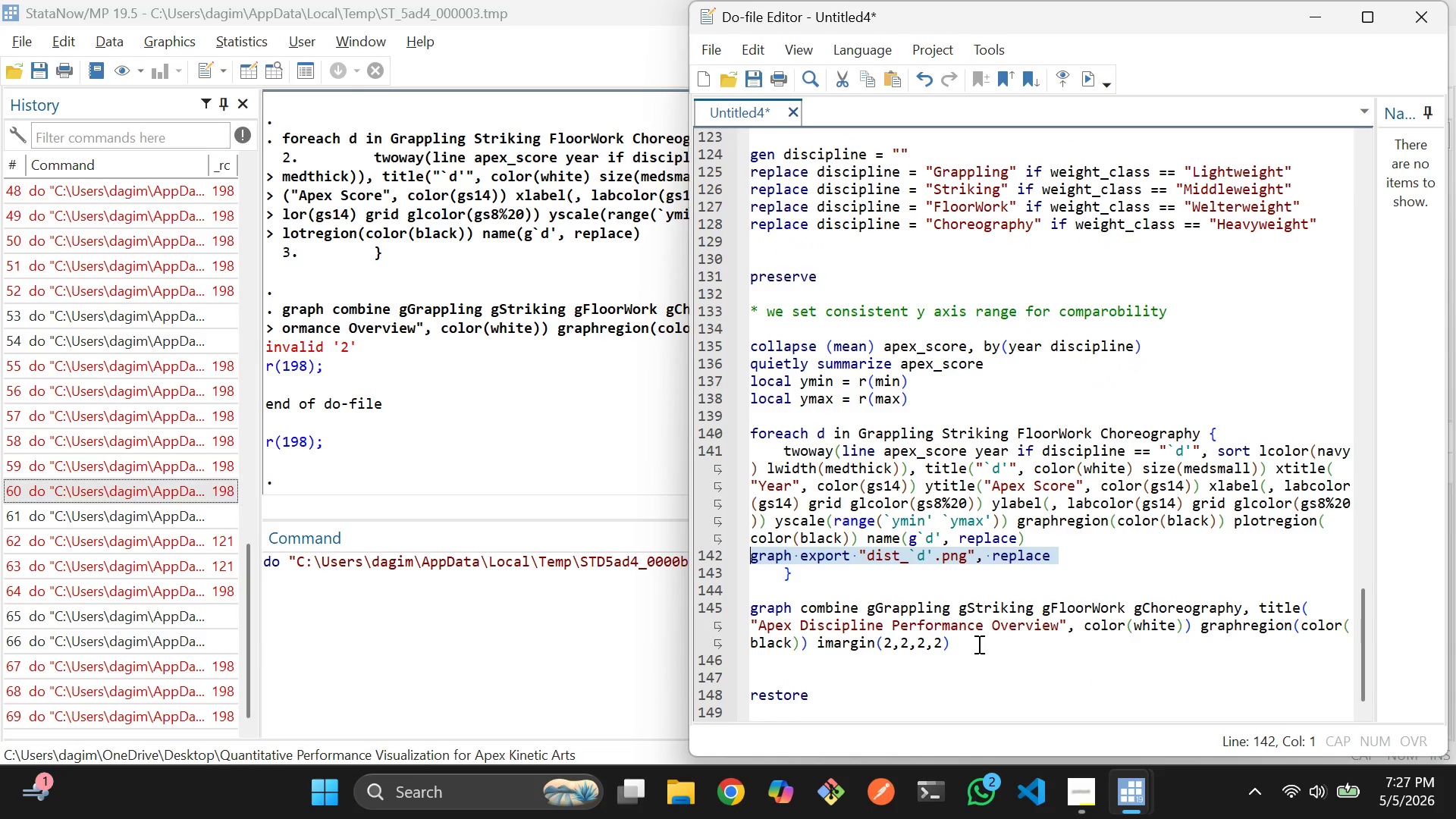 
left_click([977, 644])
 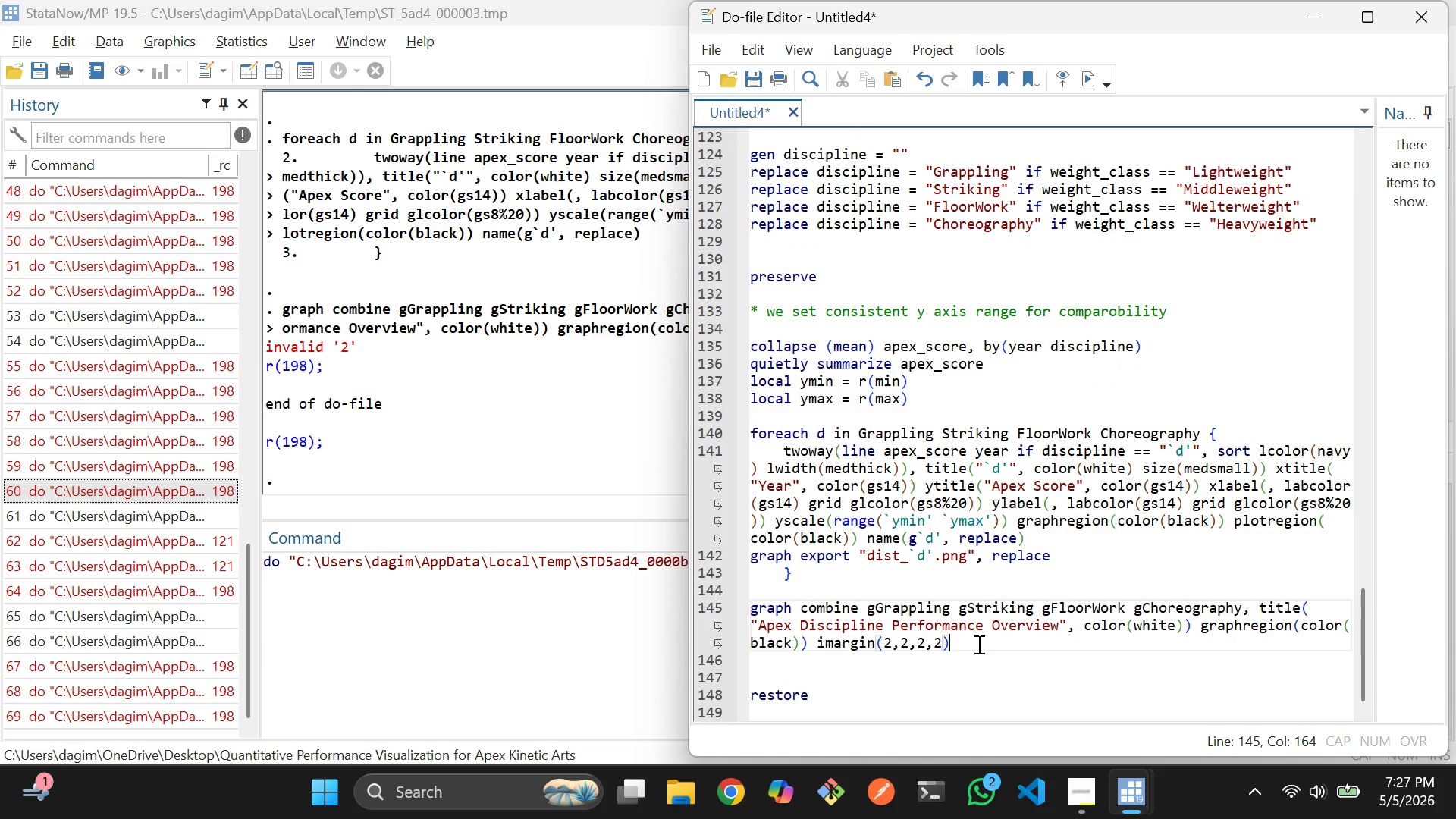 
left_click_drag(start_coordinate=[977, 644], to_coordinate=[742, 603])
 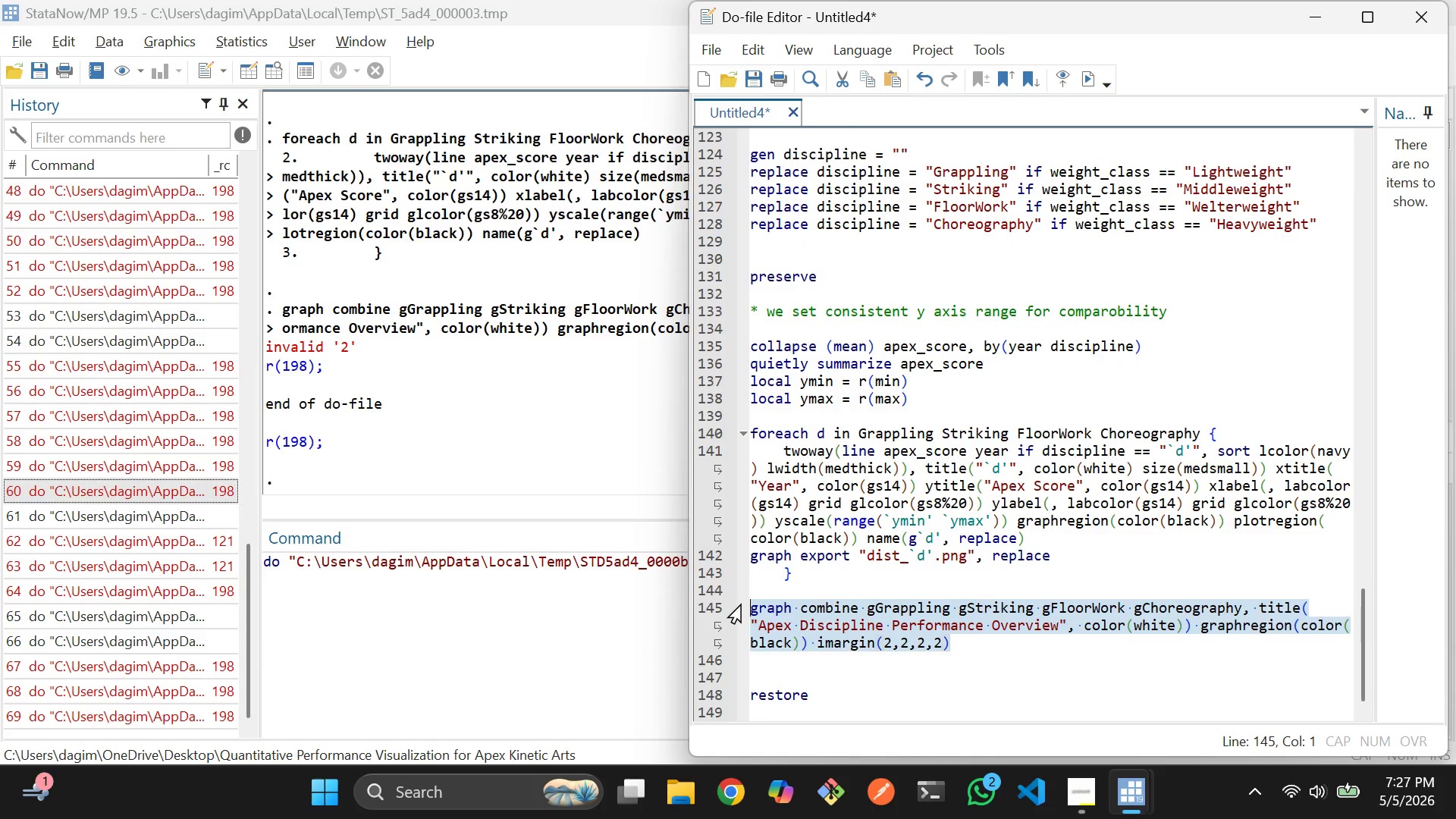 
key(Control+D)
 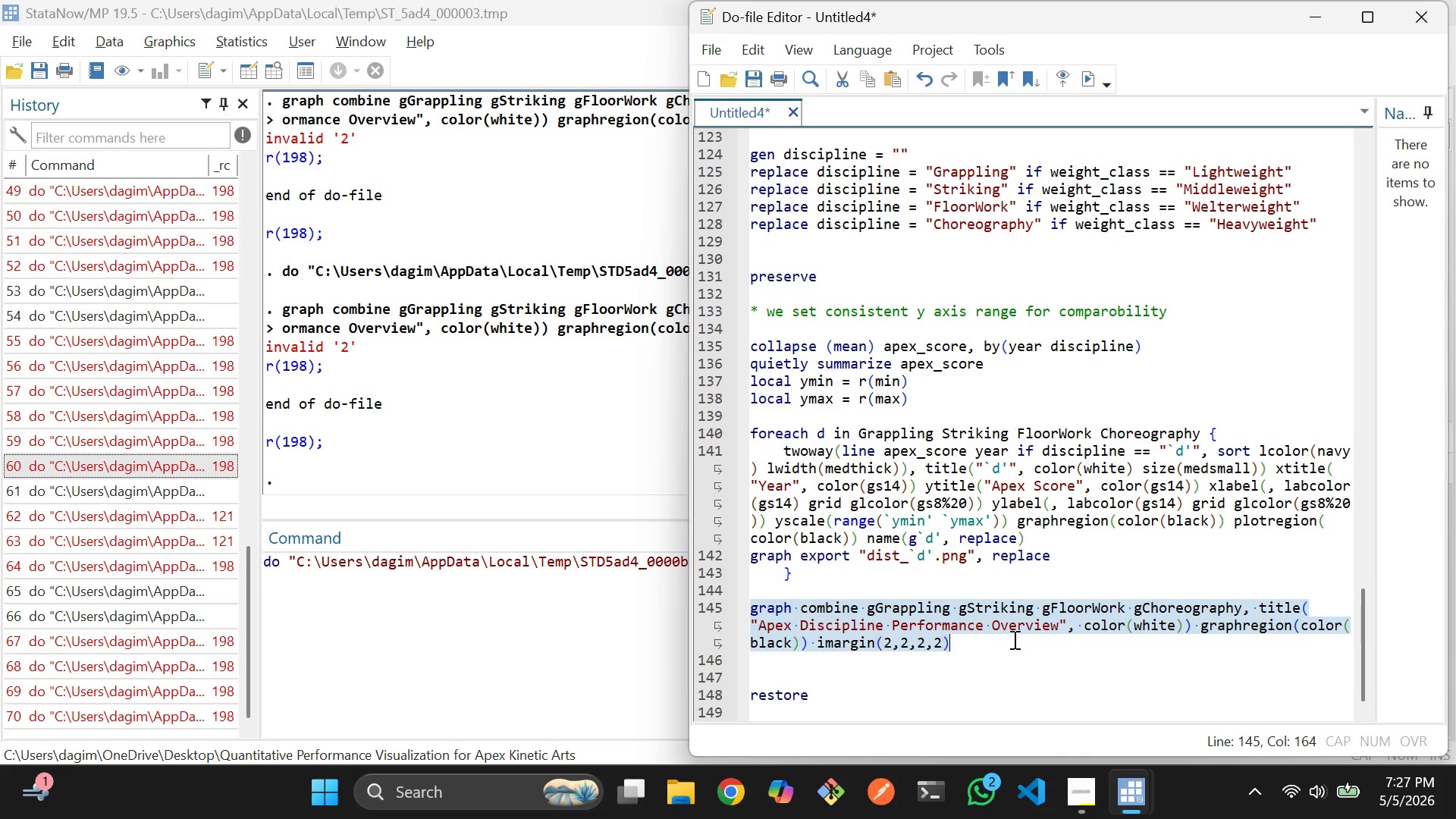 
left_click([1015, 647])
 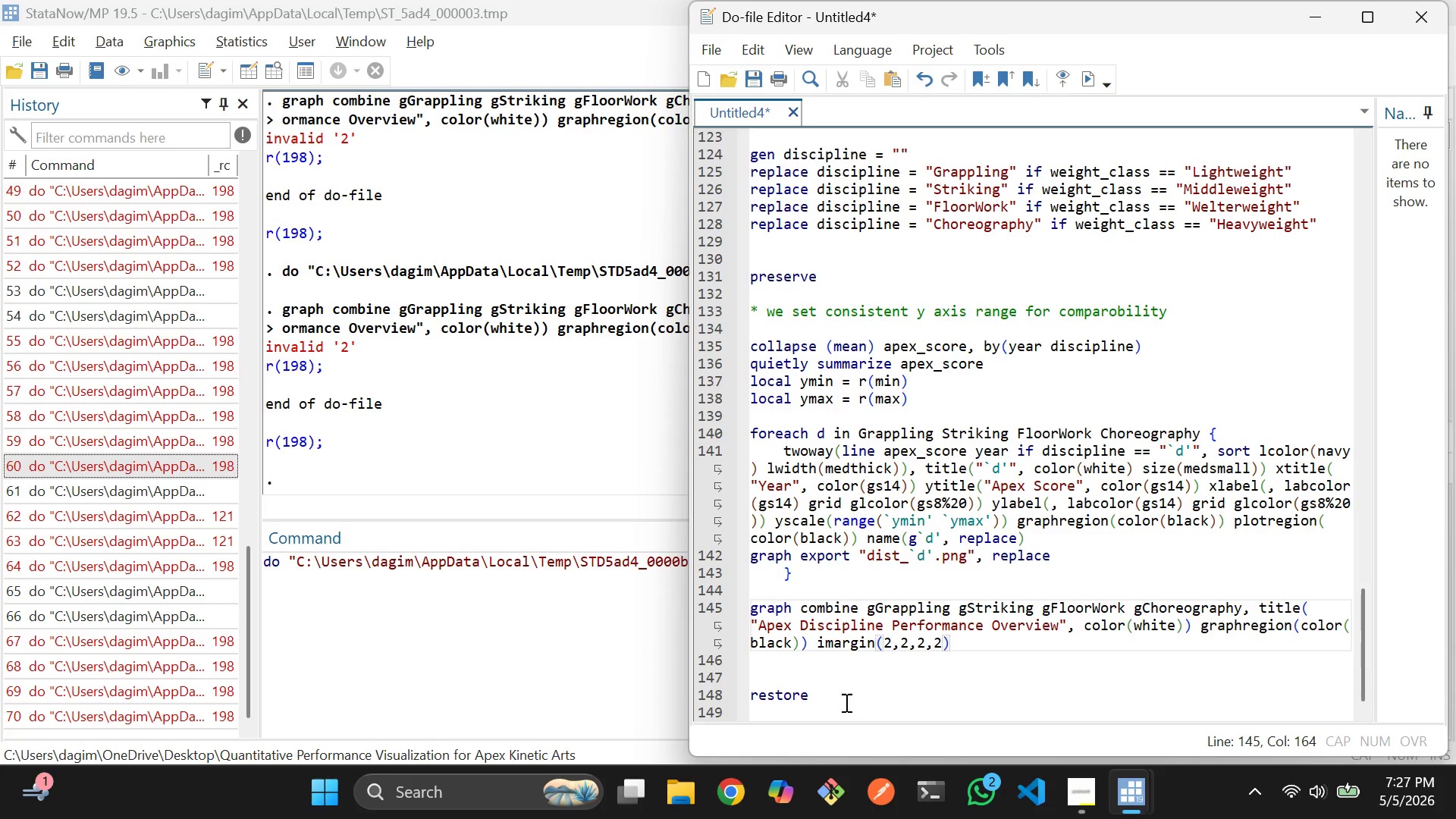 
left_click_drag(start_coordinate=[861, 681], to_coordinate=[868, 675])
 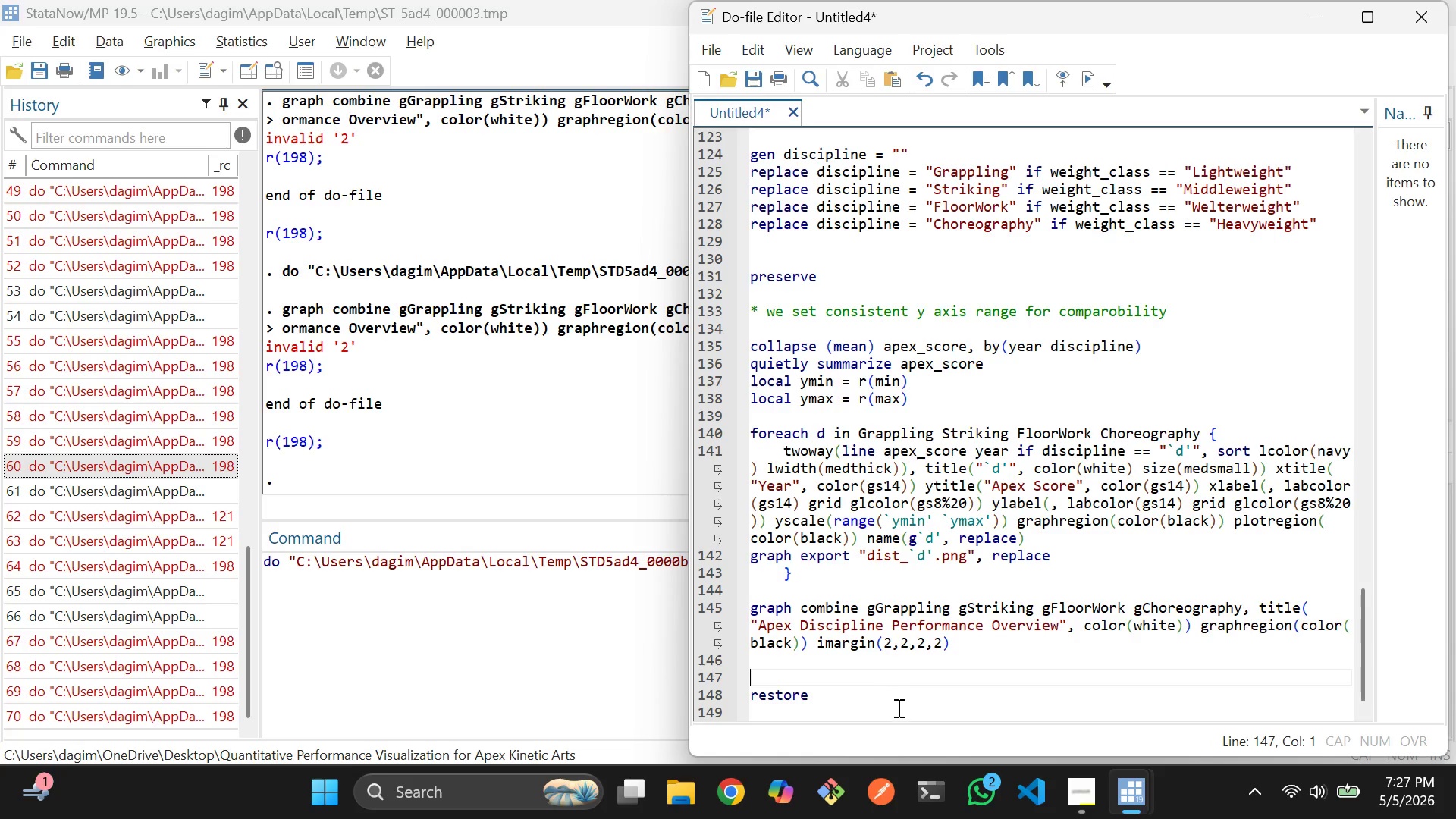 
left_click_drag(start_coordinate=[880, 708], to_coordinate=[739, 274])
 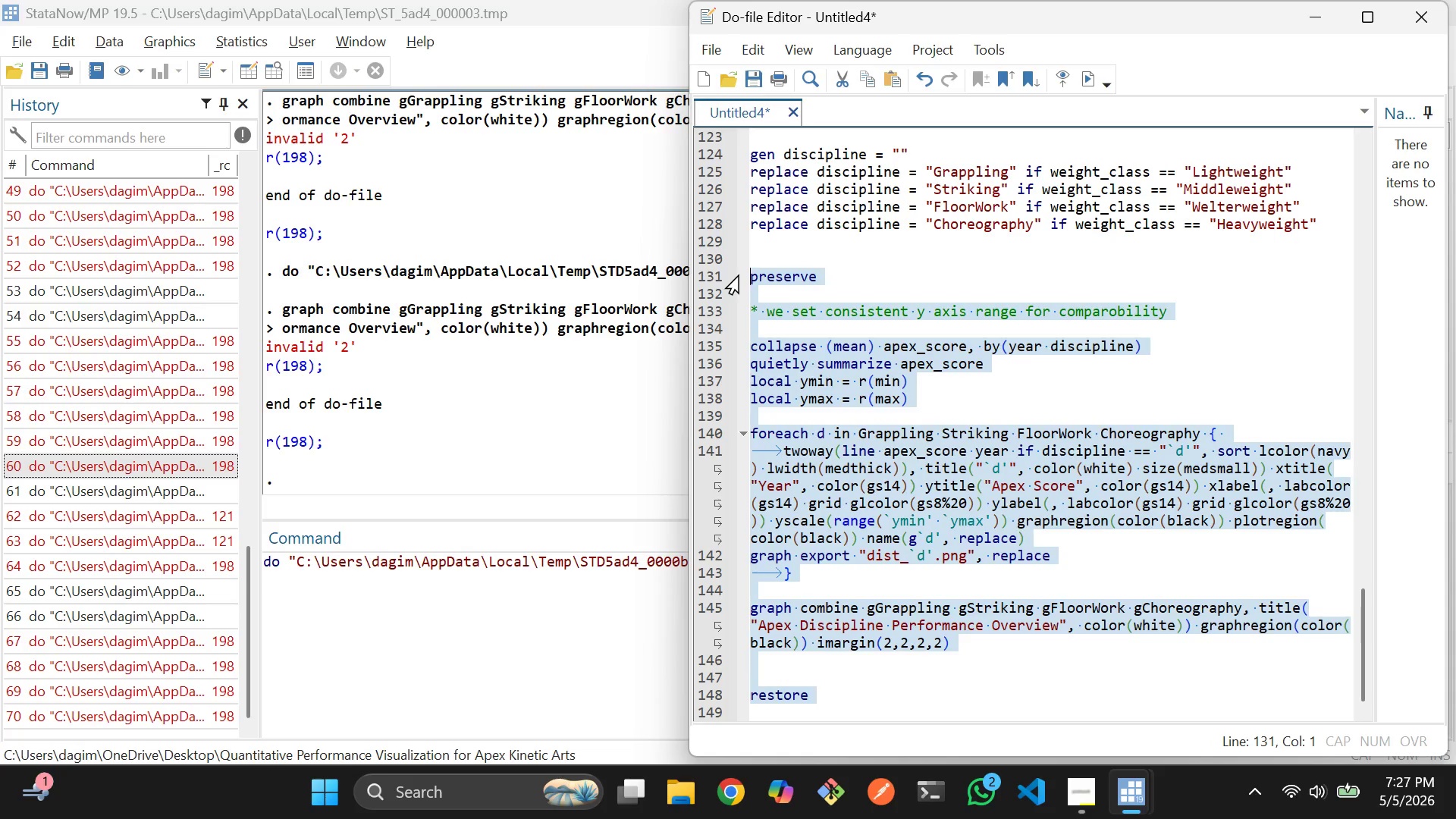 
key(Control+D)
 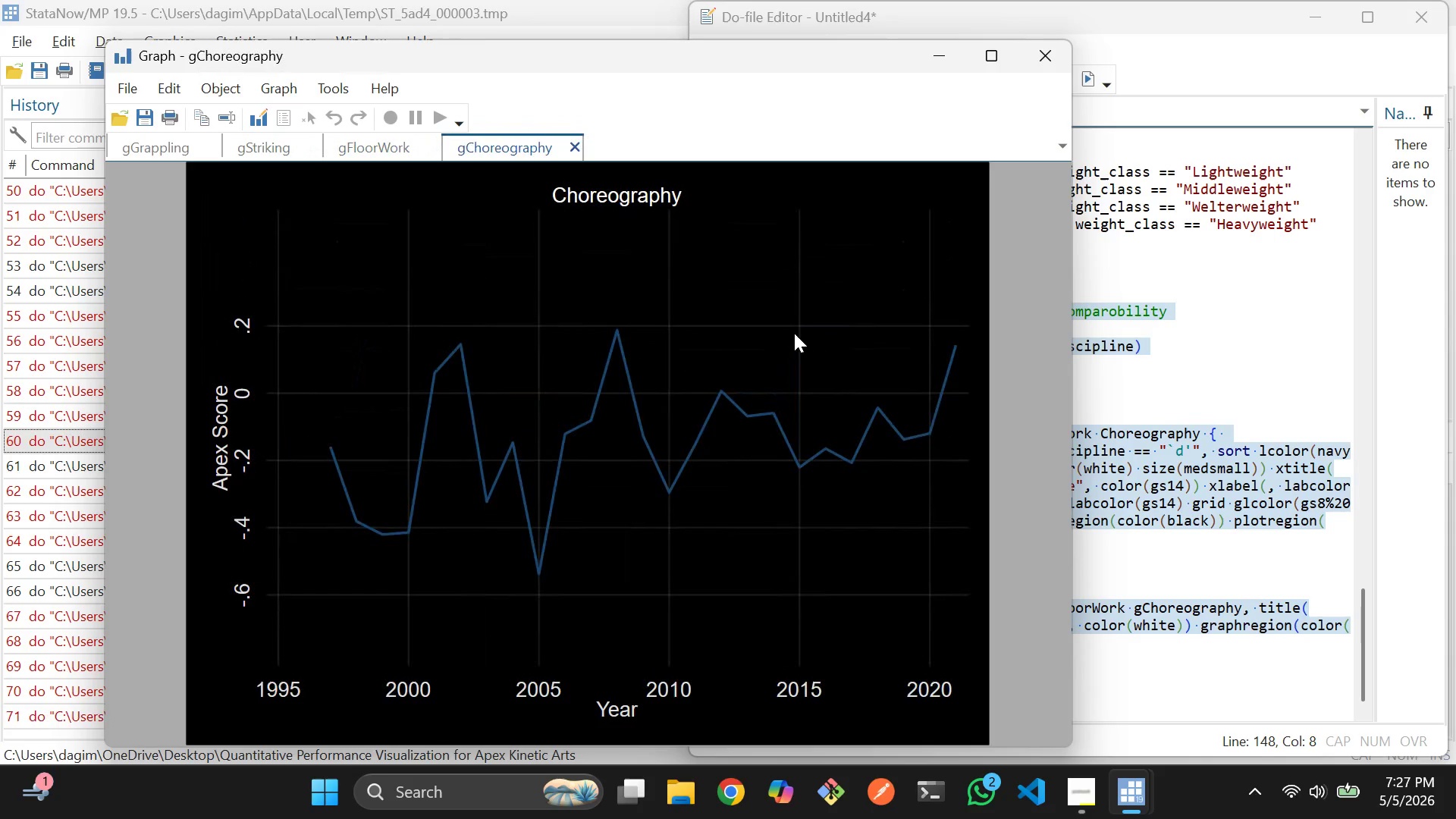 
wait(7.94)
 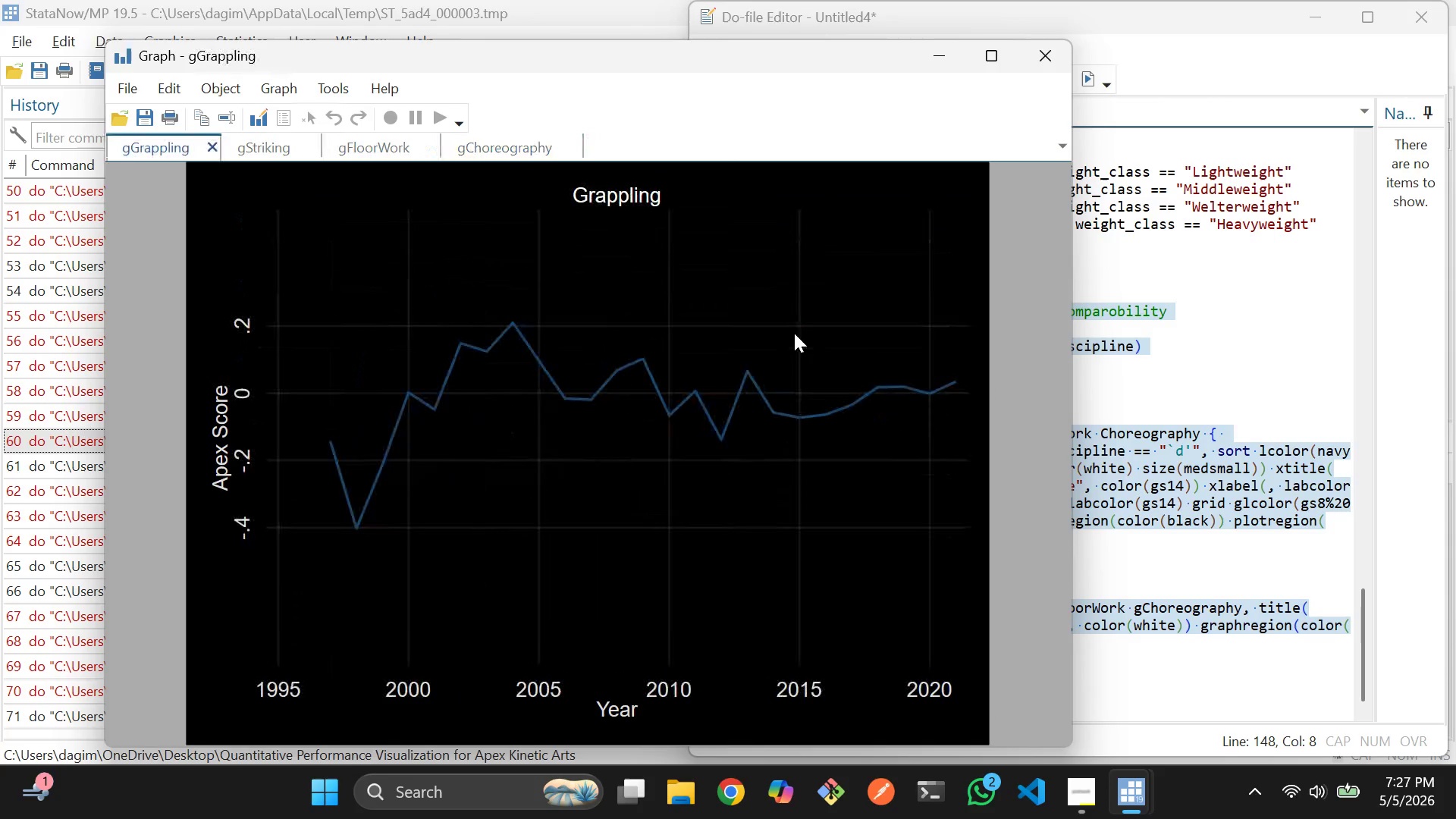 
left_click([1056, 61])
 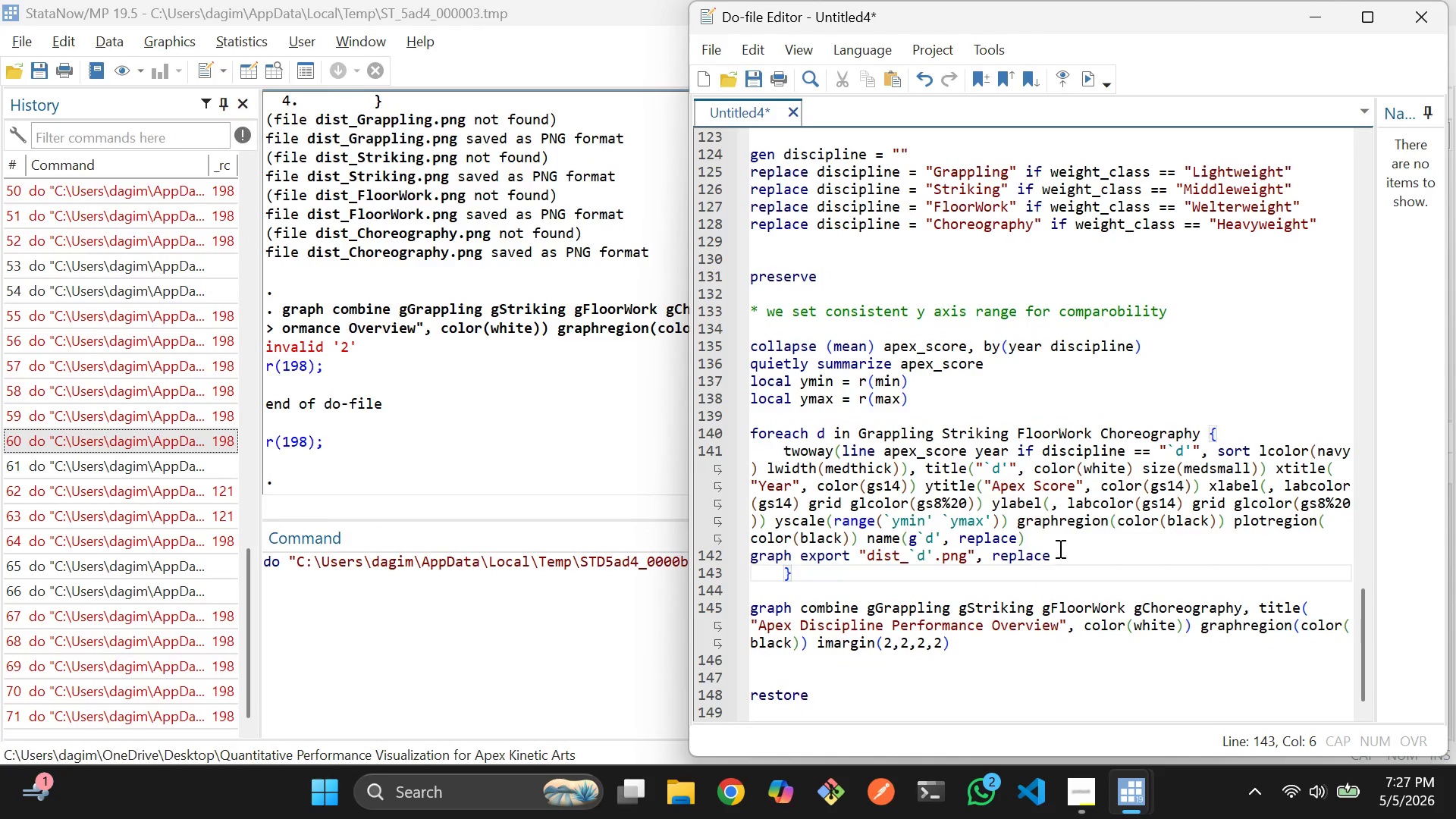 
left_click([1094, 560])
 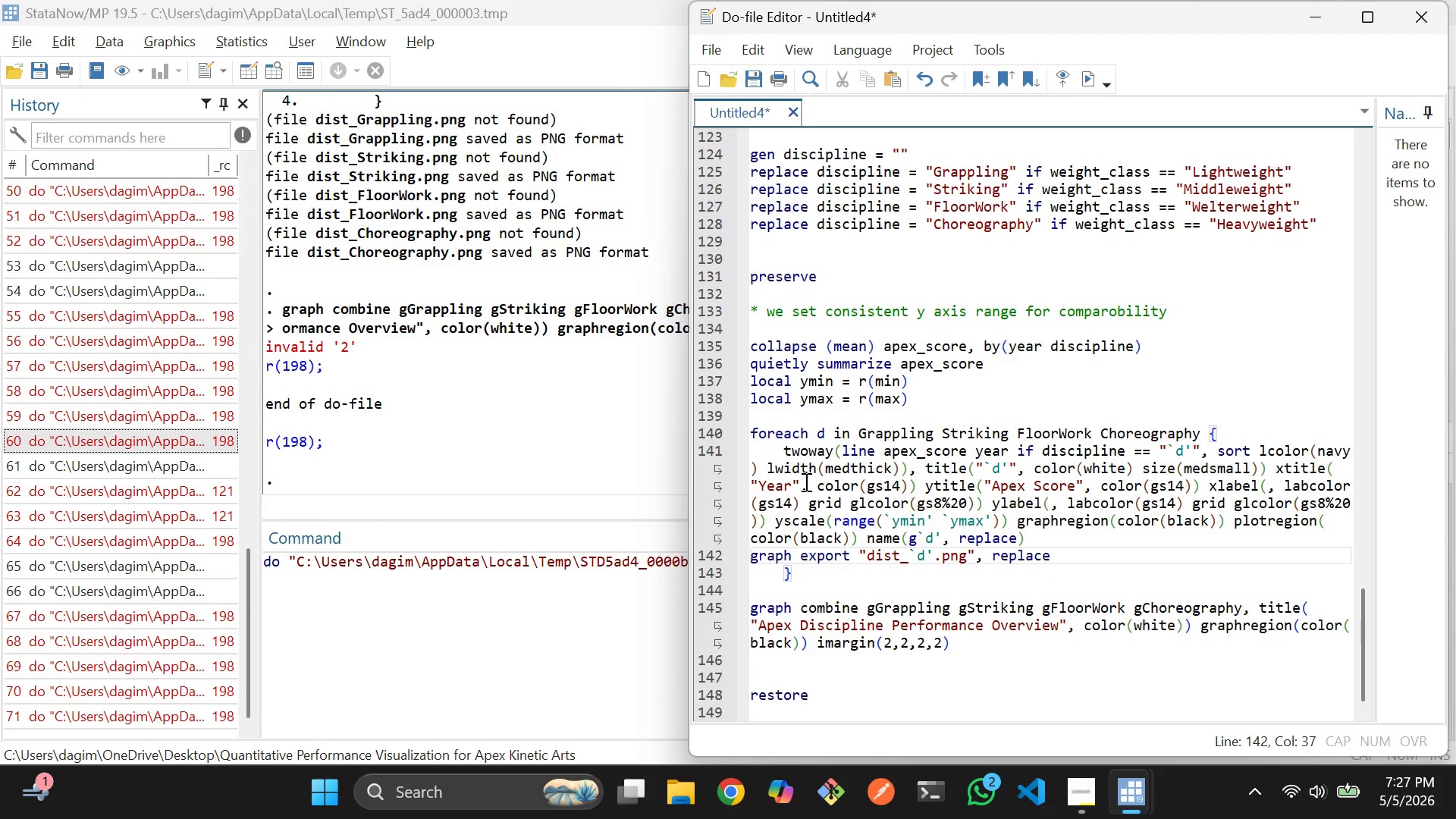 
left_click([786, 465])
 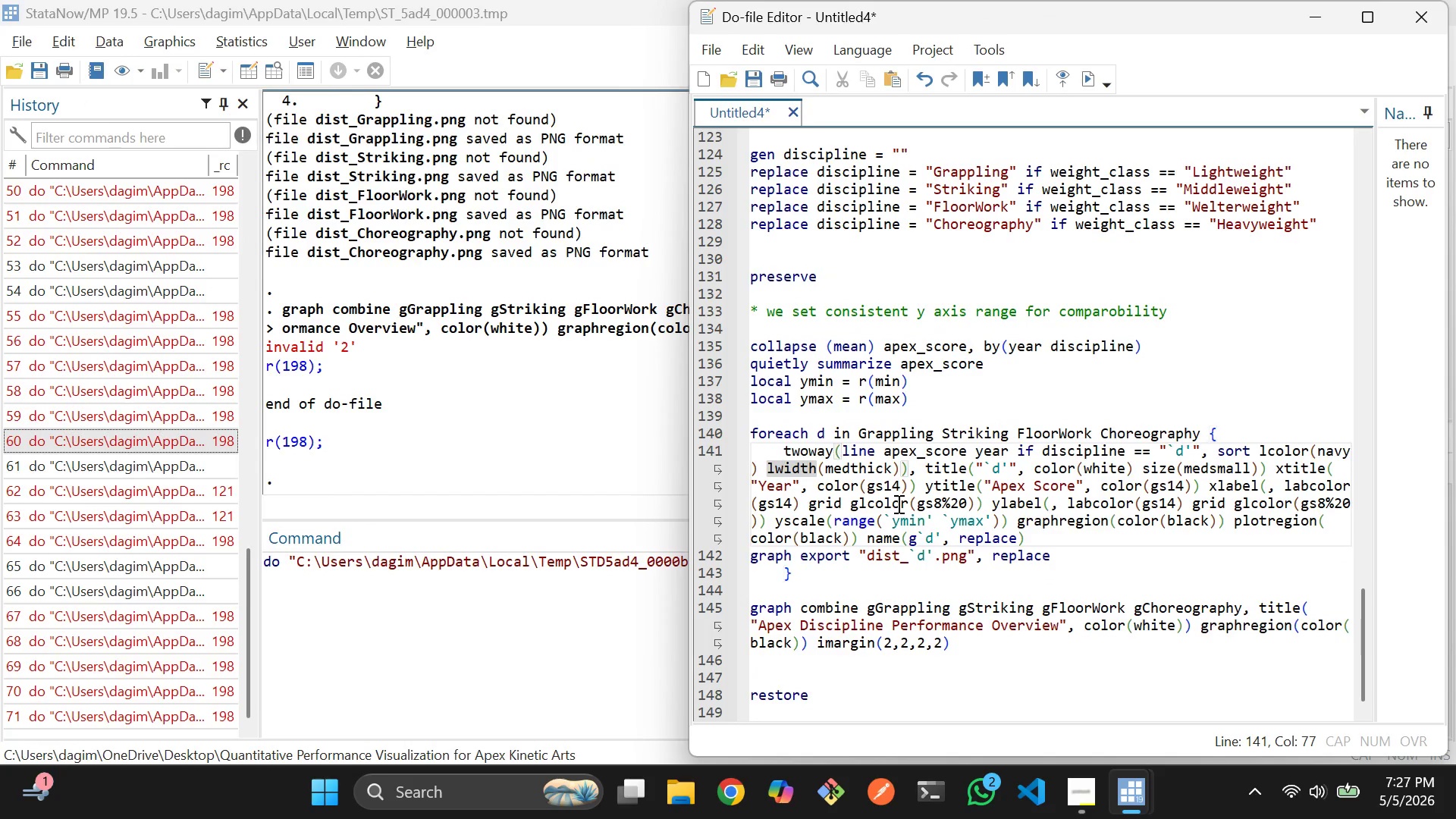 
scroll: coordinate [905, 535], scroll_direction: down, amount: 4.0
 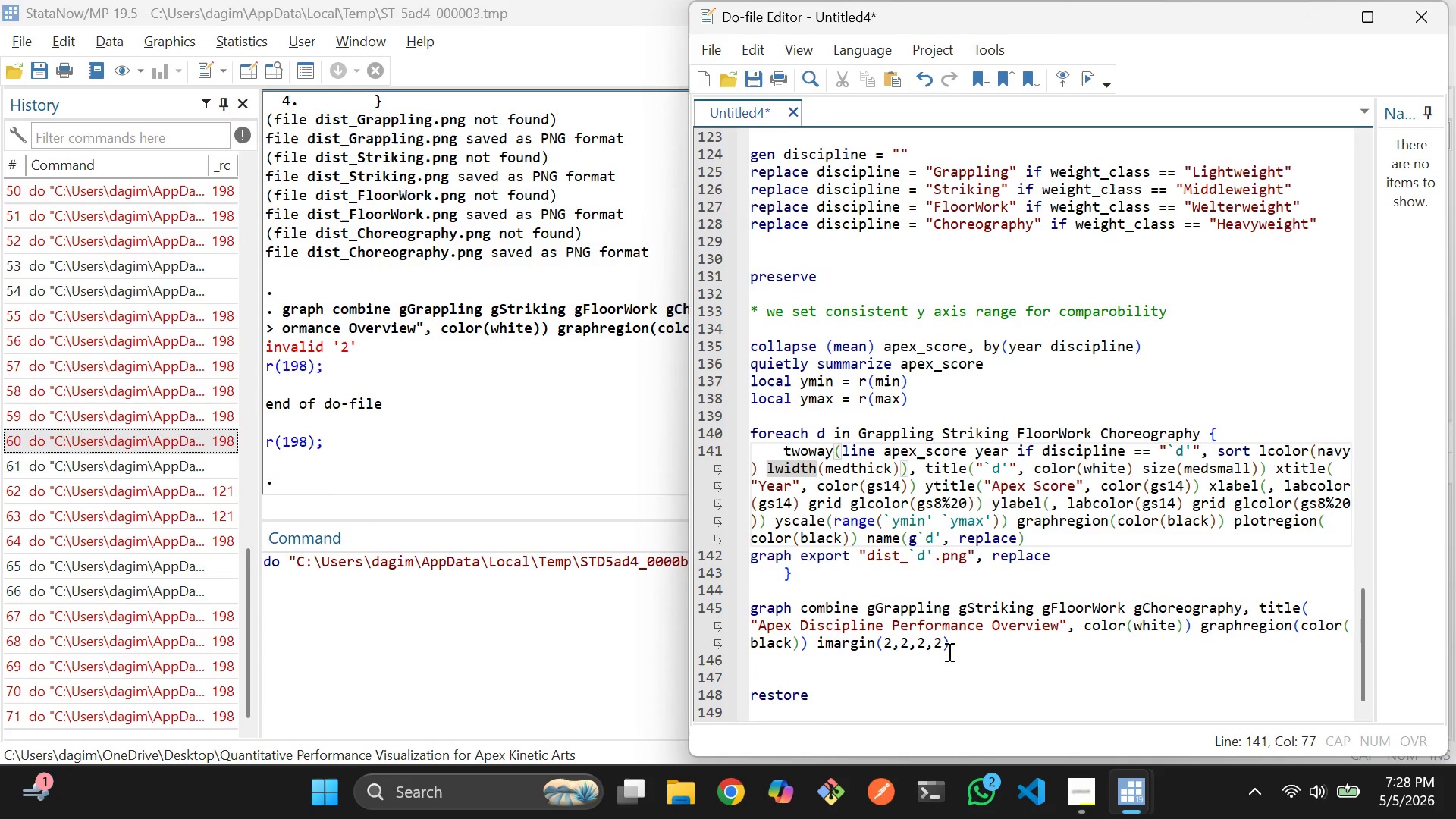 
scroll: coordinate [948, 651], scroll_direction: up, amount: 3.0
 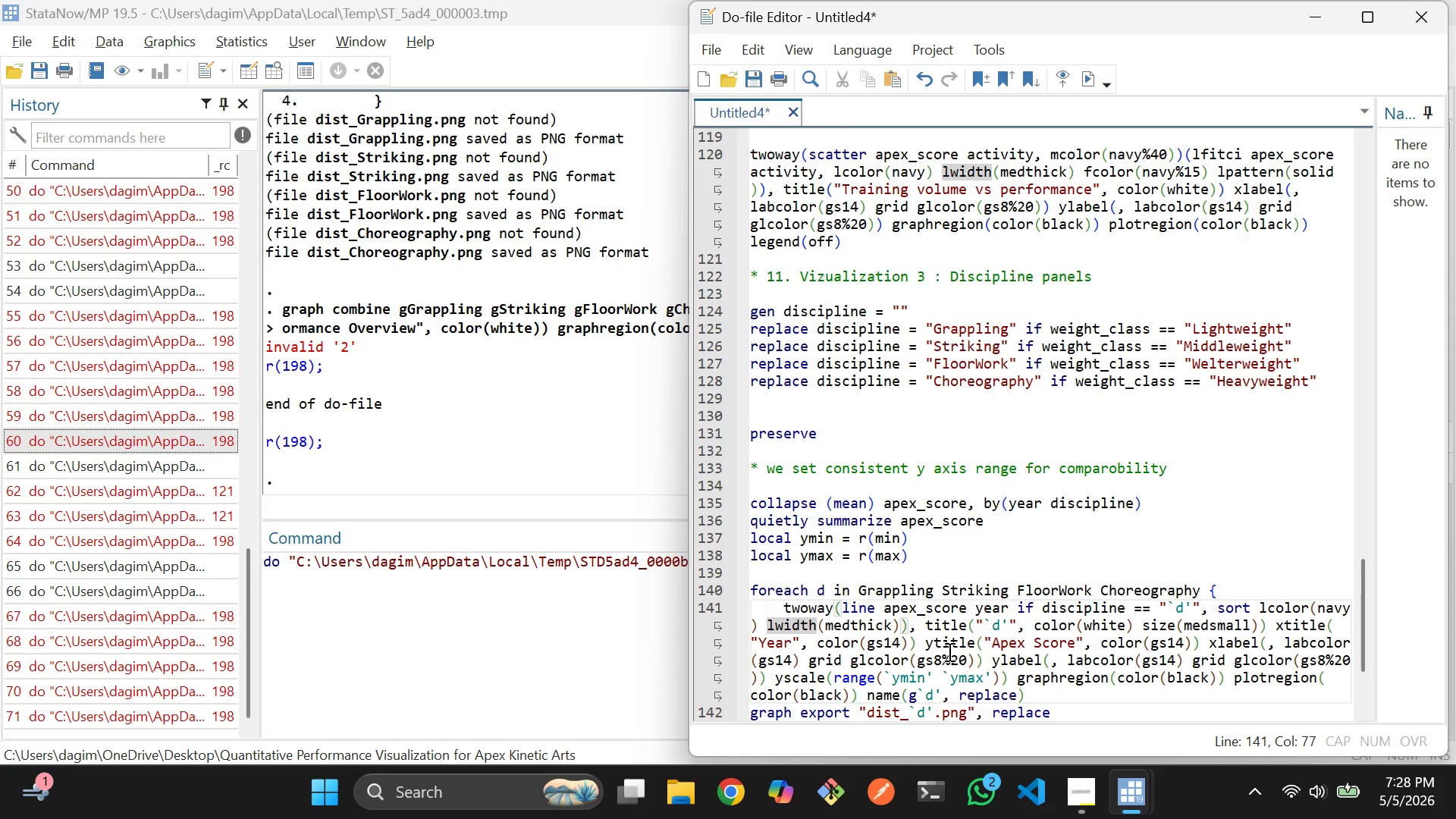 
scroll: coordinate [948, 651], scroll_direction: down, amount: 6.0
 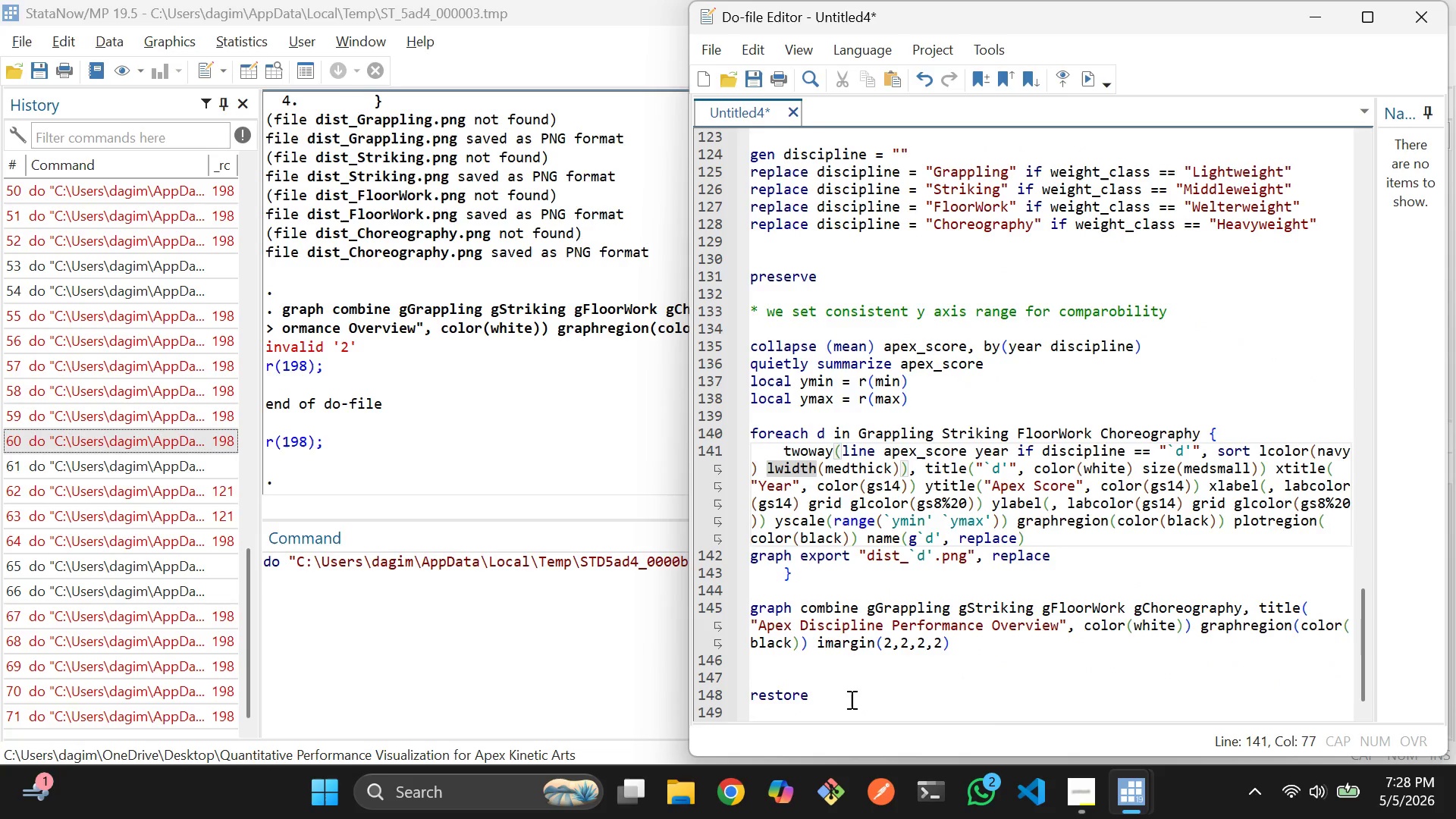 
left_click([850, 699])
 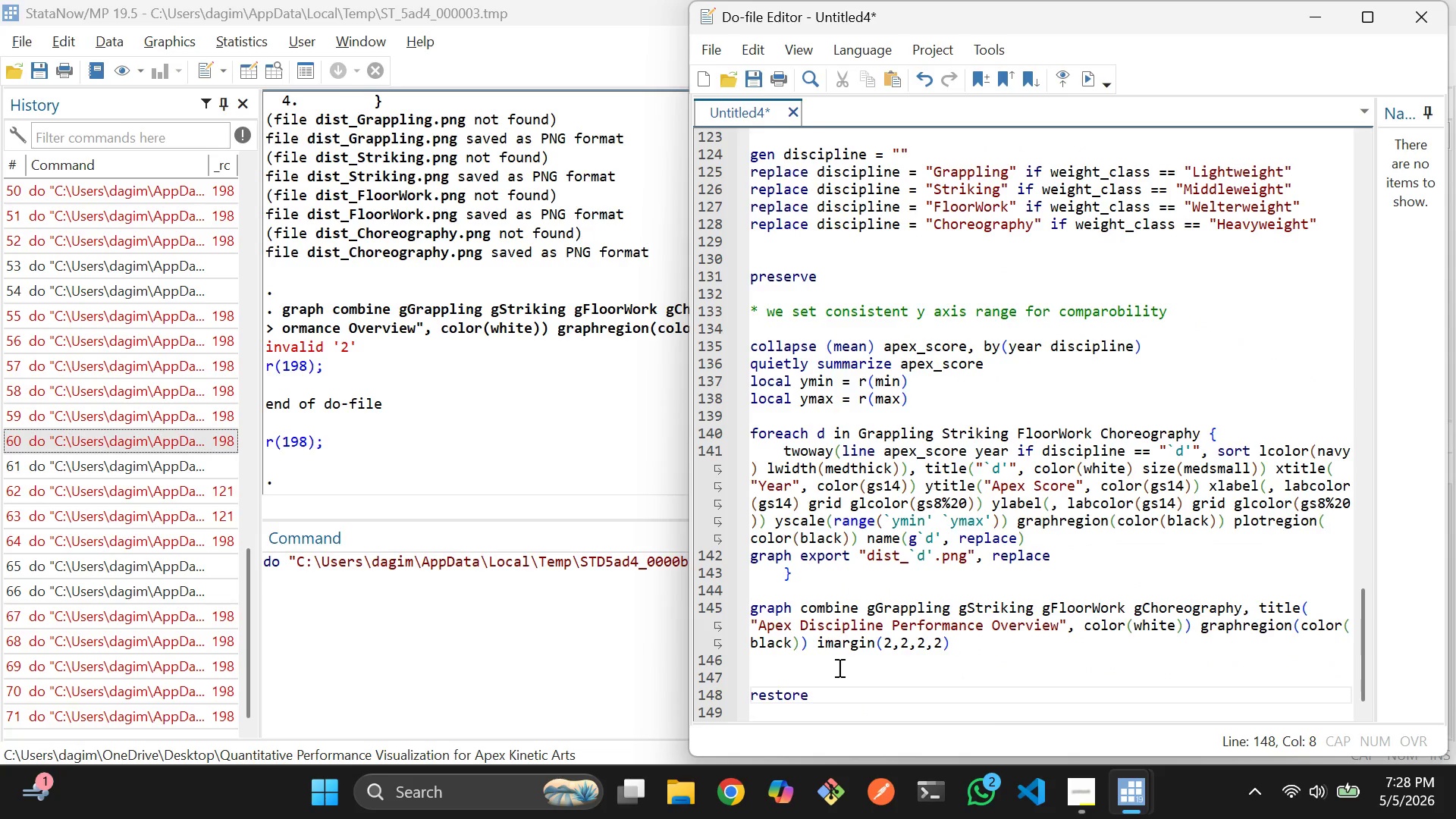 
key(Enter)
 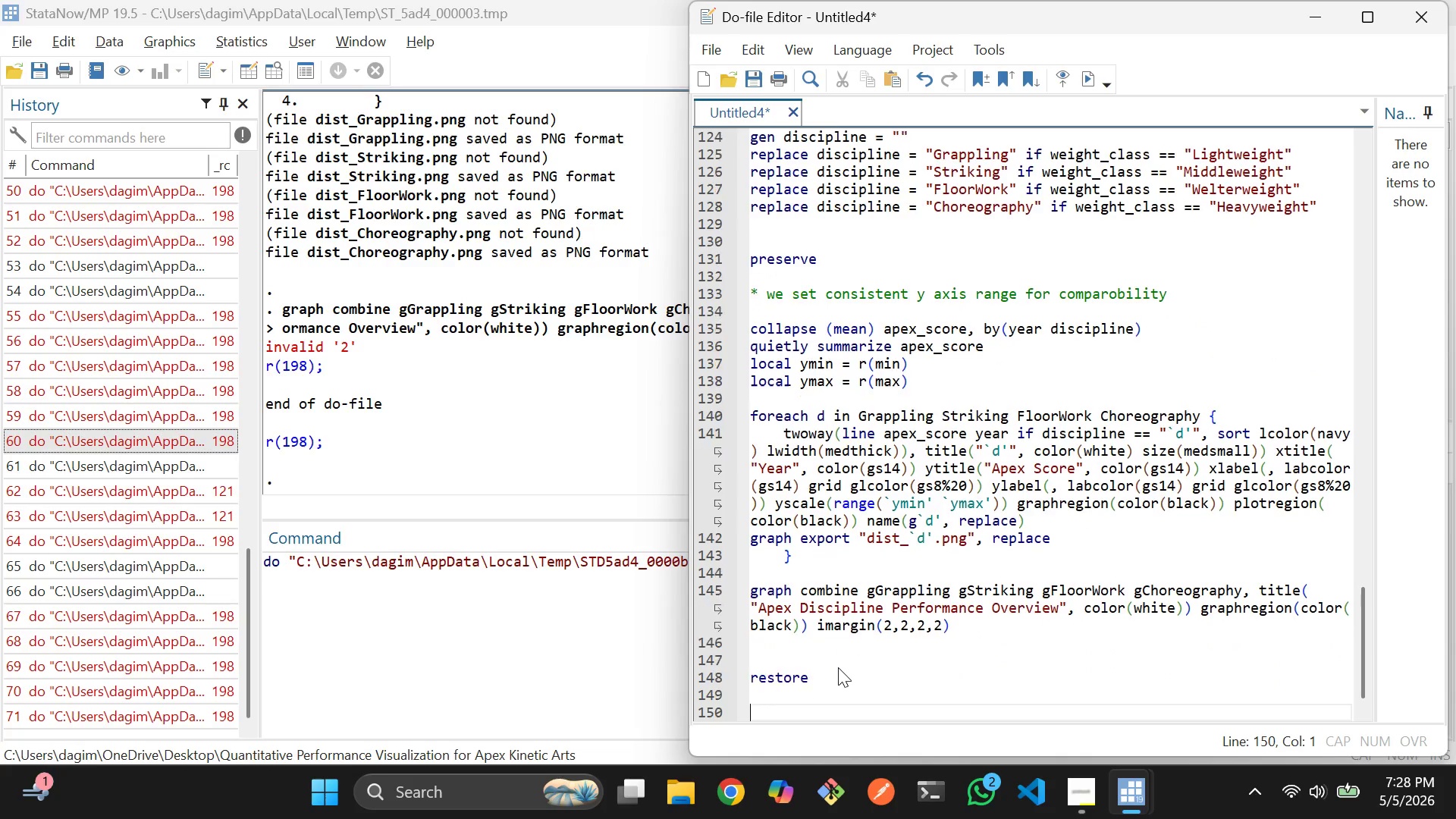 
key(Enter)
 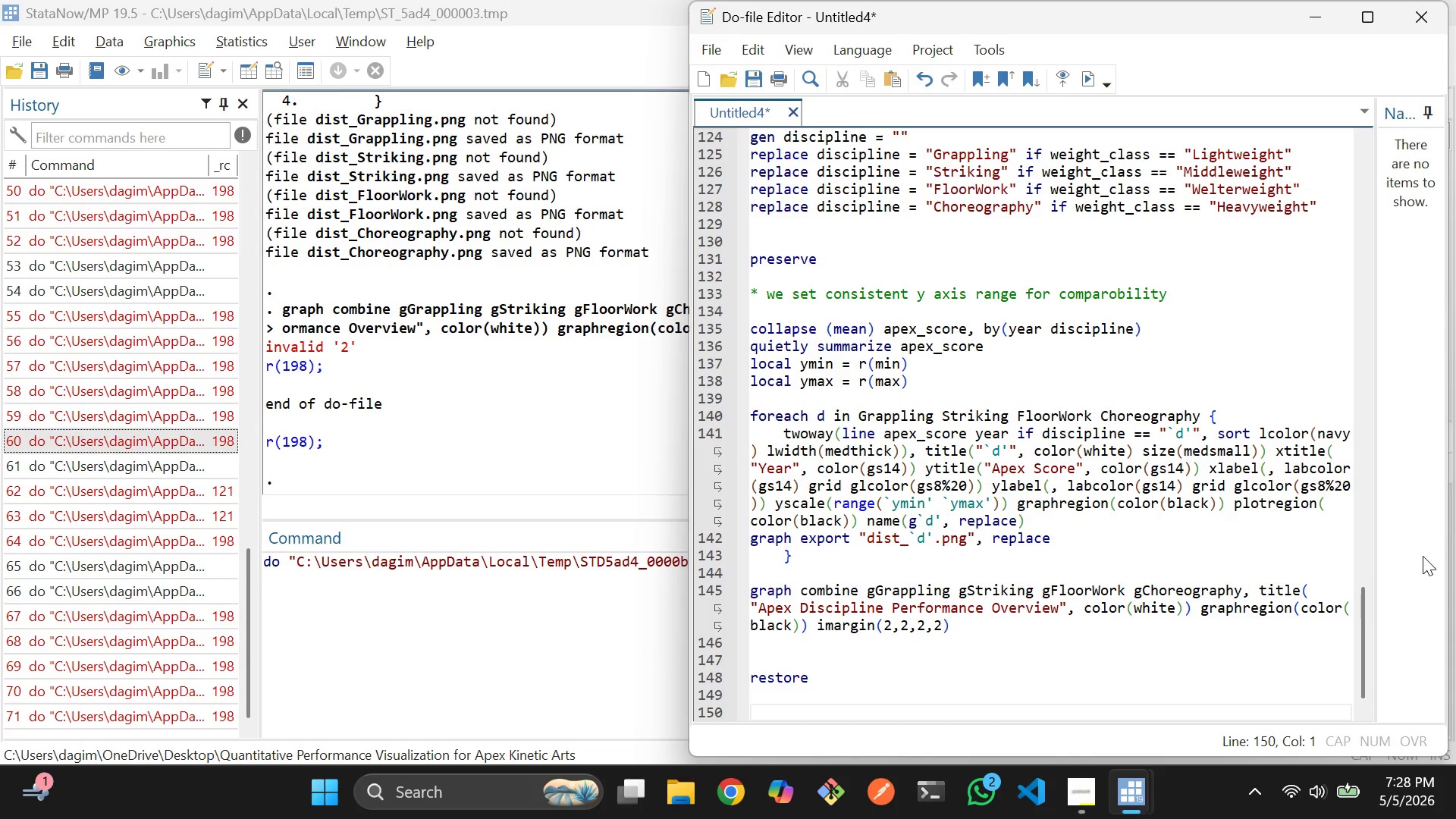 
wait(26.41)
 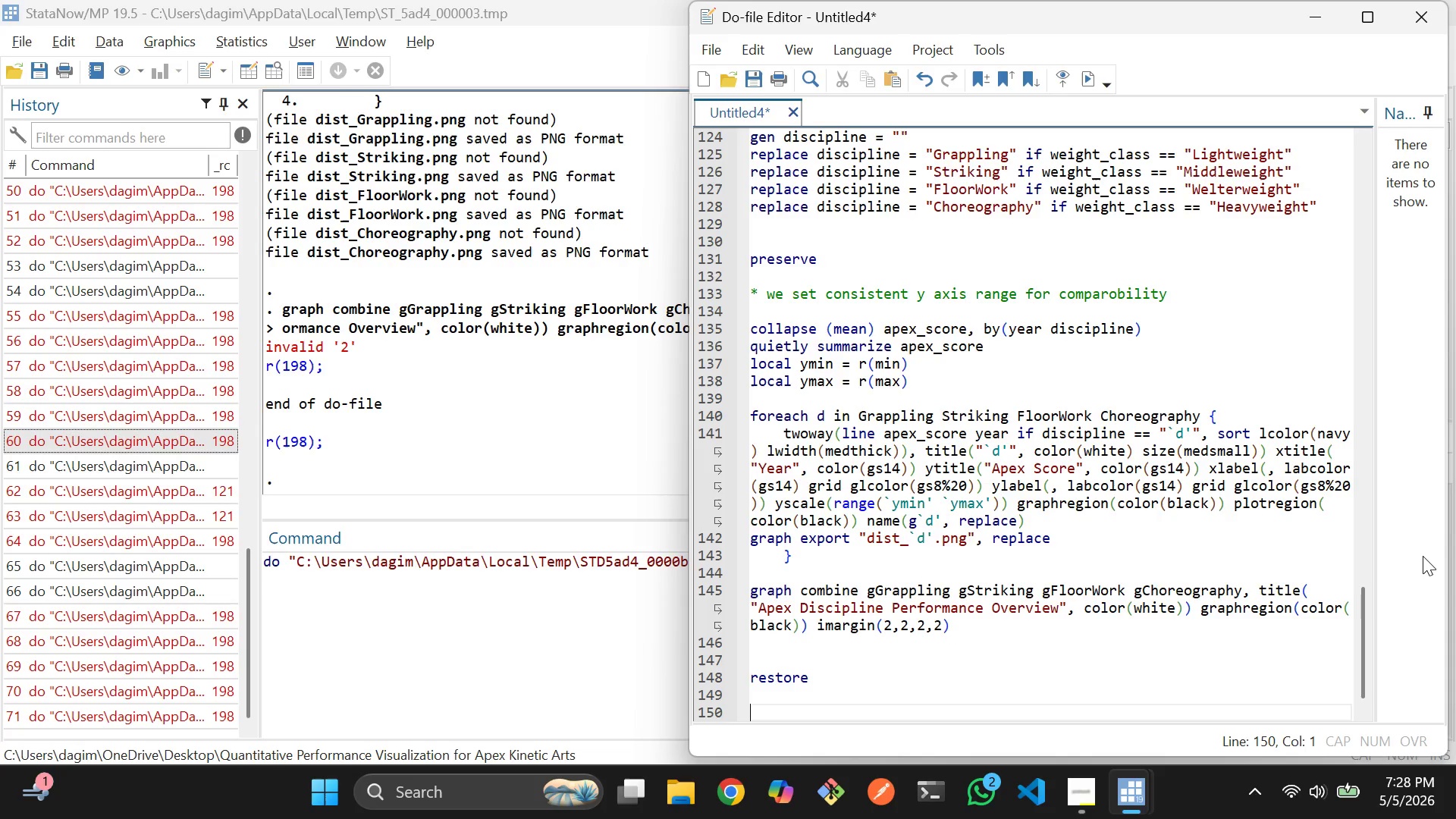 
type(* 12. Automated Rem)
key(Backspace)
type(port)
 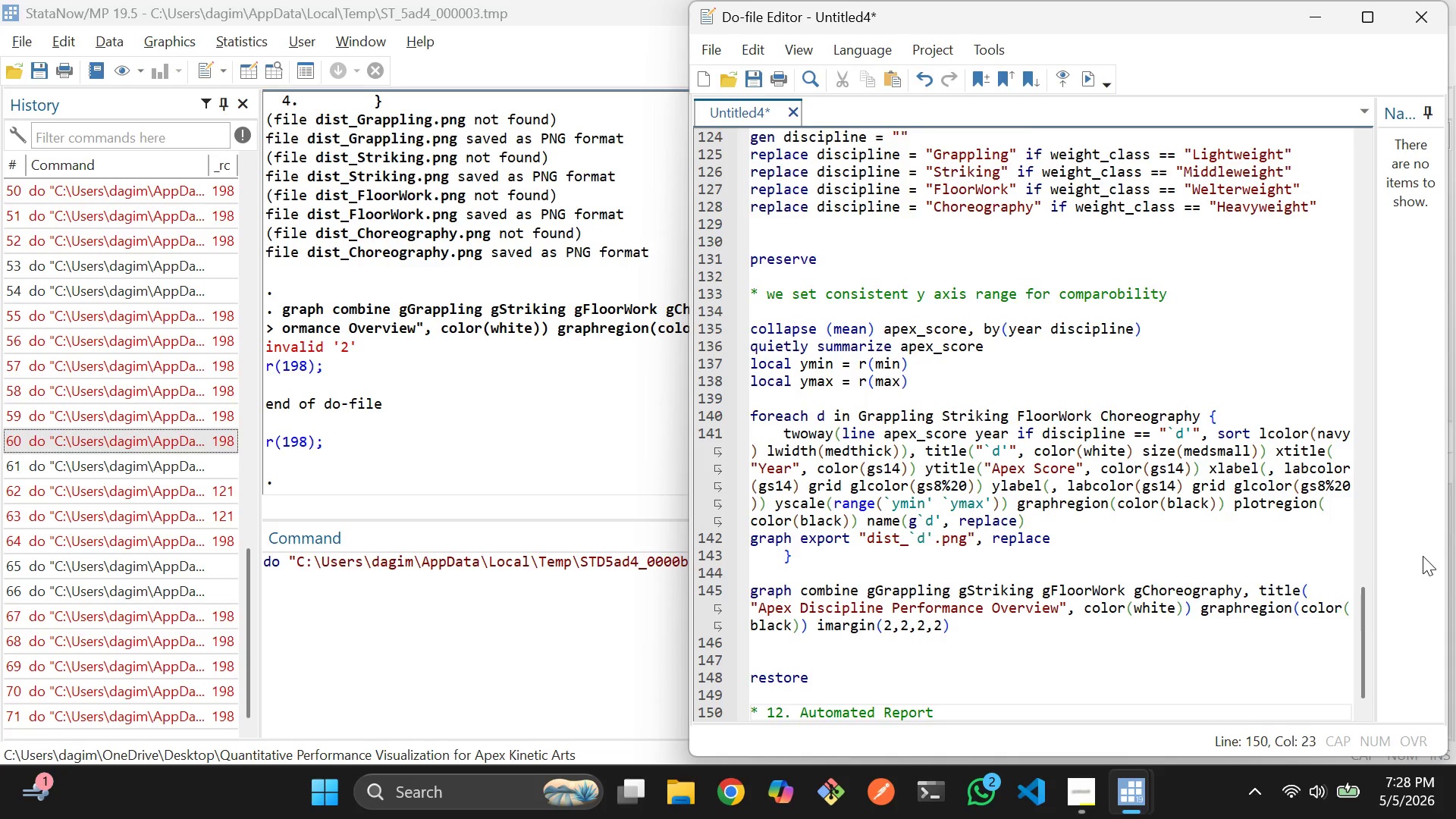 
key(Enter)
 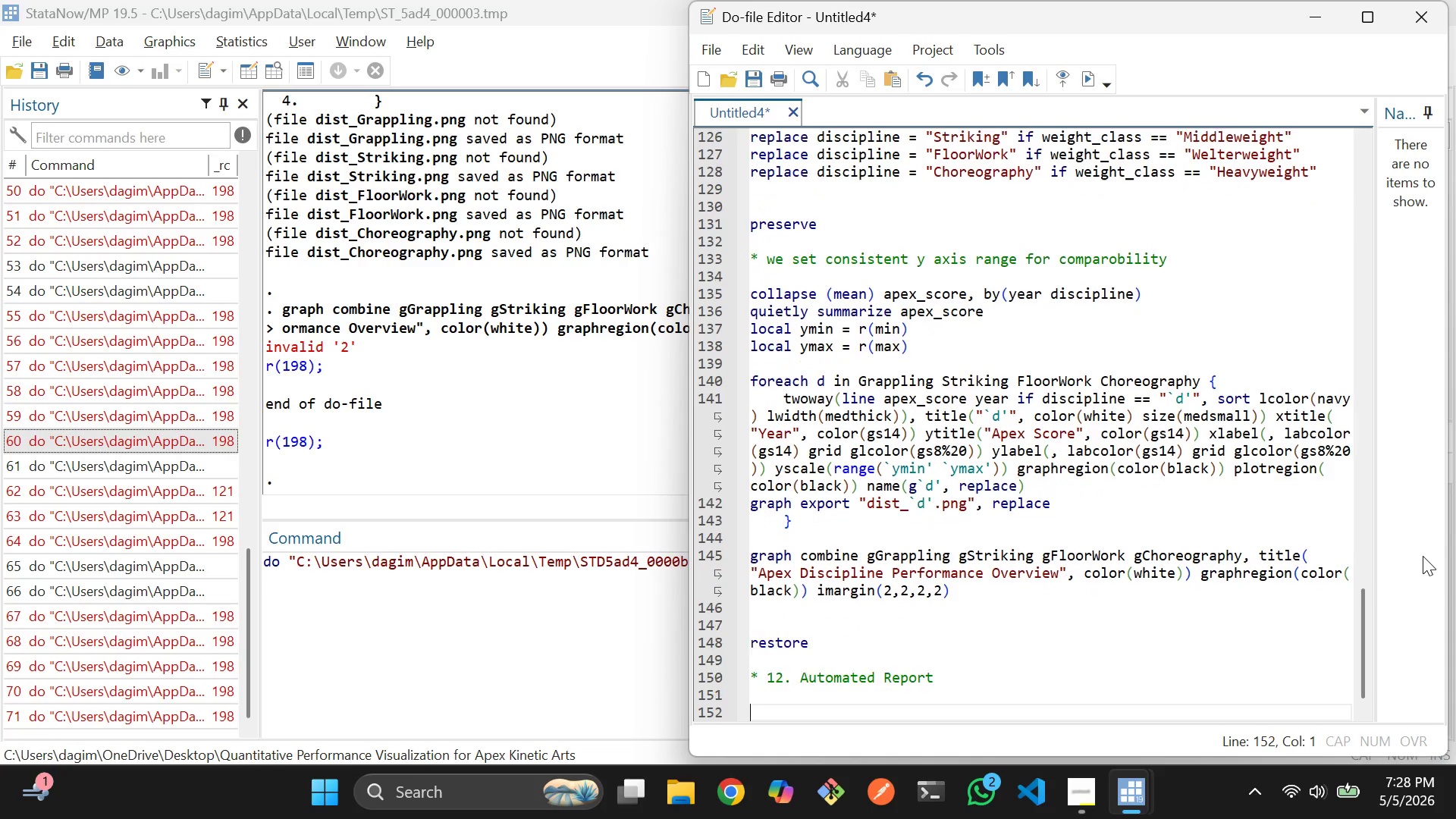 
key(Enter)
 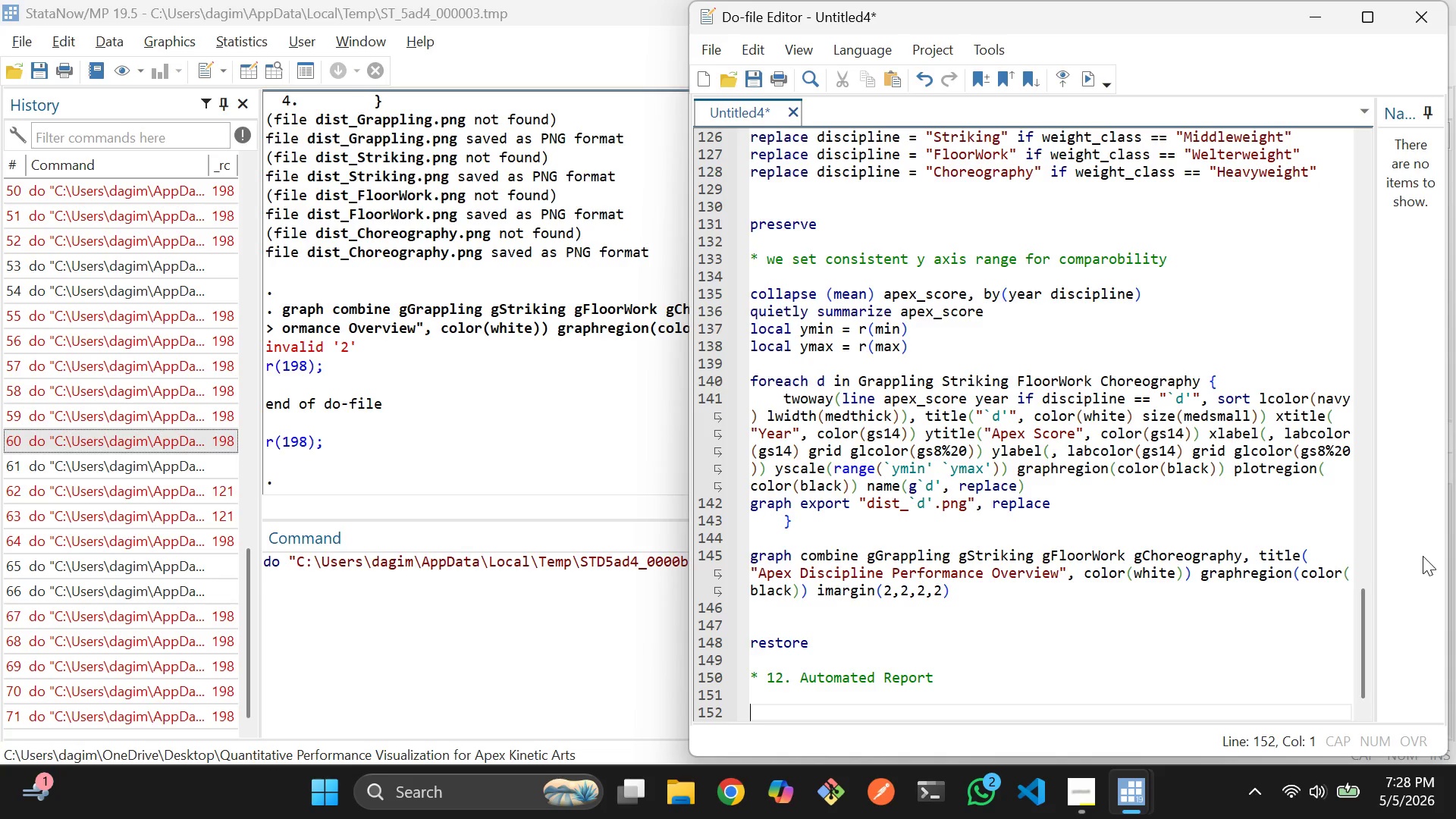 
wait(10.41)
 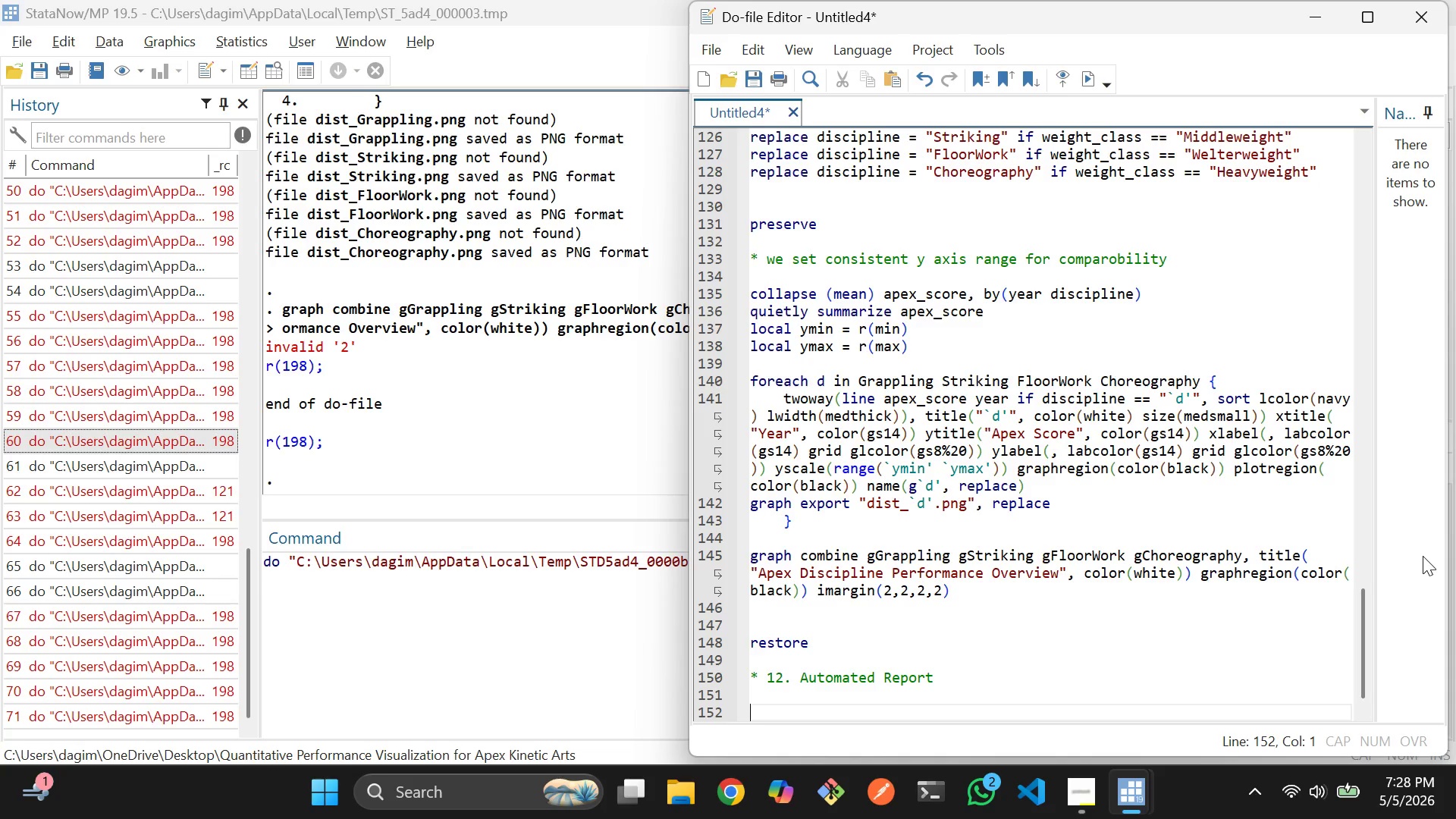 
type(putpdf)
 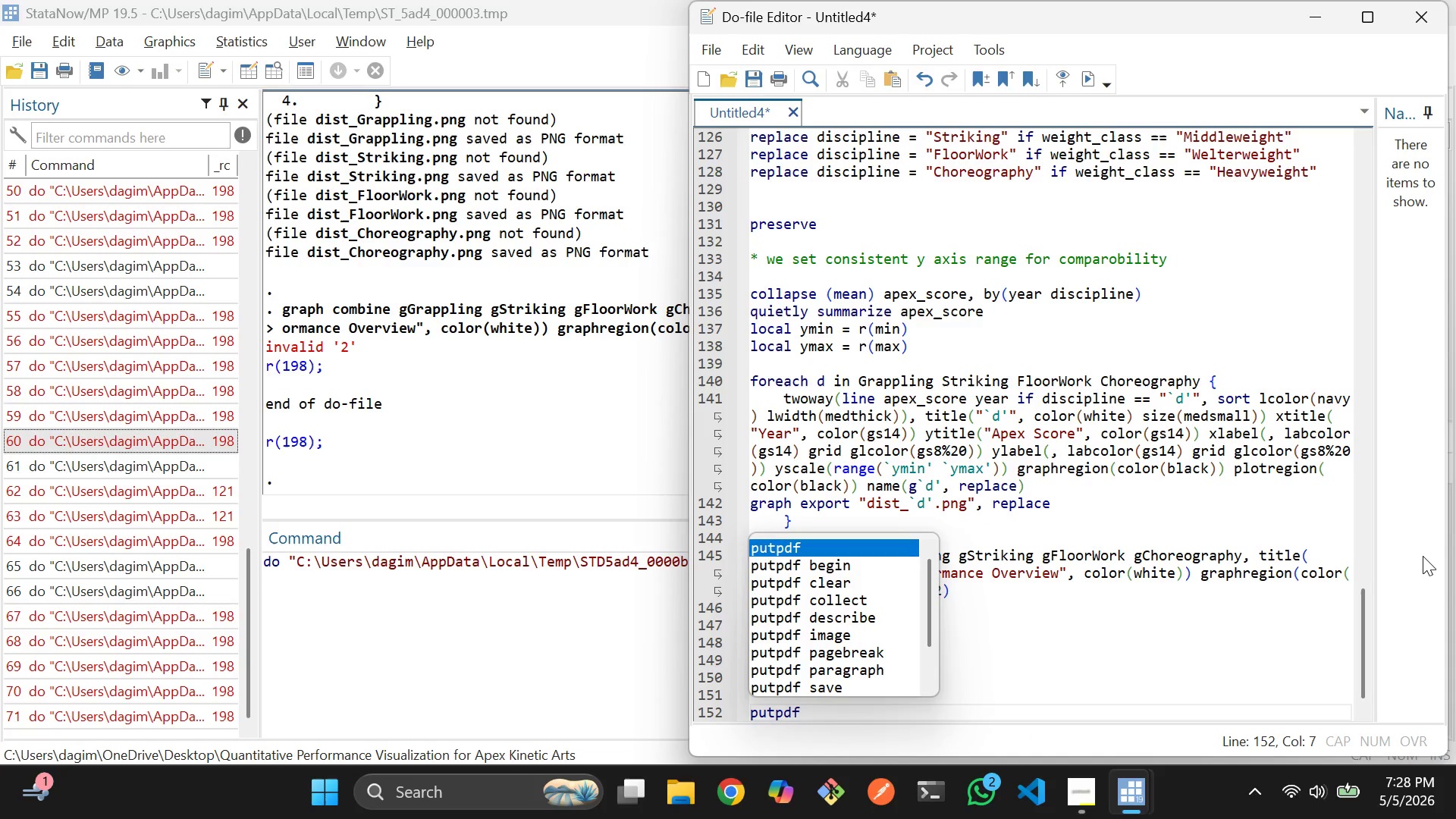 
key(ArrowDown)
 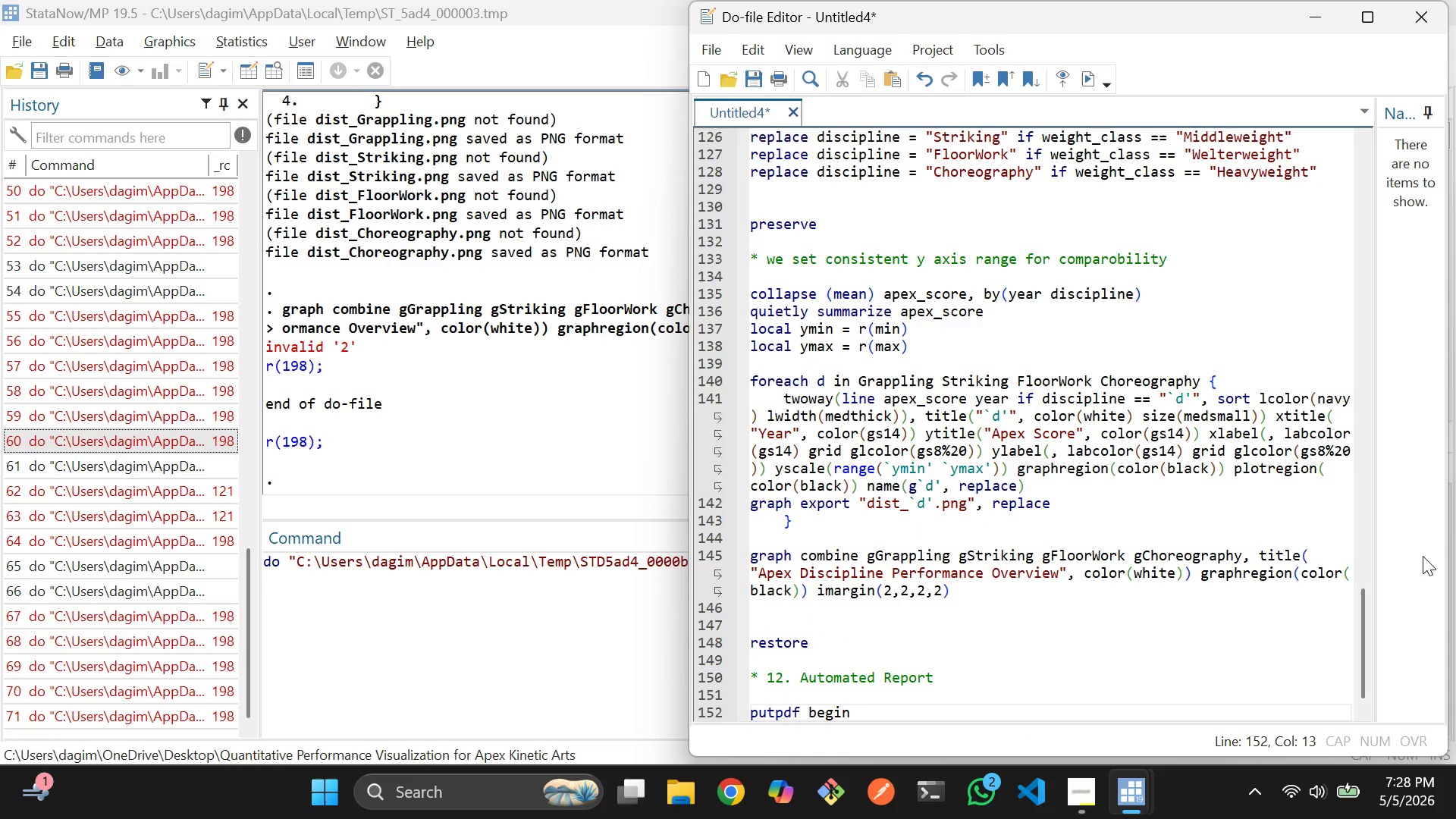 
key(Enter)
 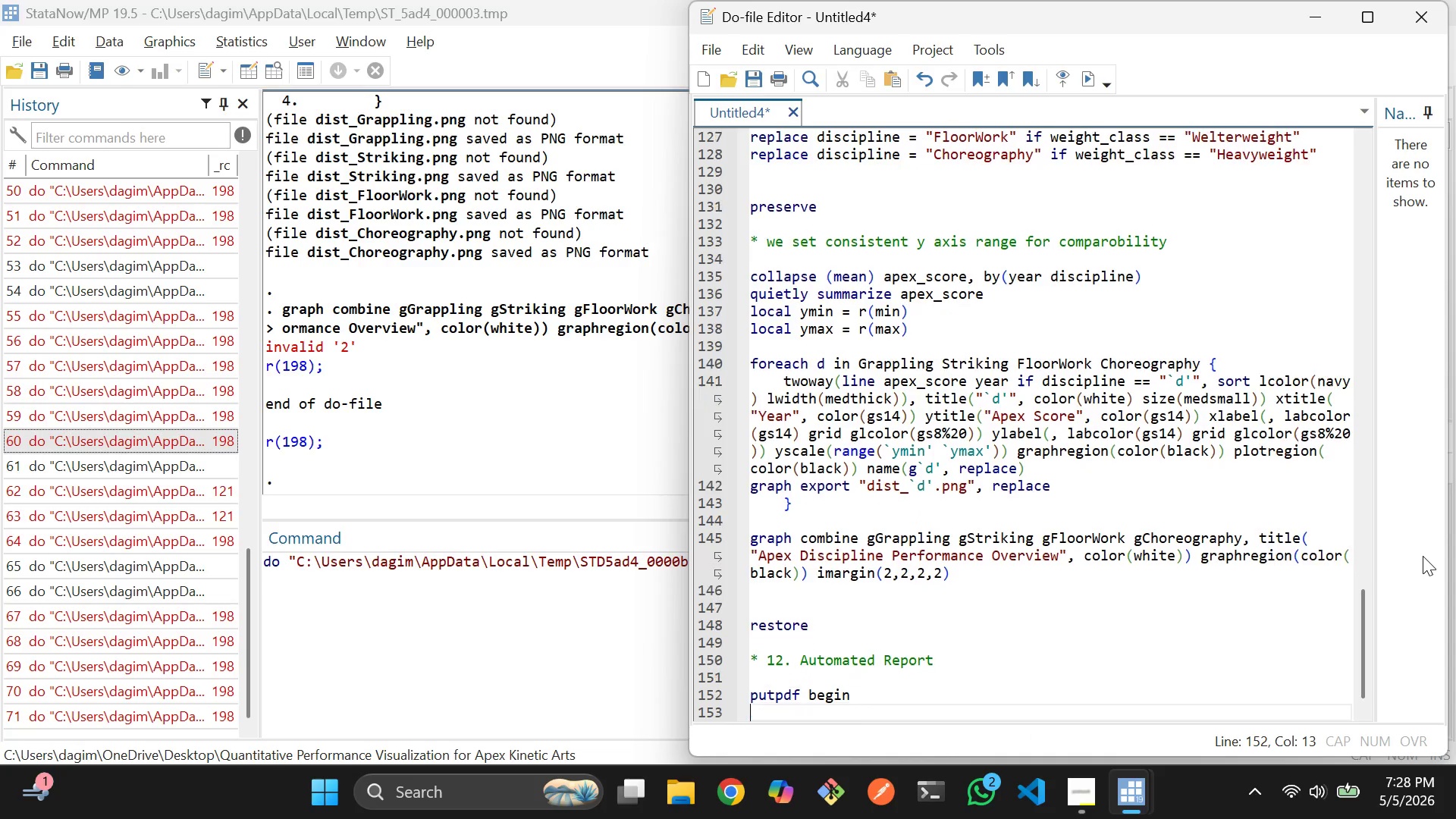 
key(Enter)
 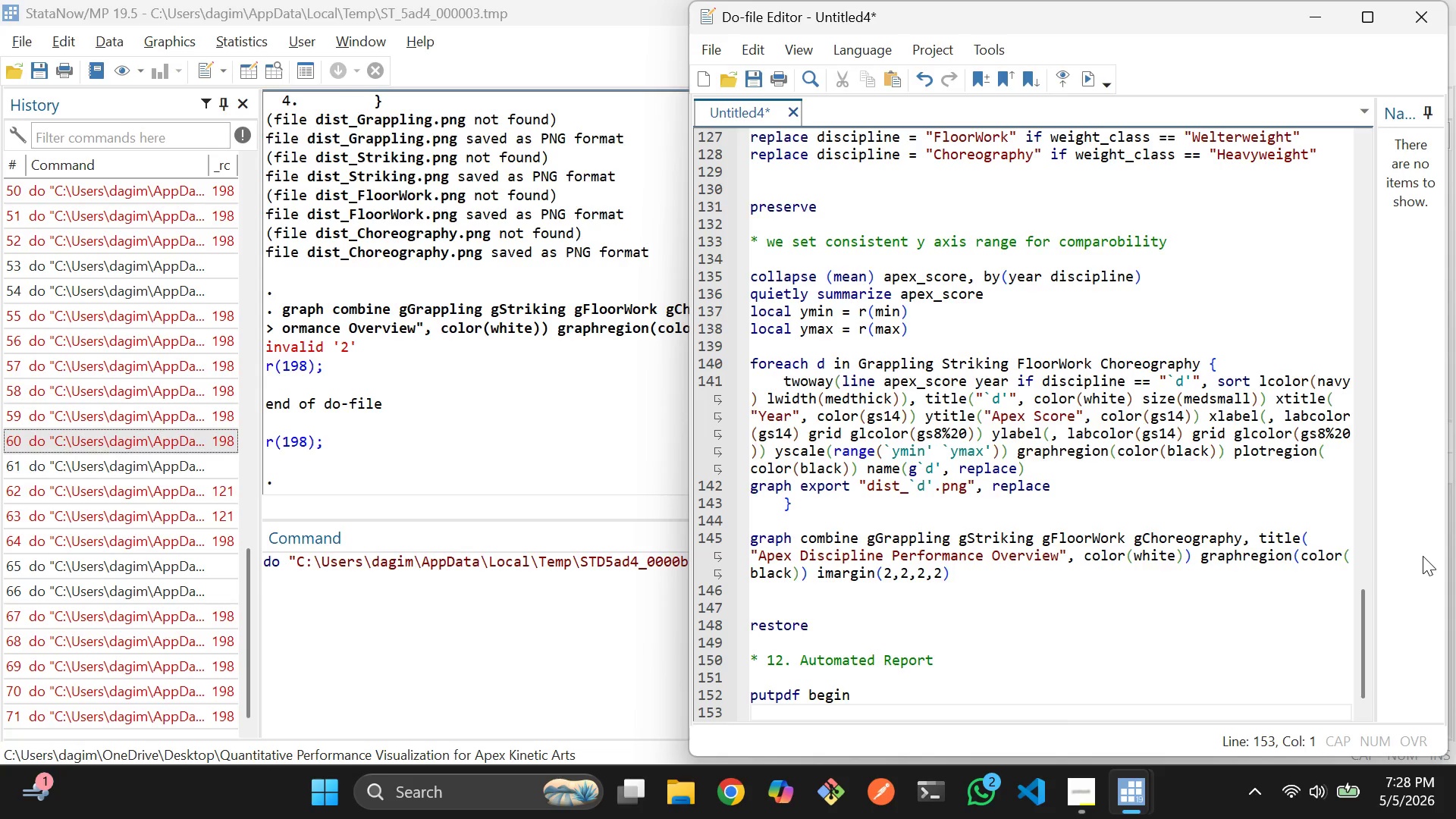 
key(Enter)
 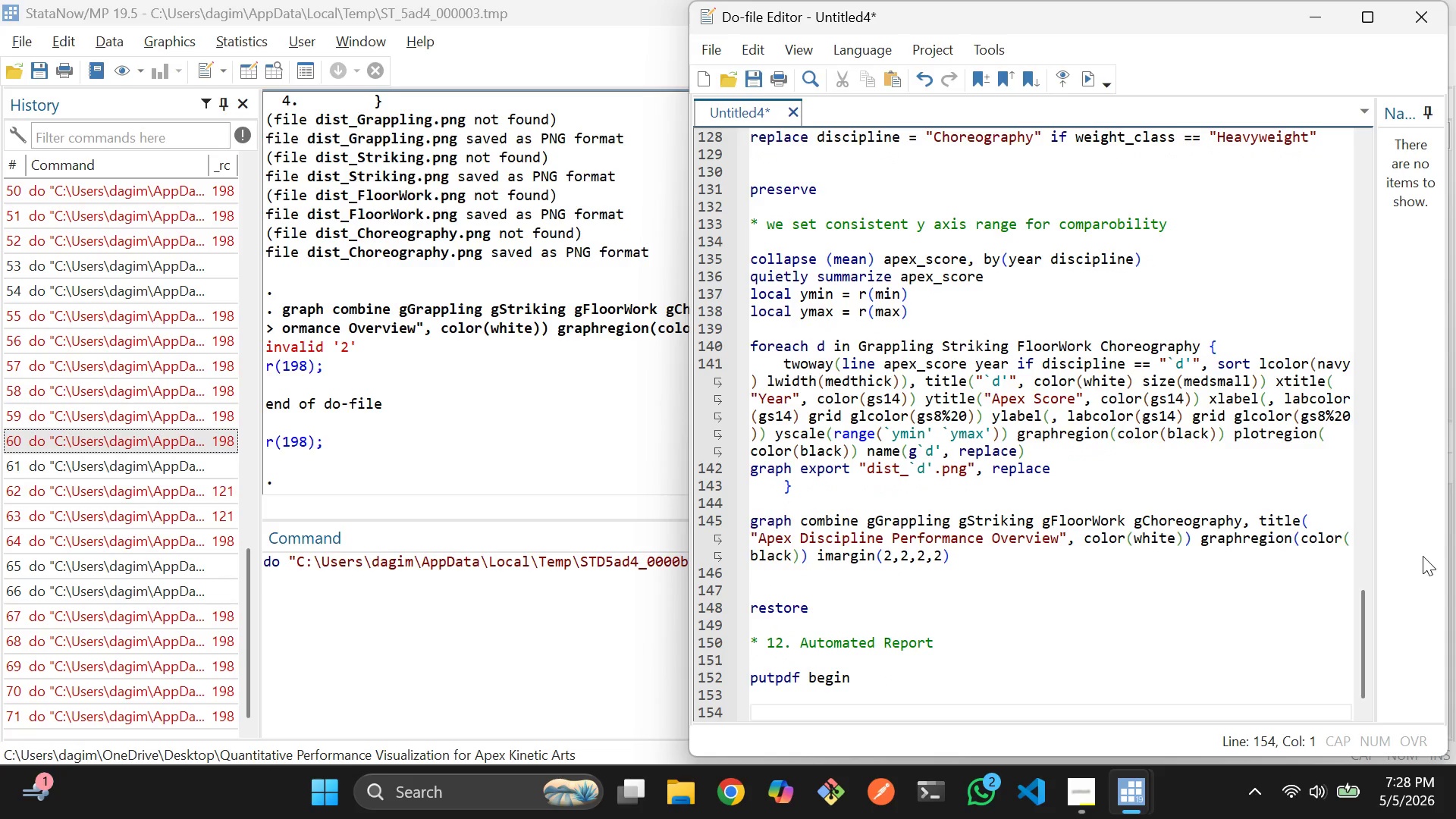 
type(* page 1)
 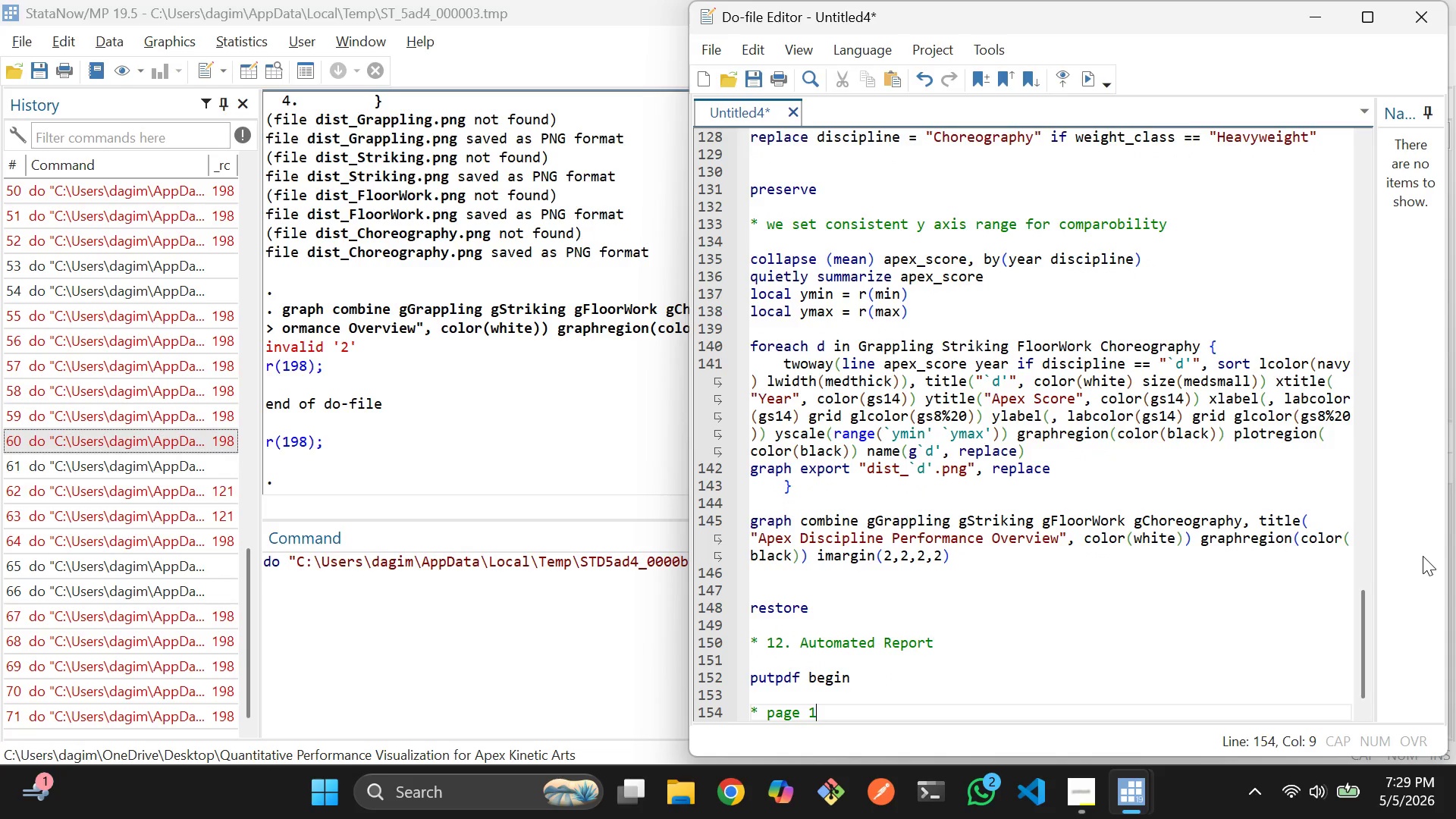 
key(Enter)
 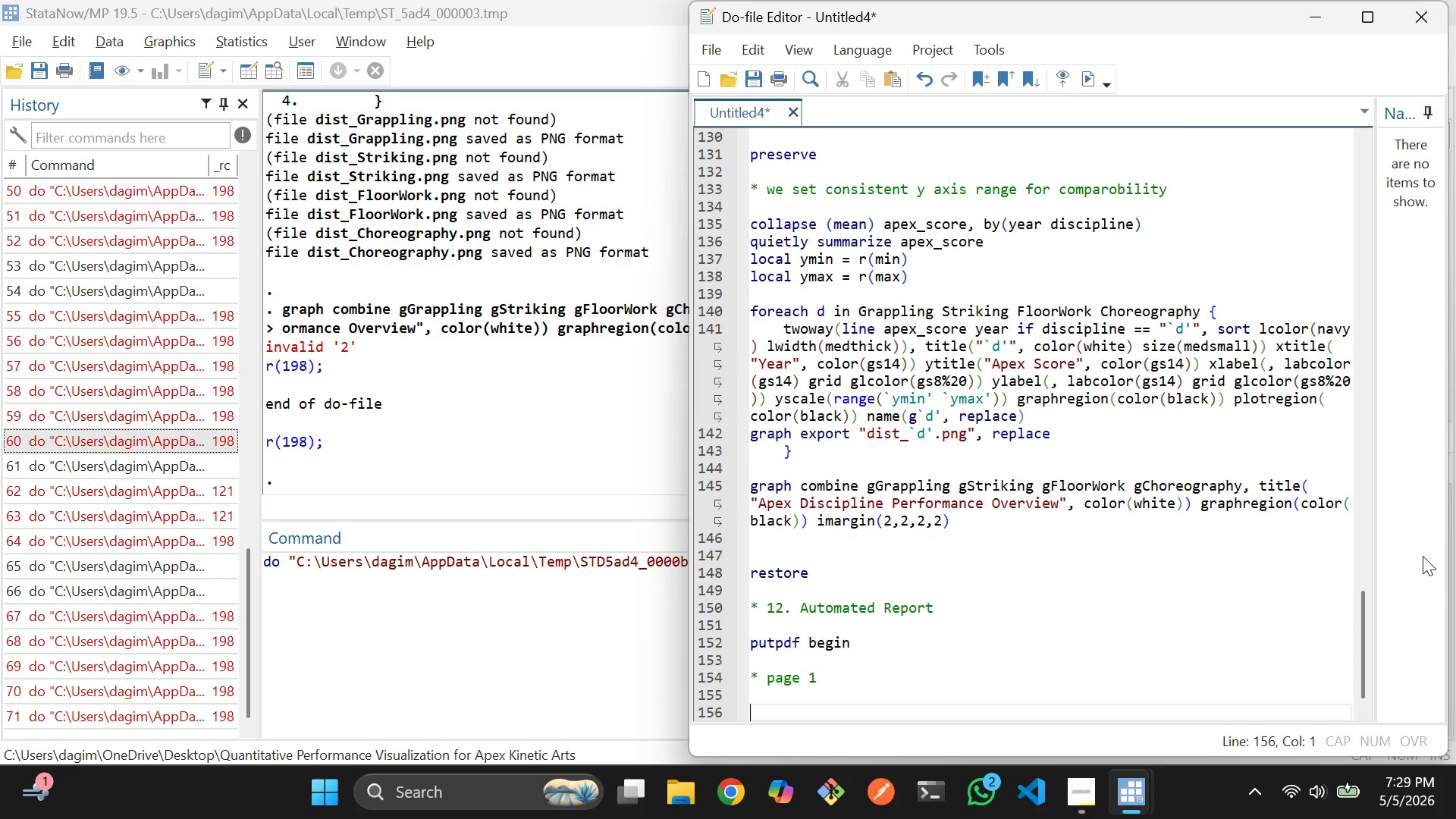 
key(Enter)
 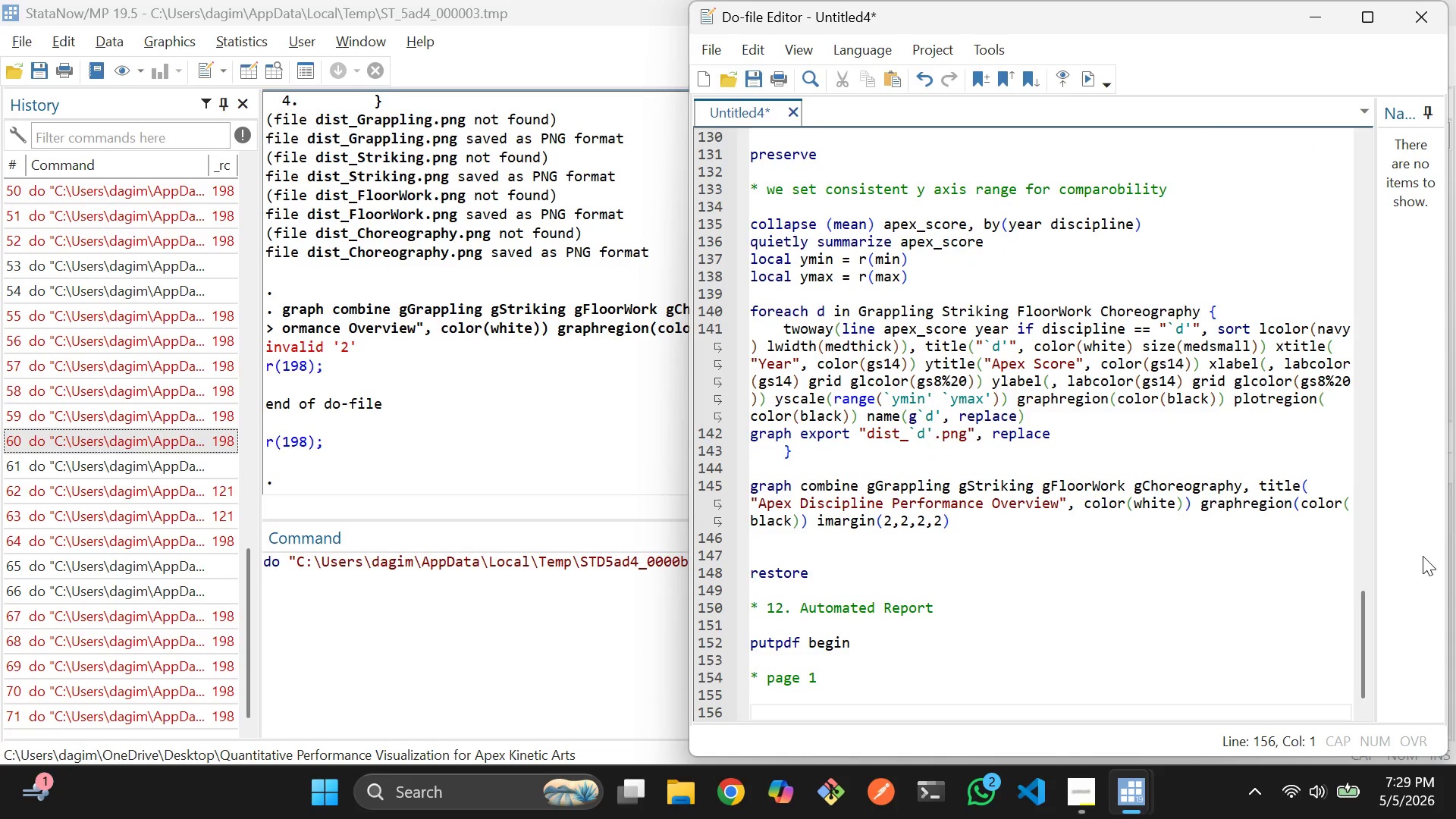 
type(putpdf pa)
 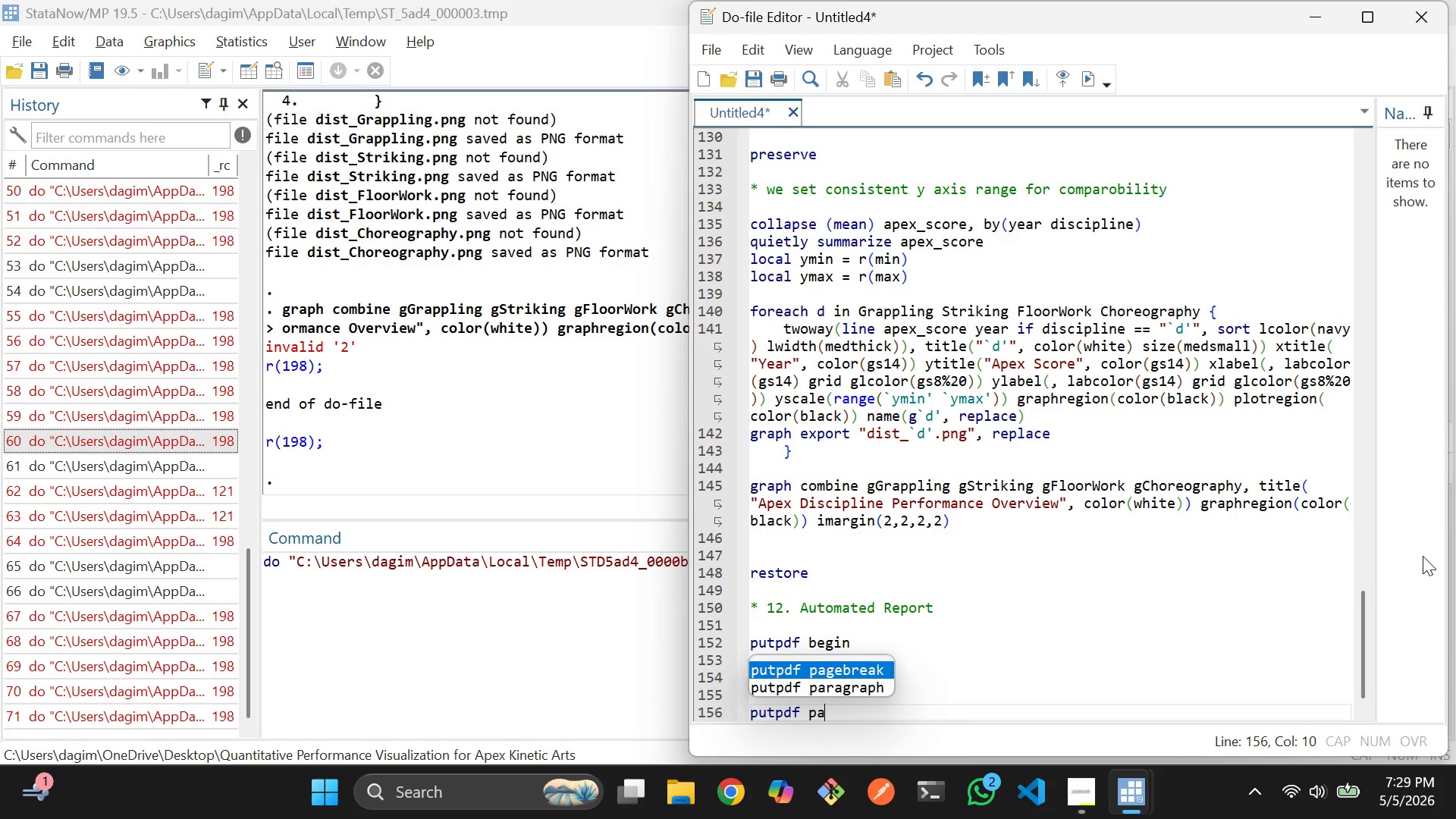 
key(ArrowDown)
 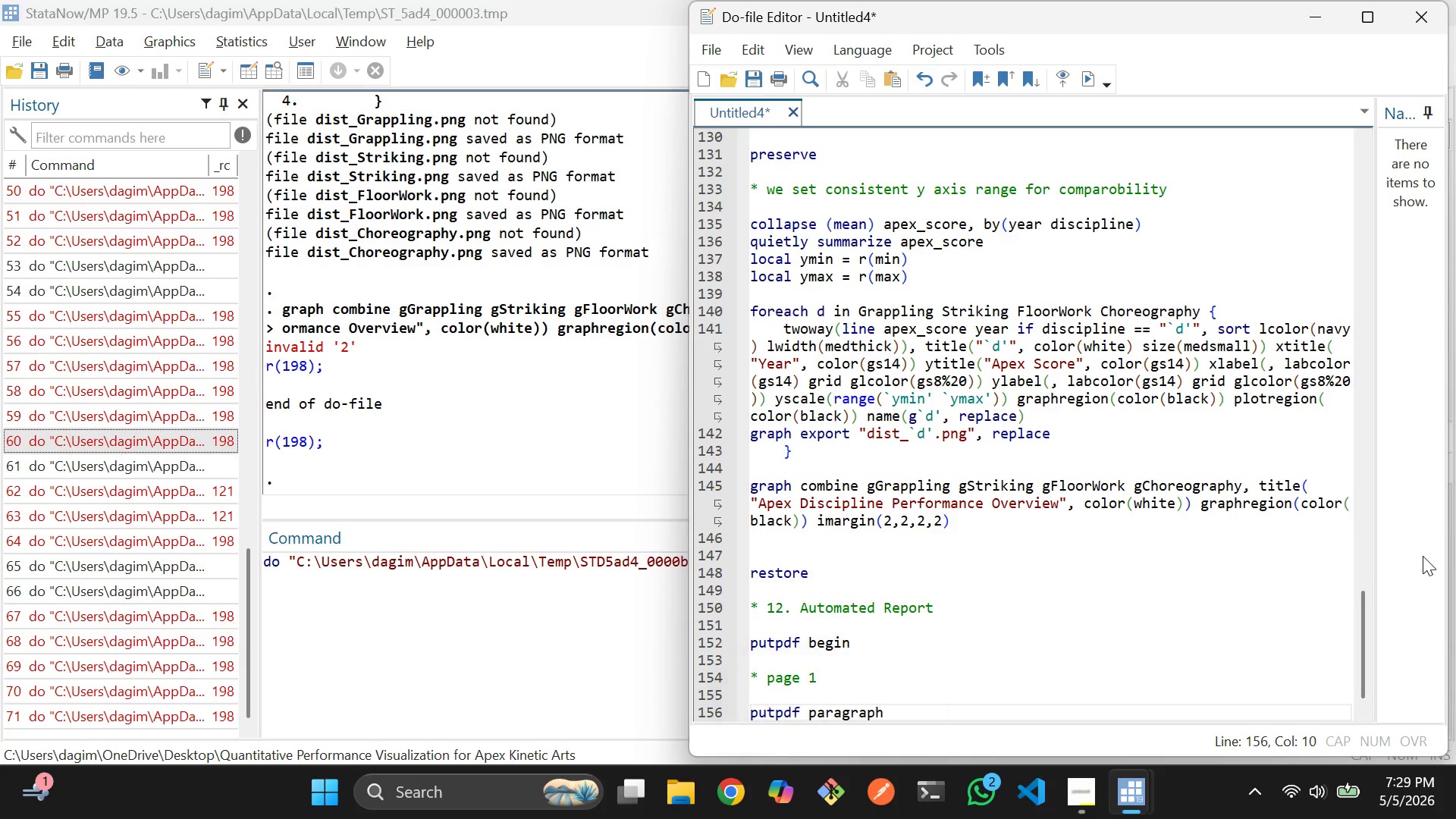 
key(Enter)
 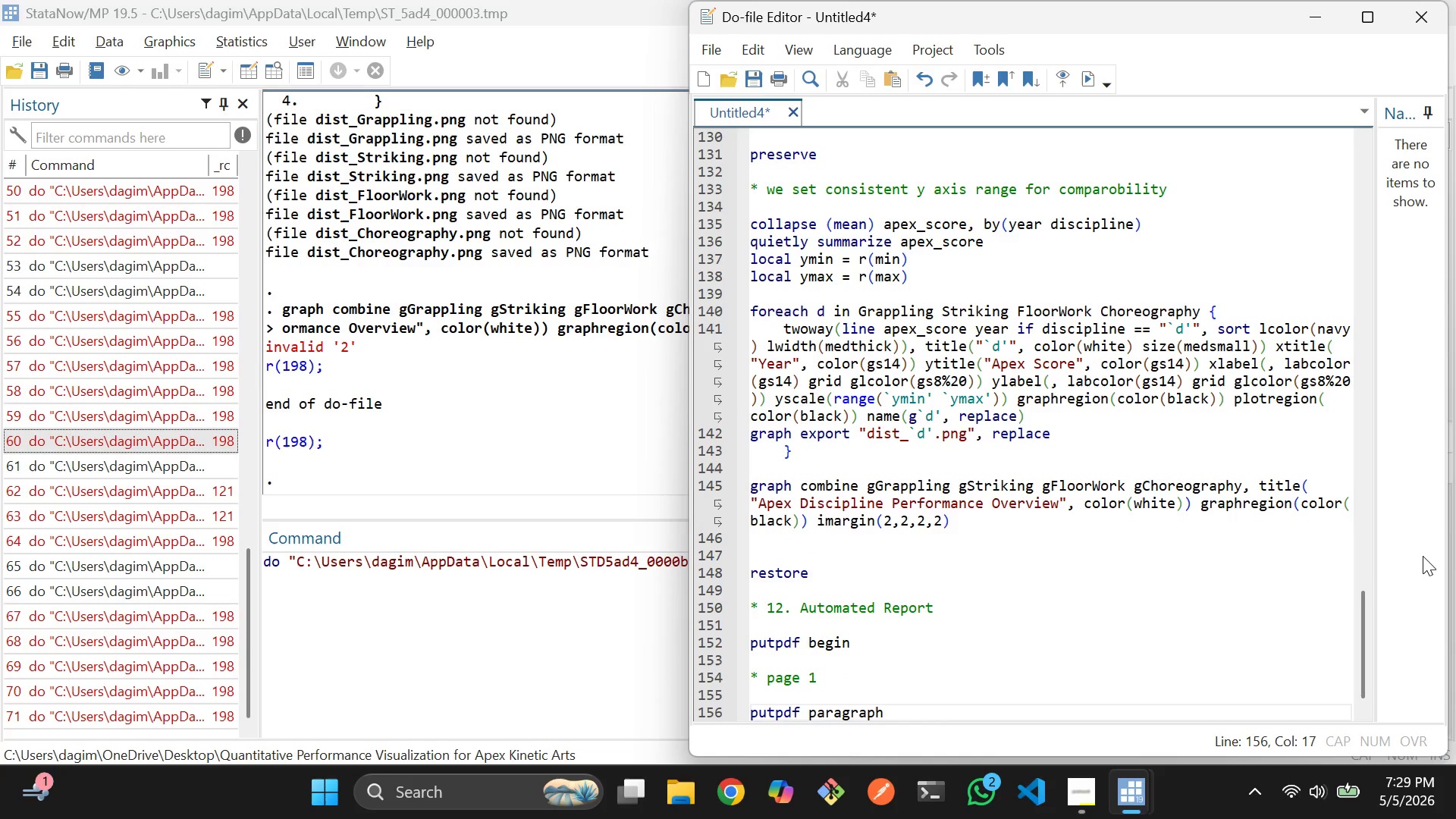 
type( )
key(Backspace)
type(, stylr )
key(Backspace)
key(Backspace)
type(e )
key(Backspace)
type((Title)
 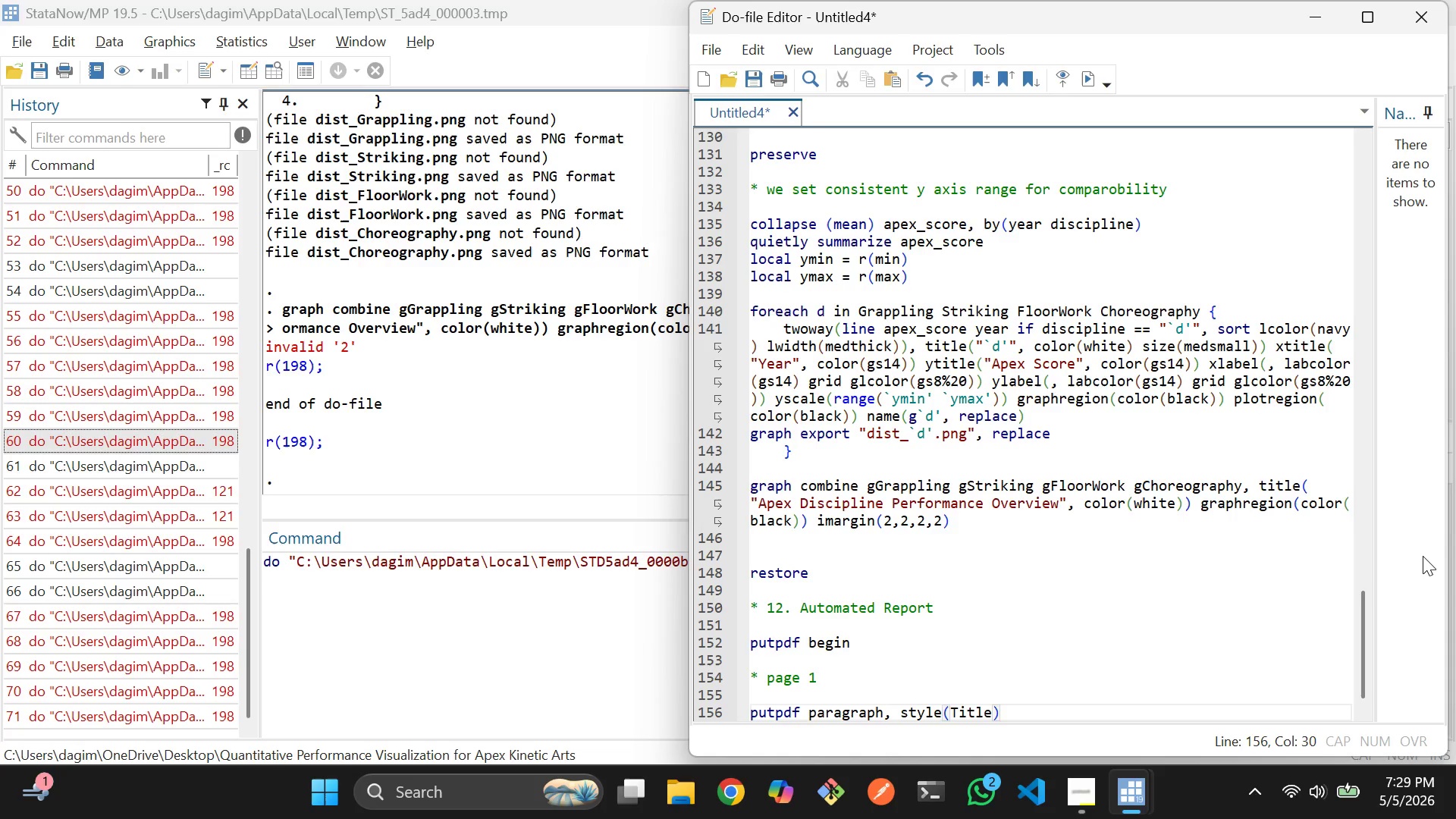 
key(ArrowRight)
 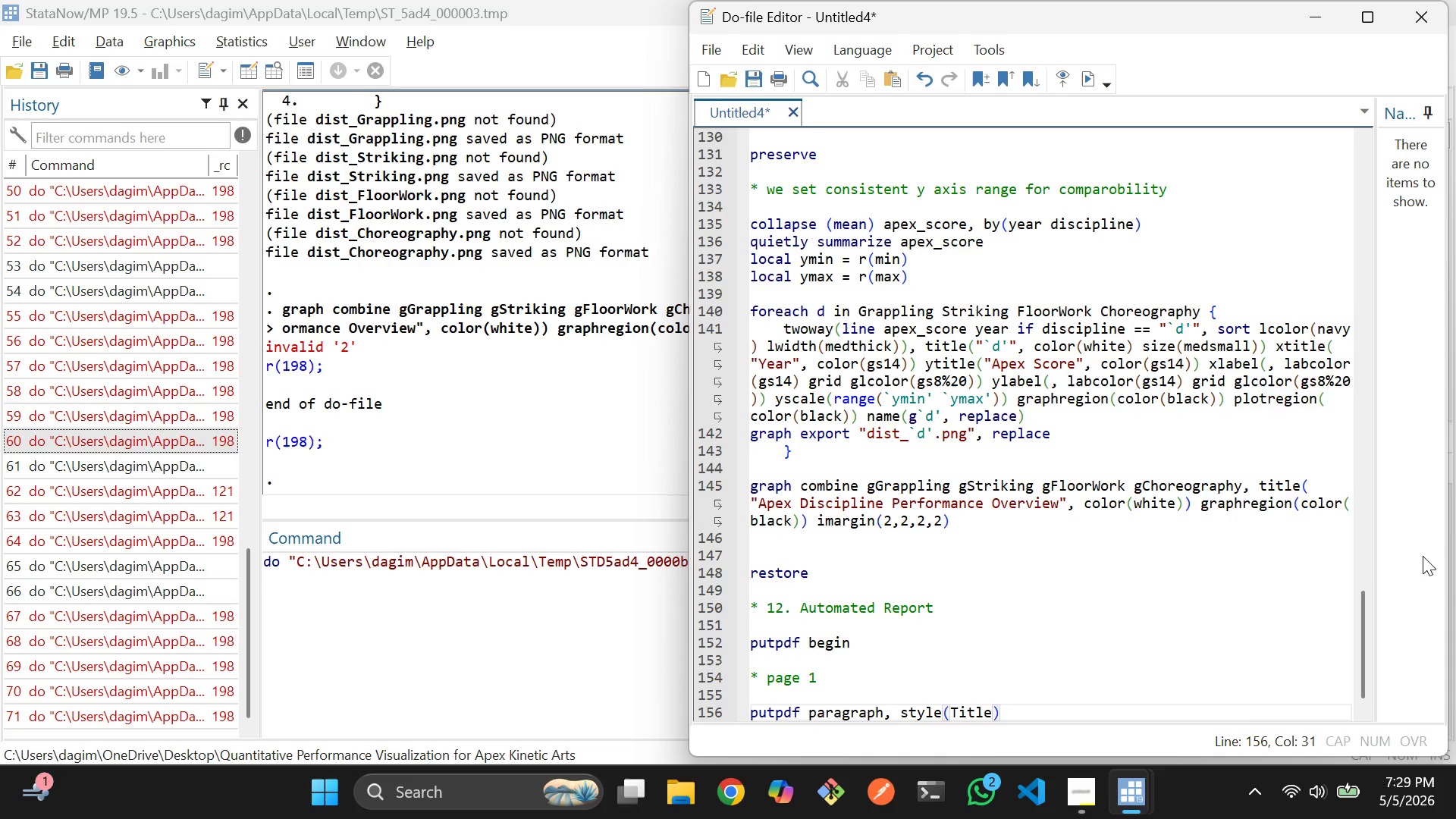 
key(Enter)
 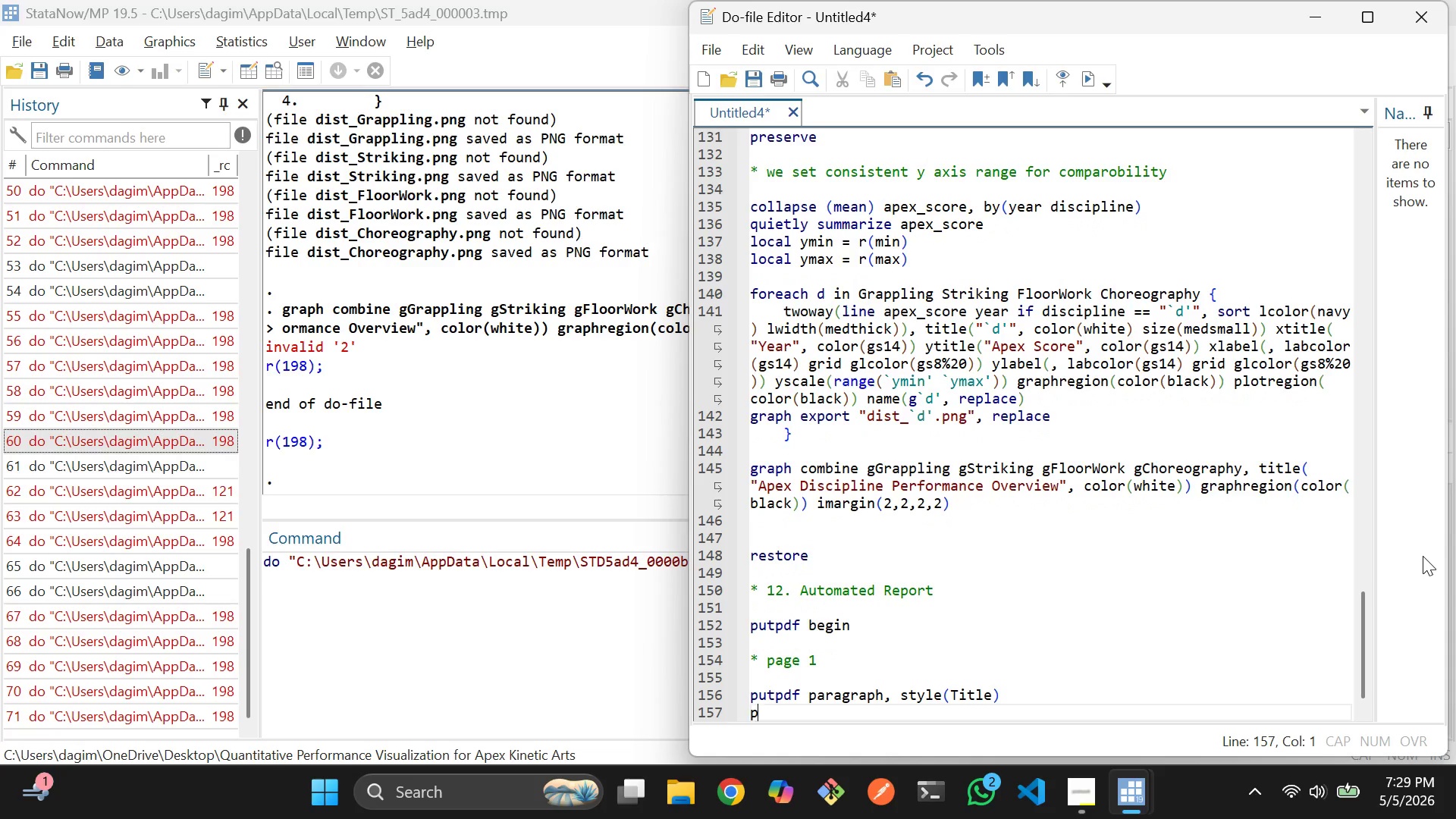 
type(purpdf )
key(Backspace)
key(Backspace)
key(Backspace)
key(Backspace)
key(Backspace)
type(tpdf )
 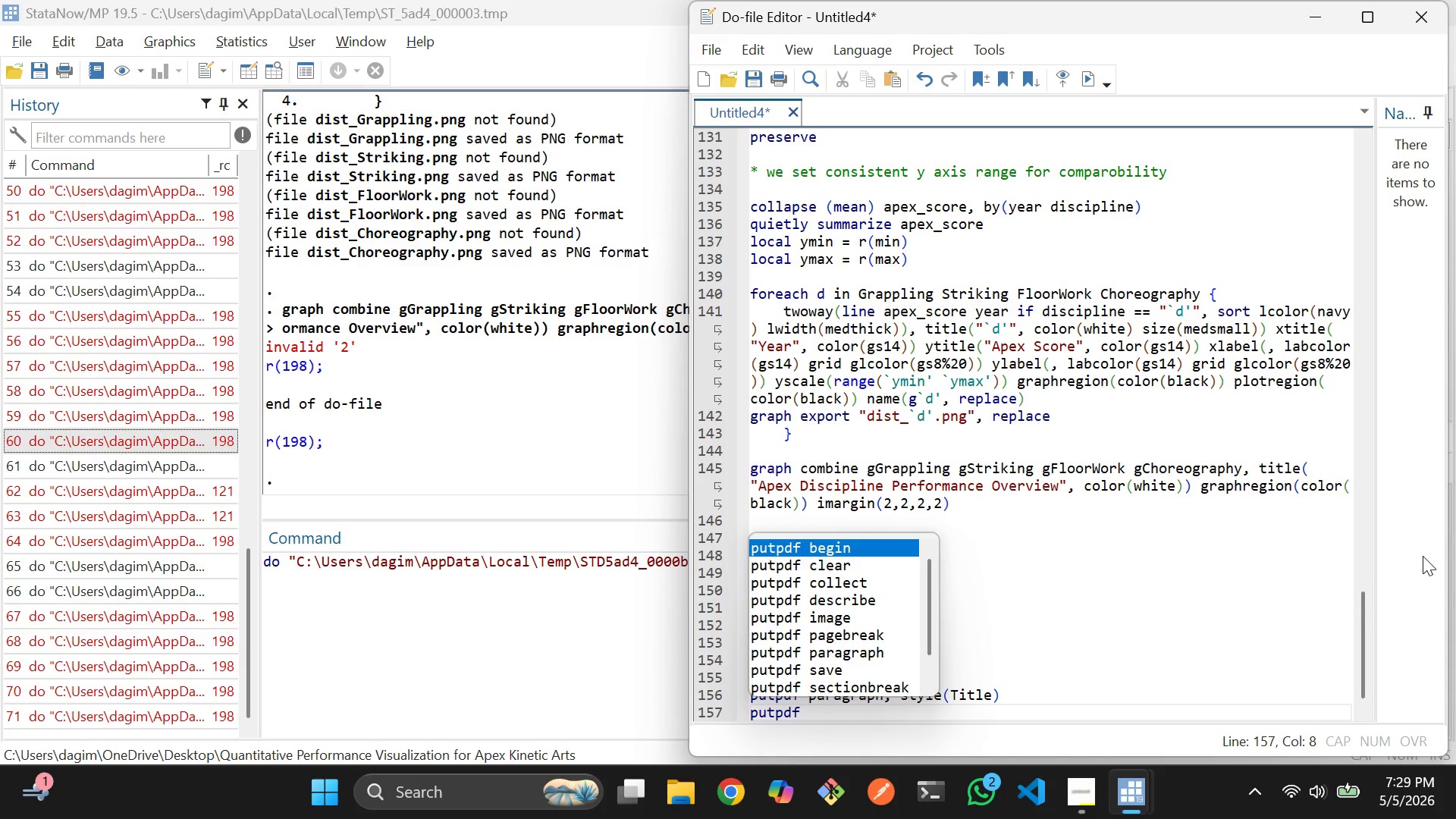 
type(text ("Apex )
 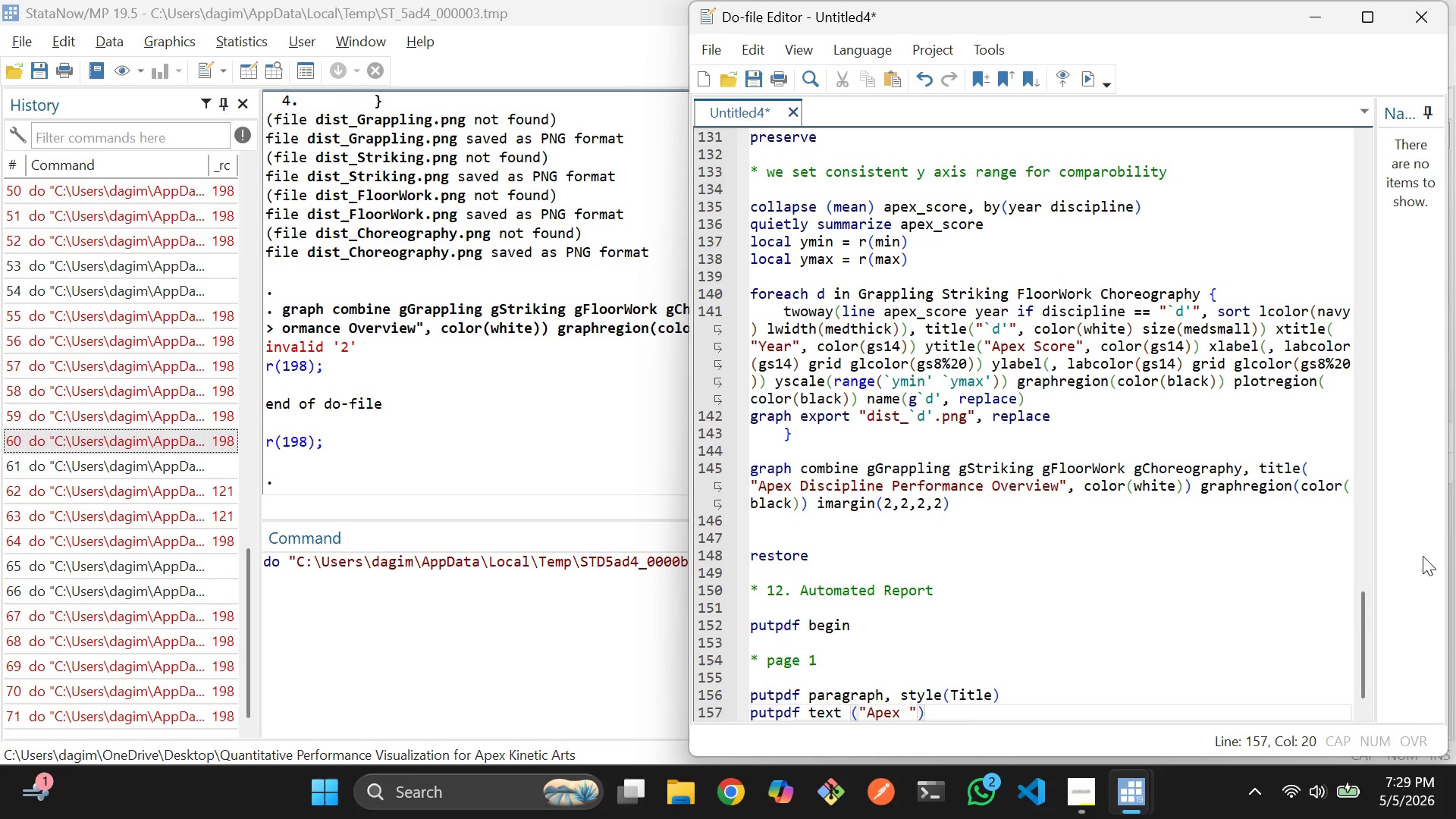 
wait(5.67)
 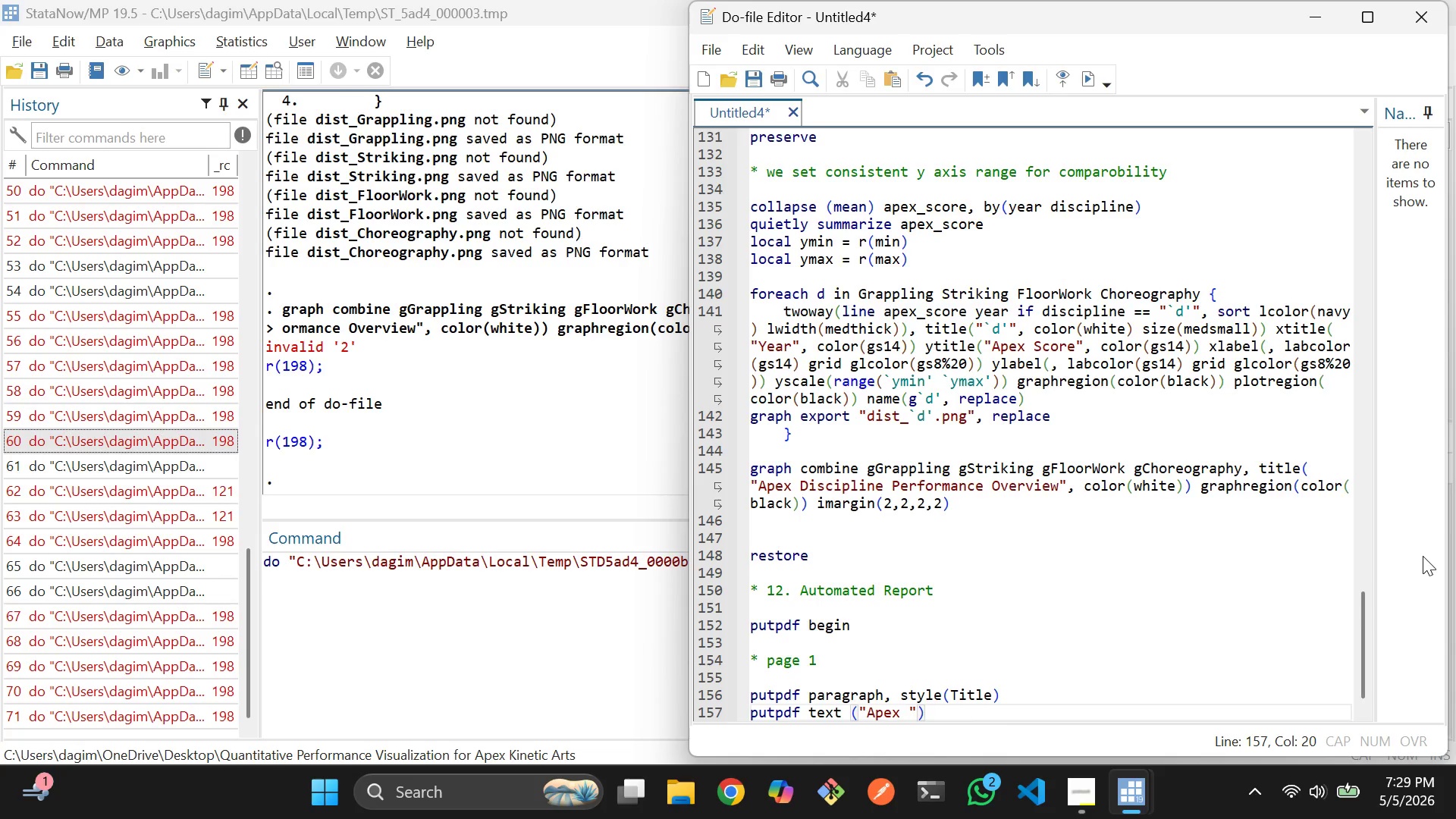 
type(Kinetic ar)
key(Backspace)
key(Backspace)
type(Arts performance a)
key(Backspace)
type(RE)
key(Backspace)
type(eport)
 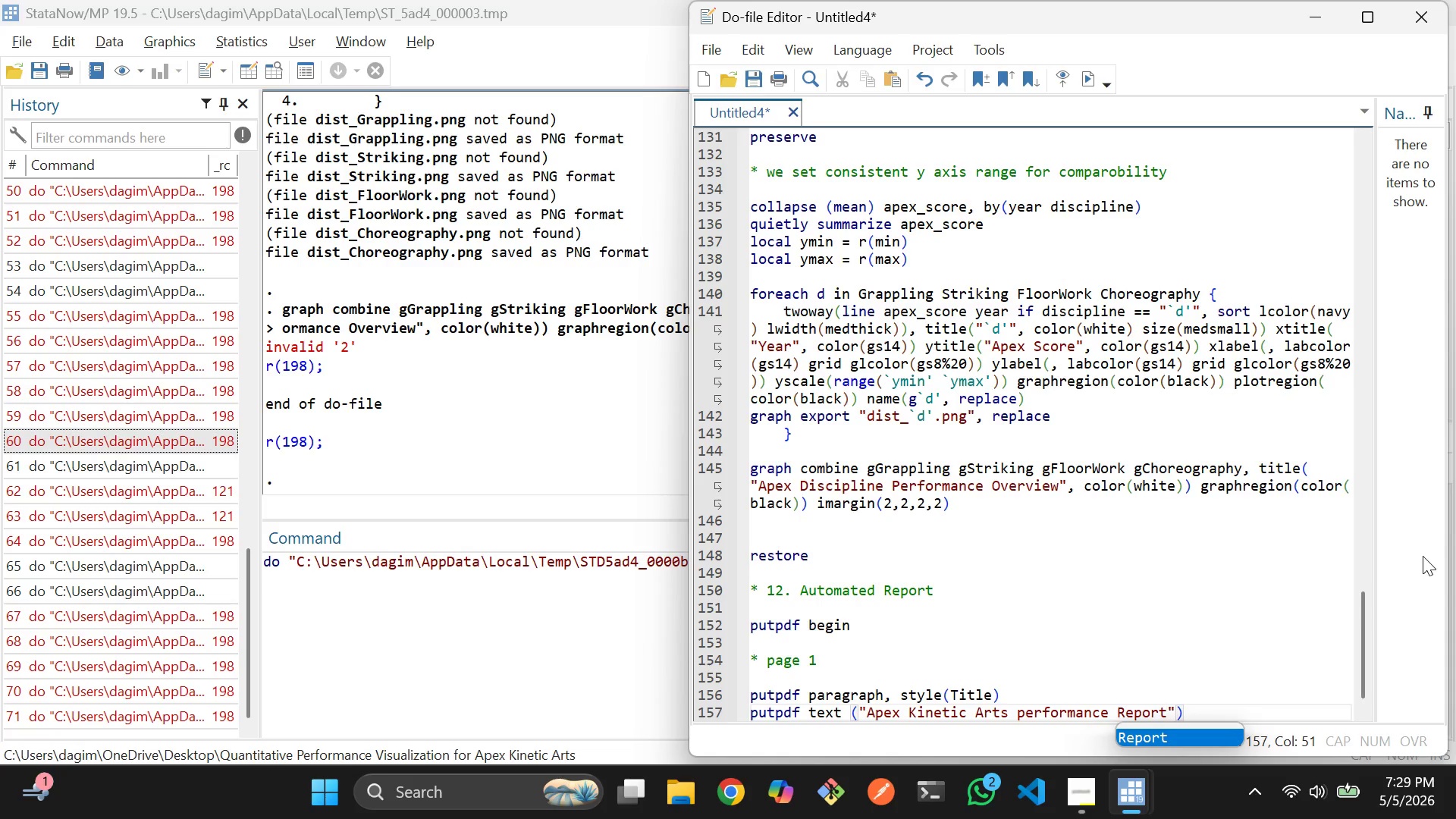 
key(ArrowRight)
 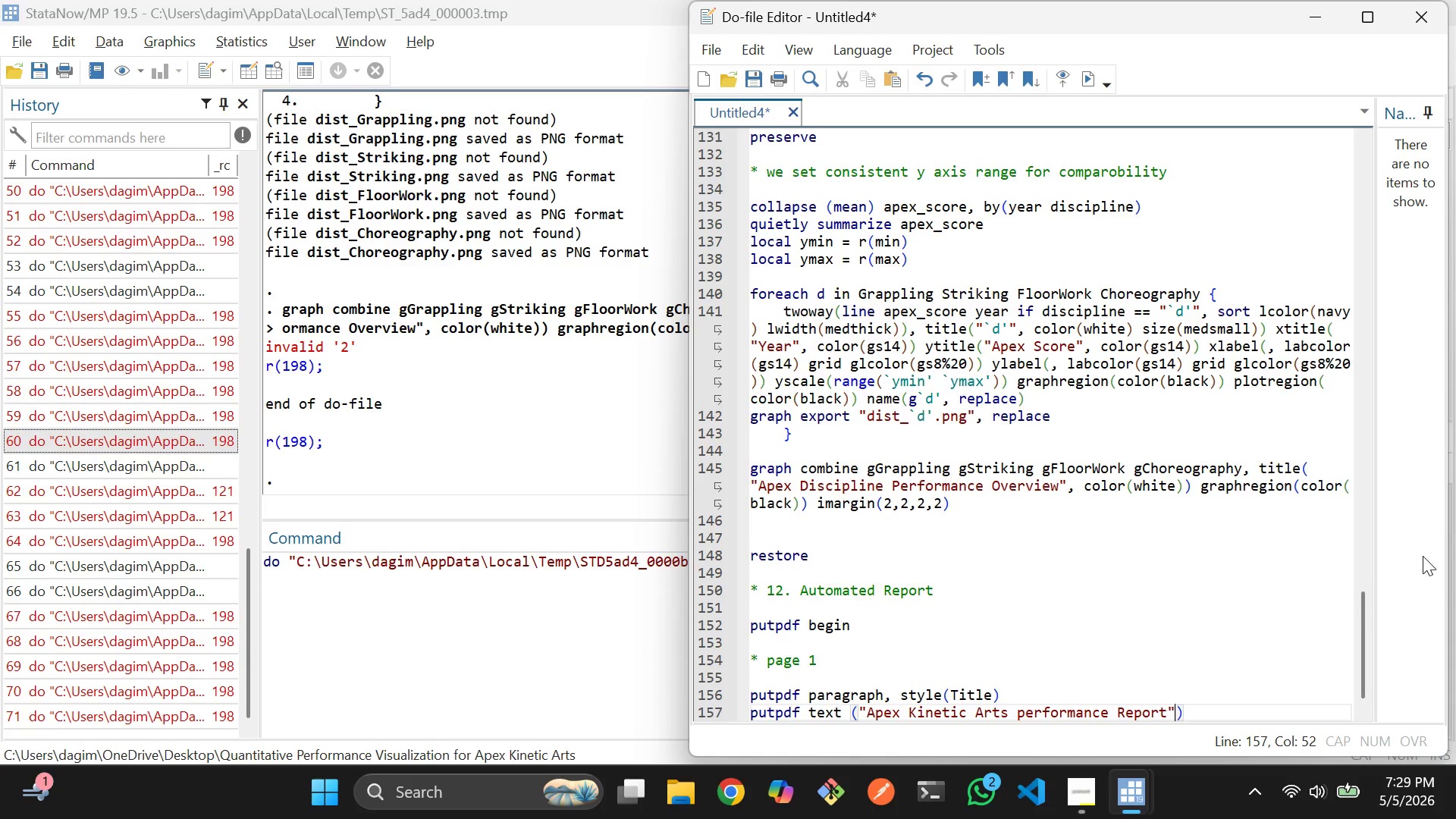 
key(ArrowRight)
 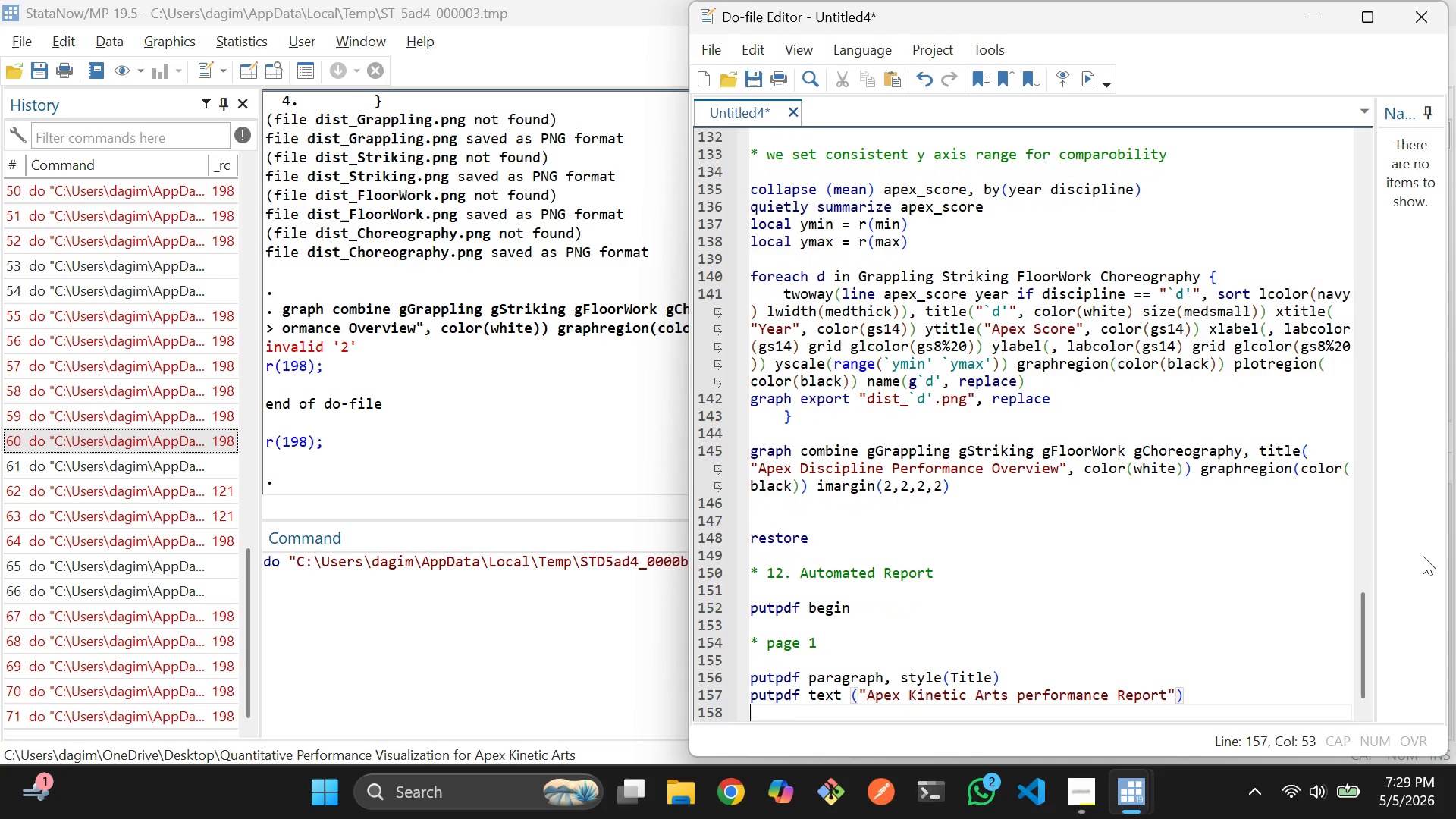 
key(Enter)
 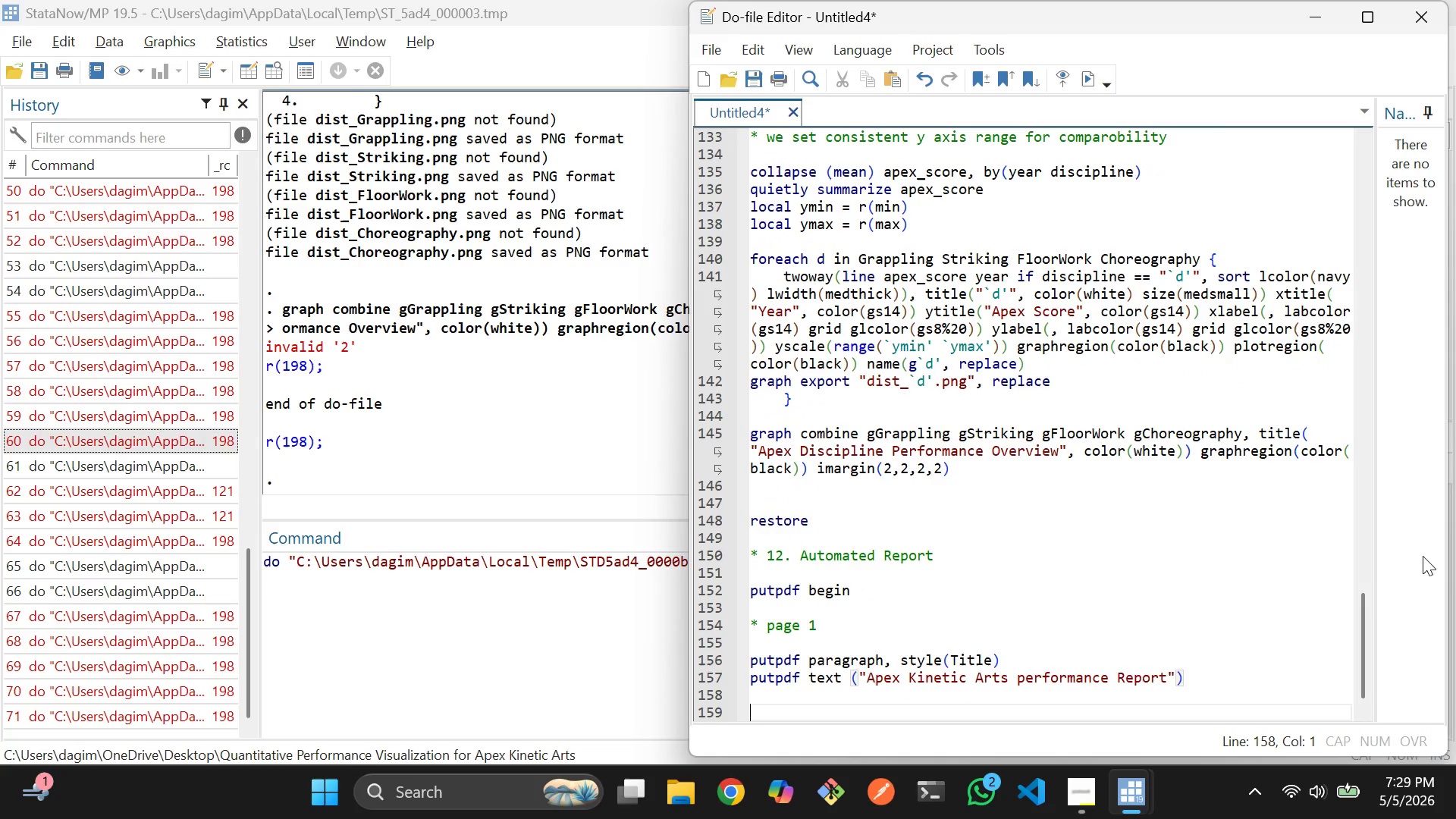 
key(Enter)
 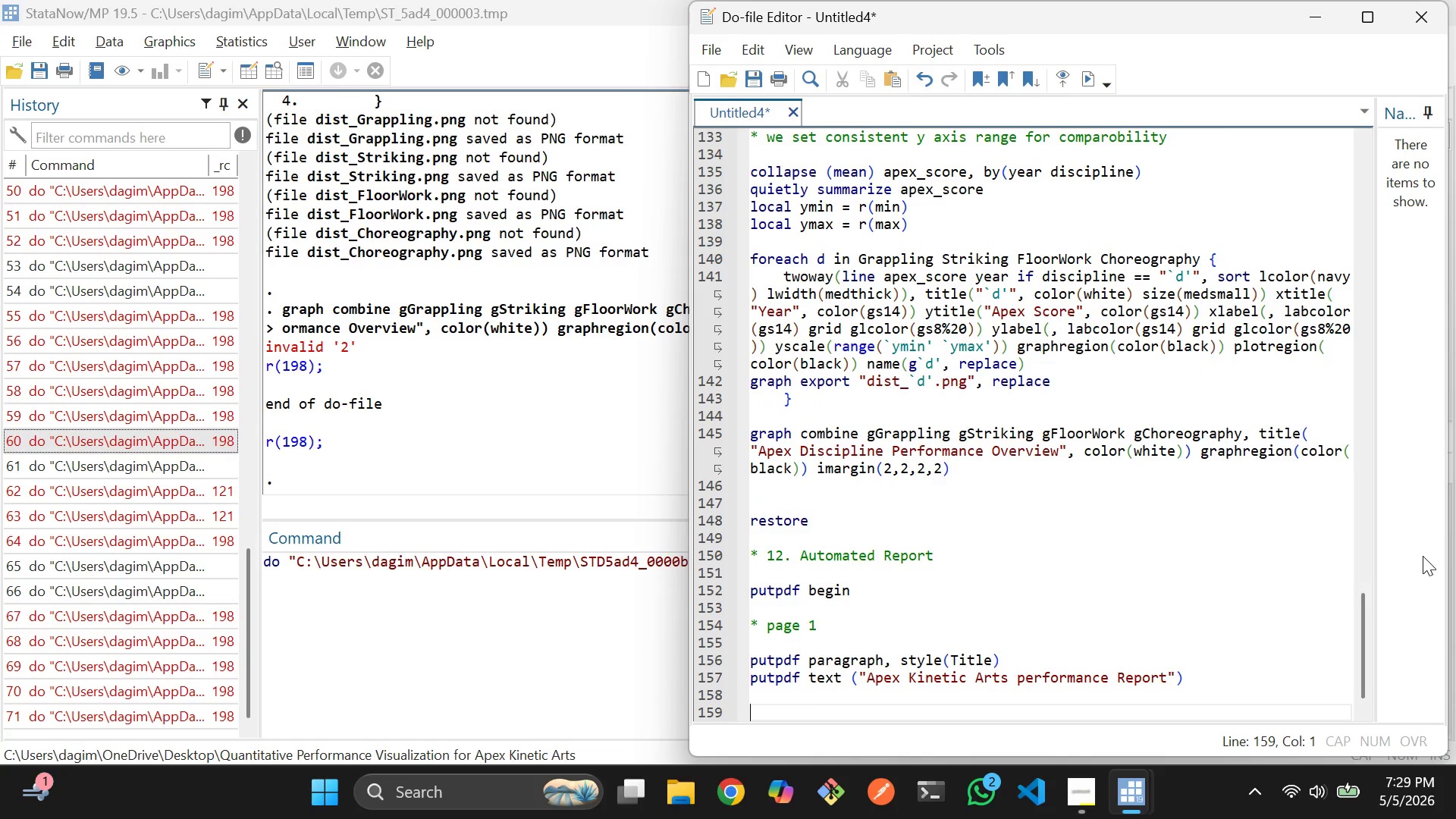 
type(pur)
key(Backspace)
type(tpdf pa)
 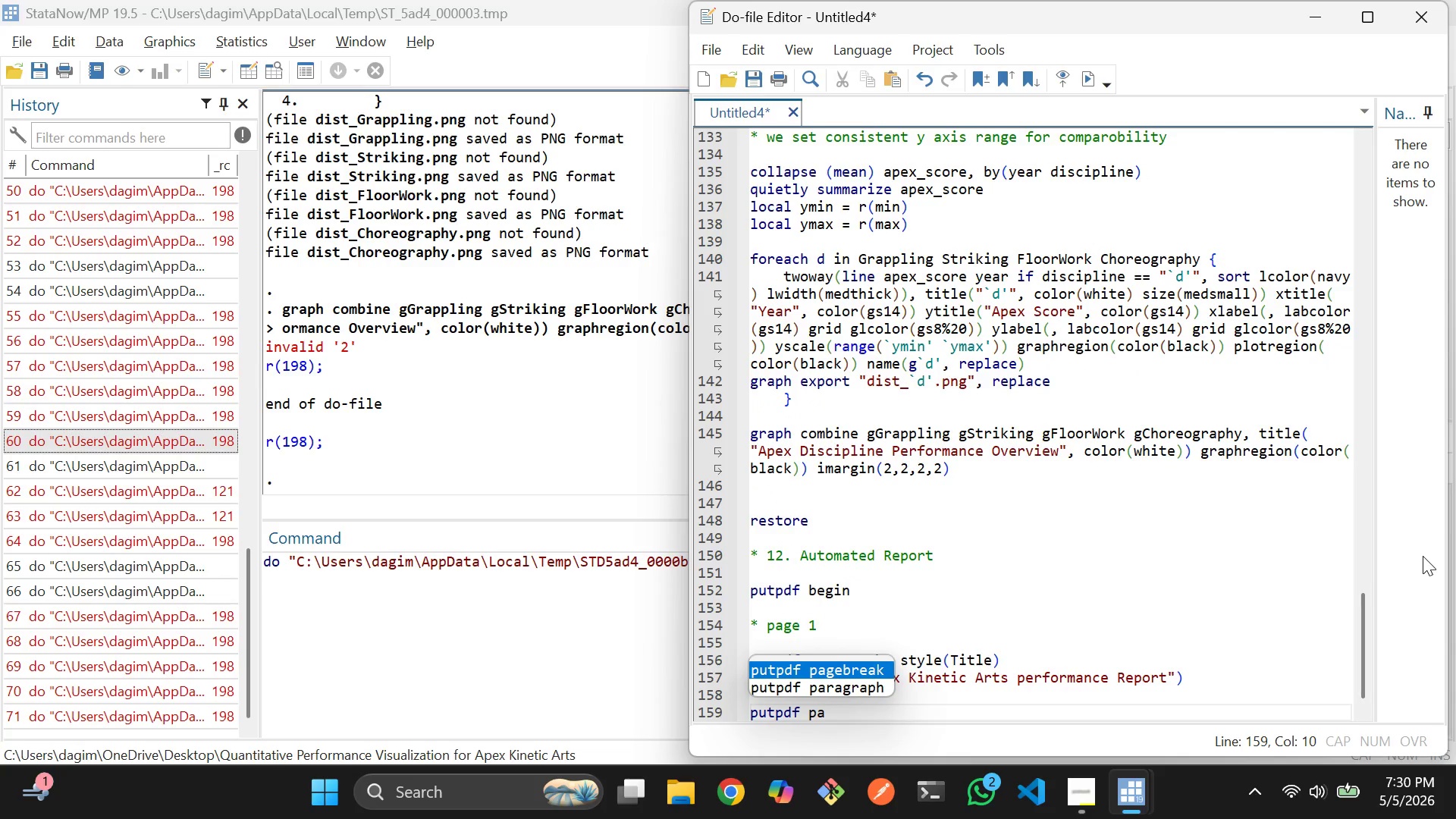 
key(ArrowDown)
 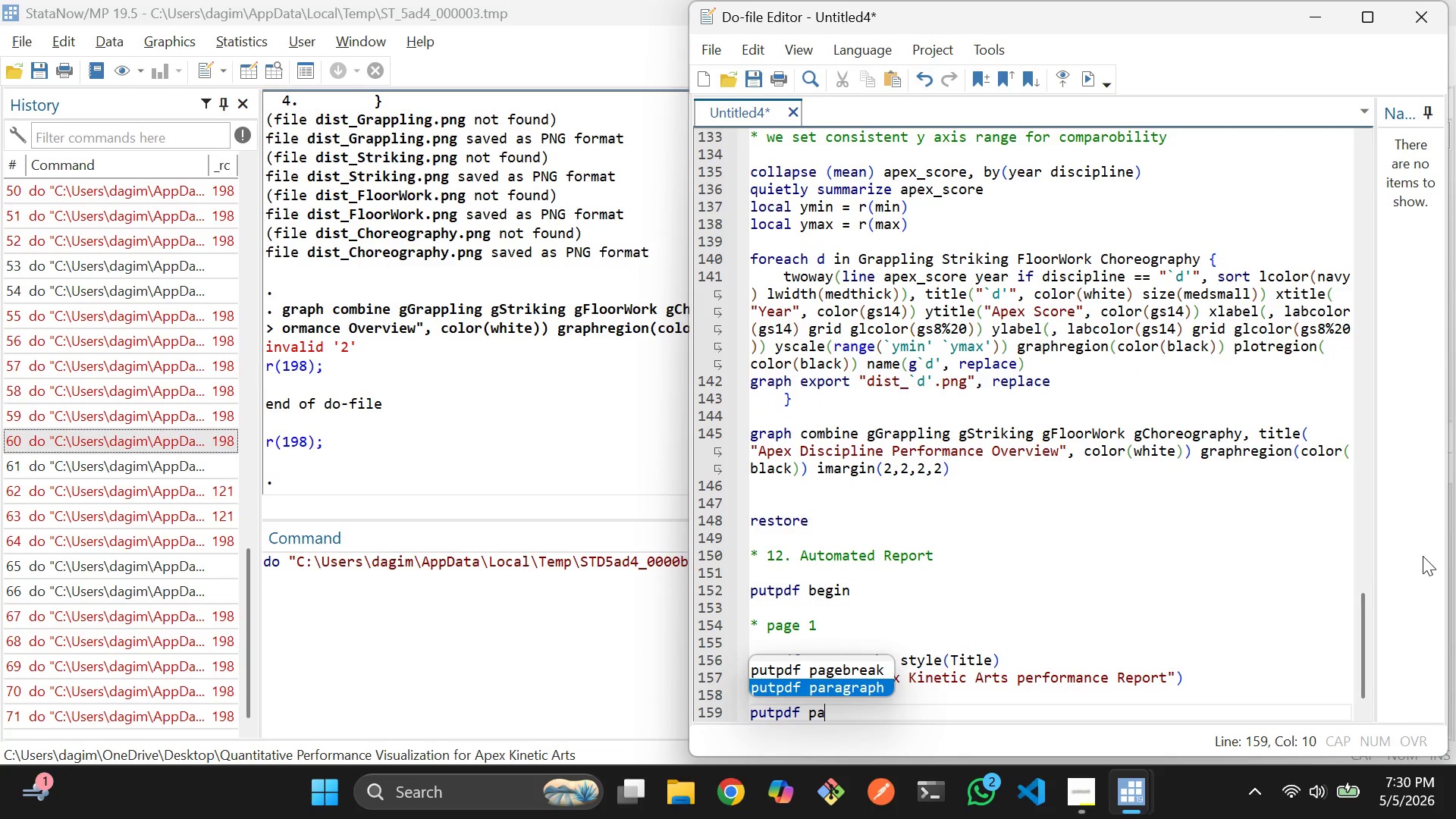 
key(Enter)
 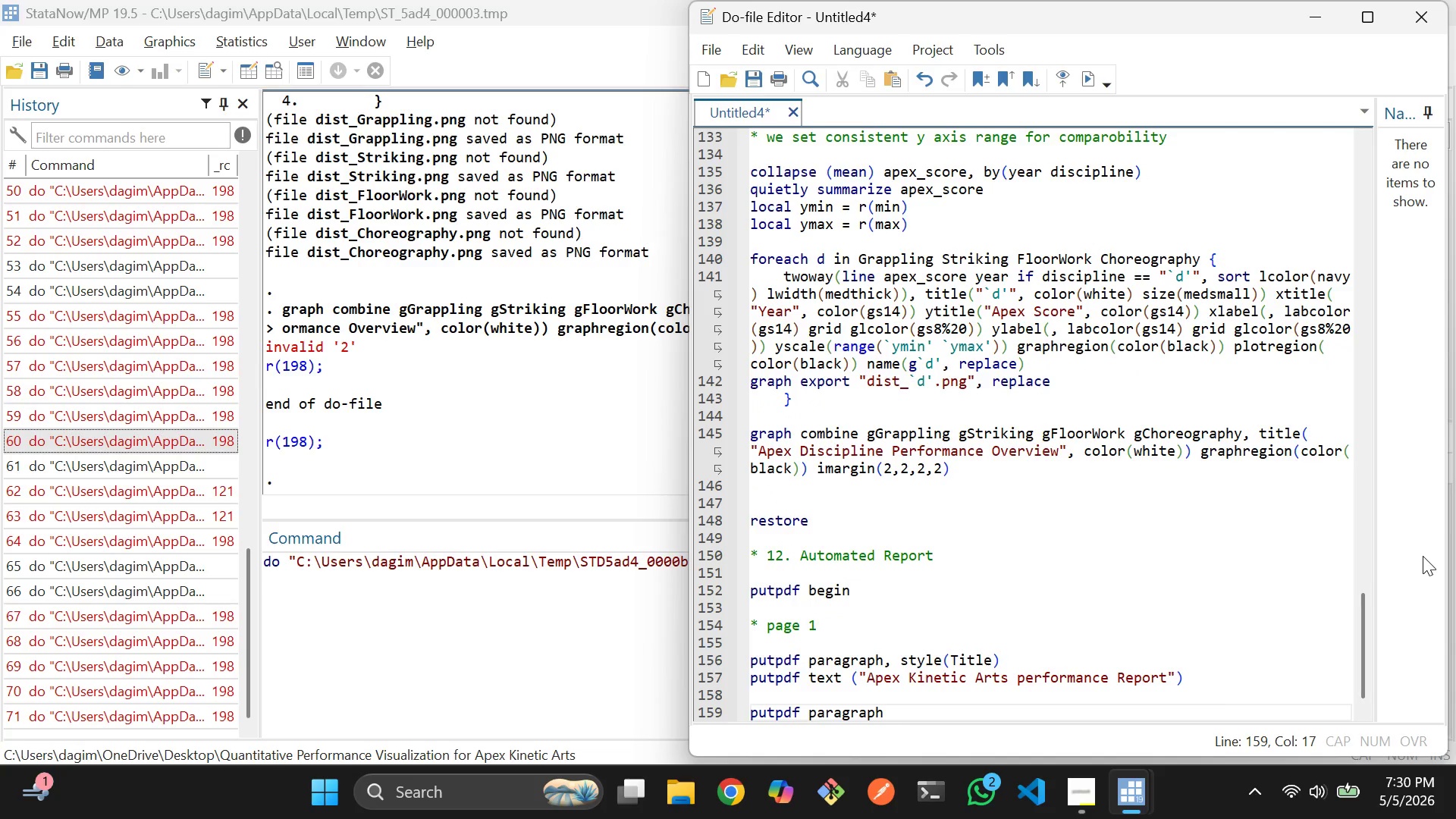 
key(Enter)
 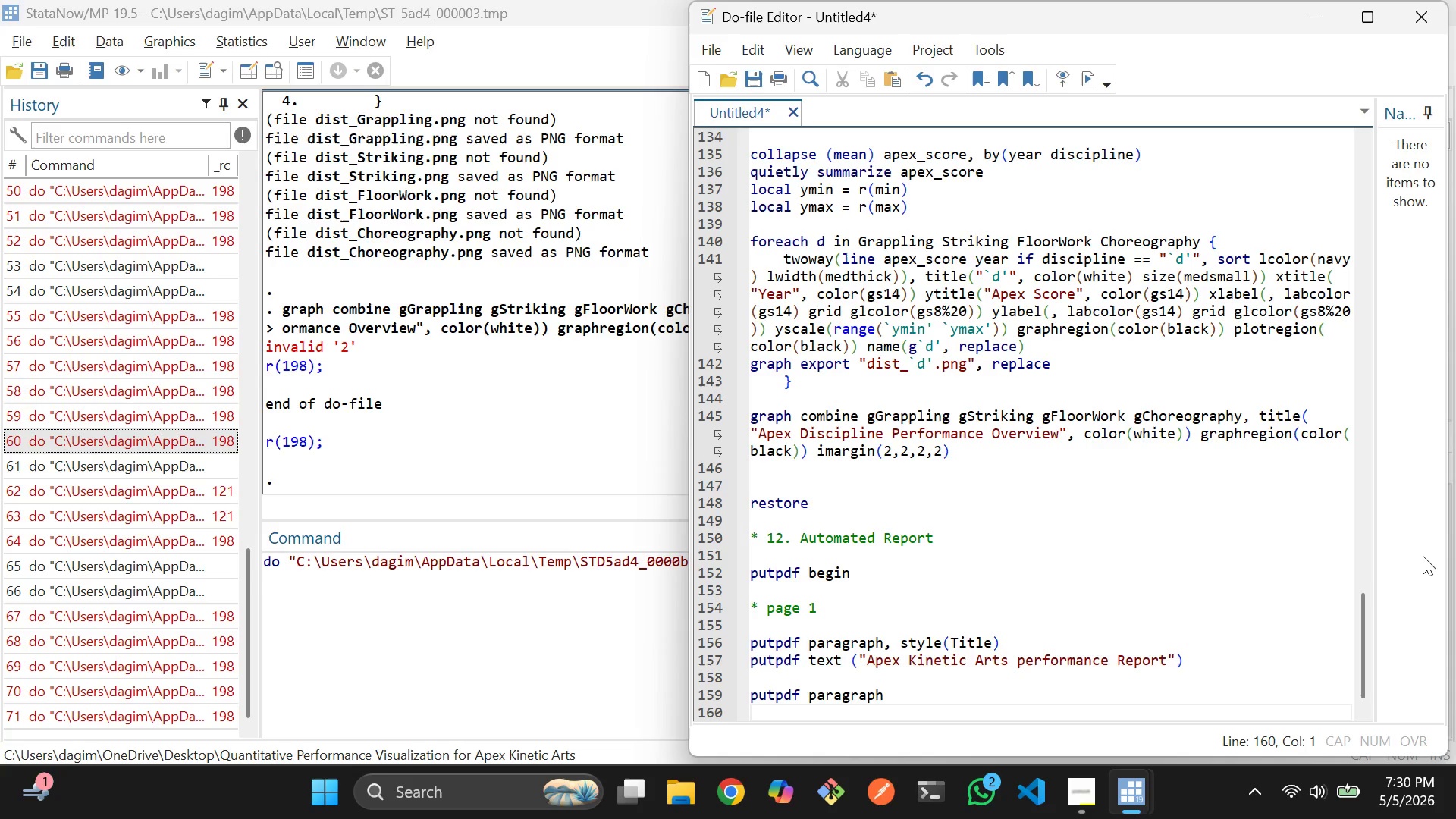 
type(pur)
key(Backspace)
type(tpdf te)
 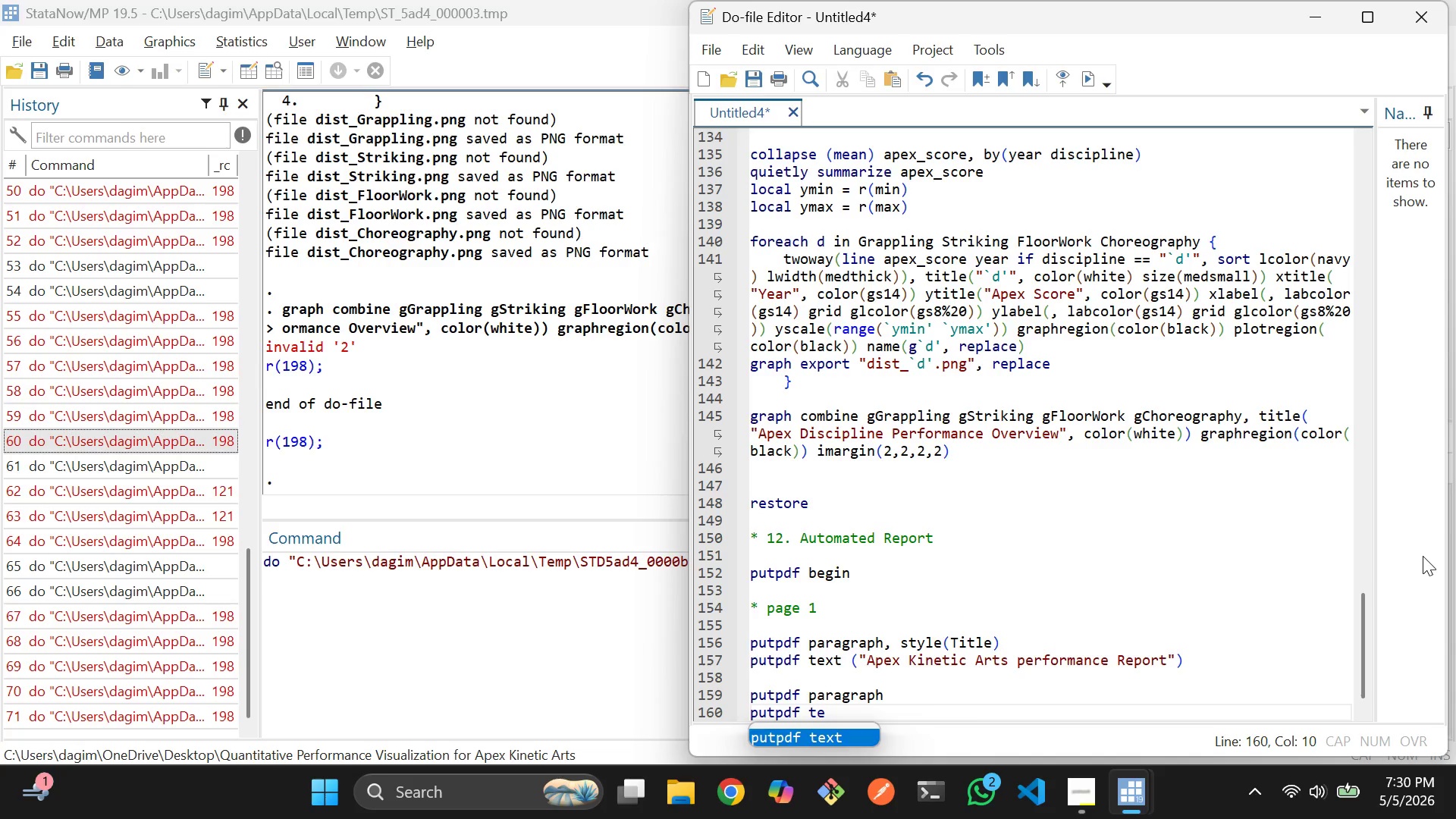 
key(Enter)
 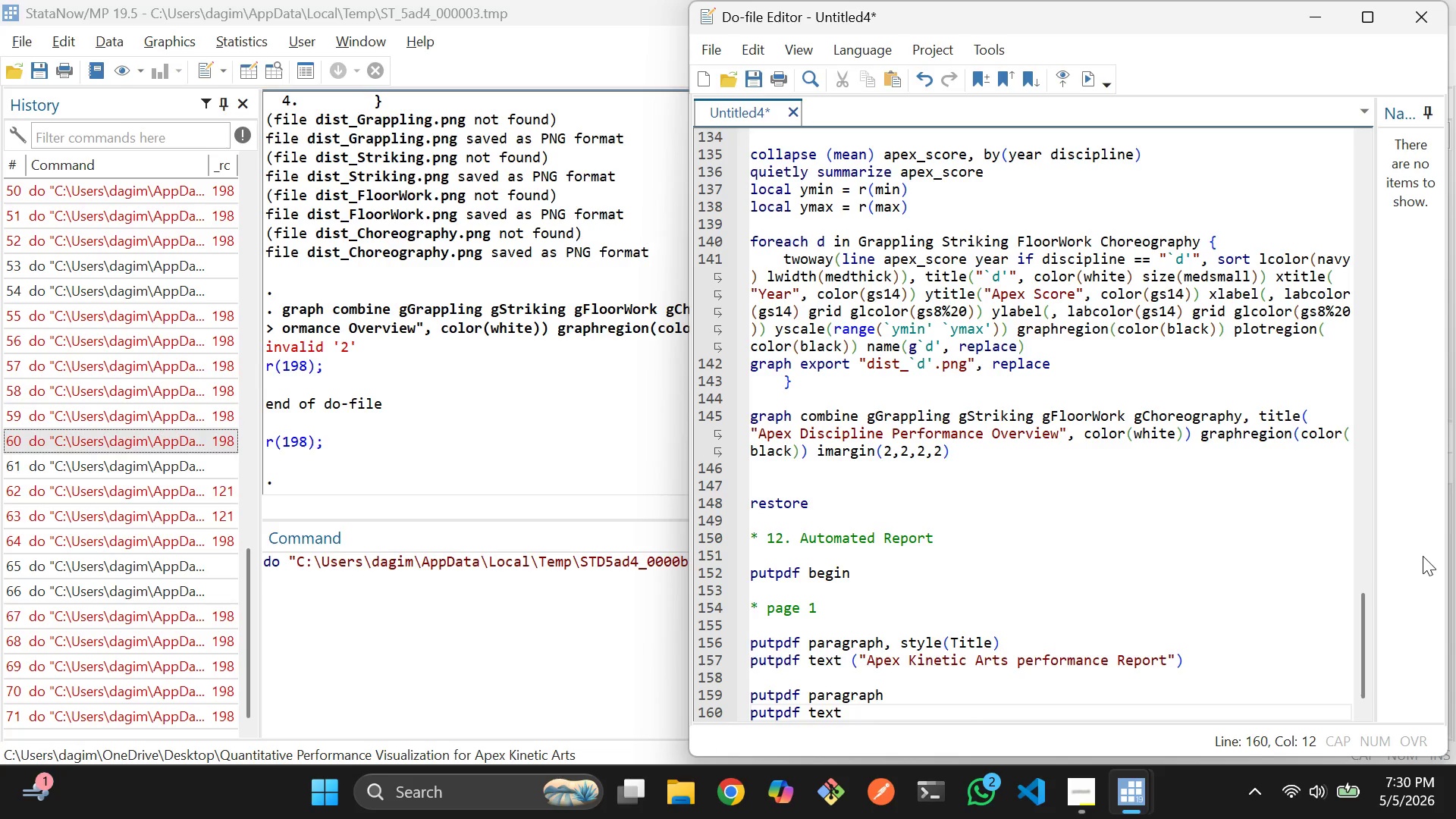 
wait(5.76)
 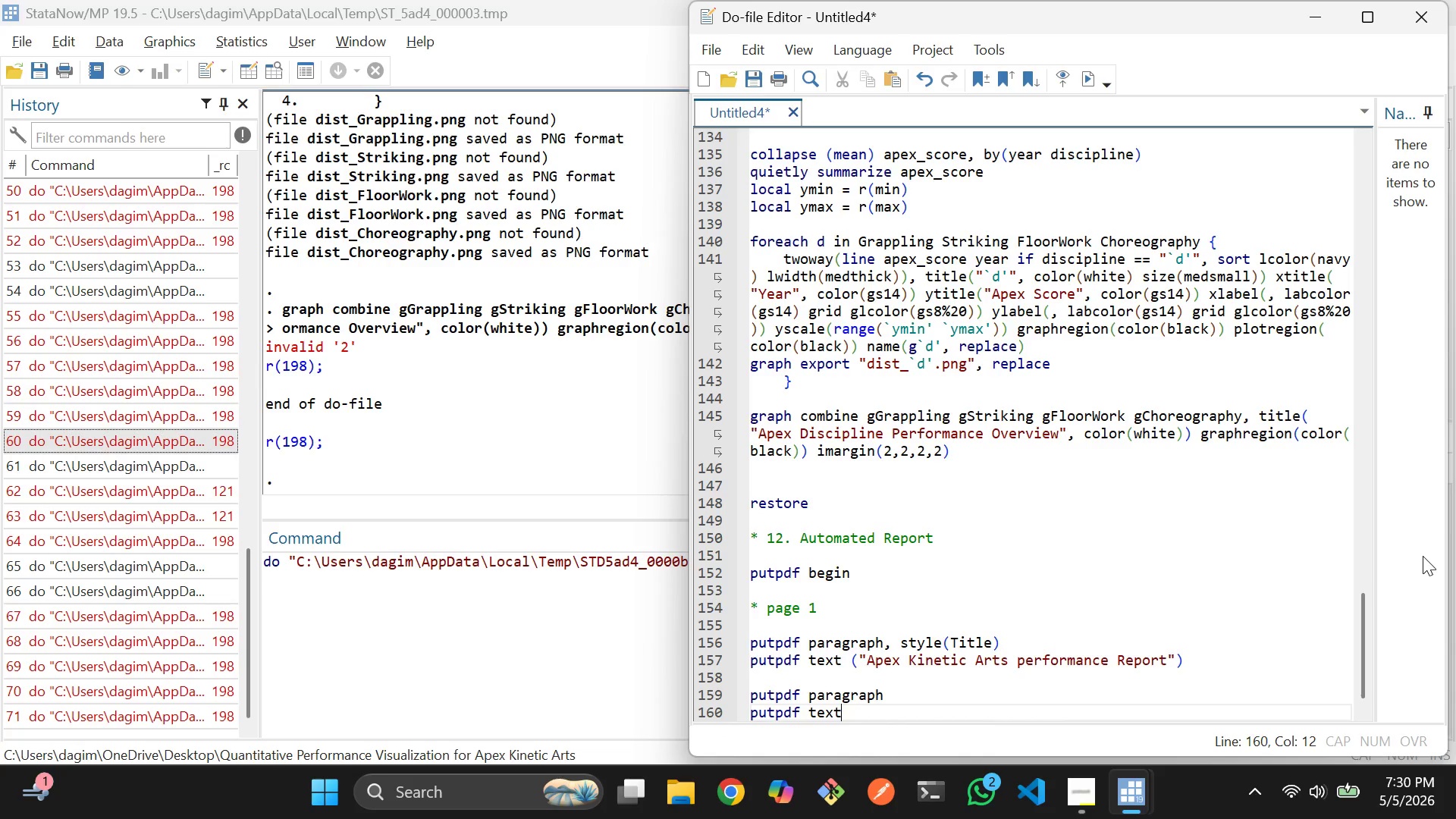 
type(("UFC based simulated)
 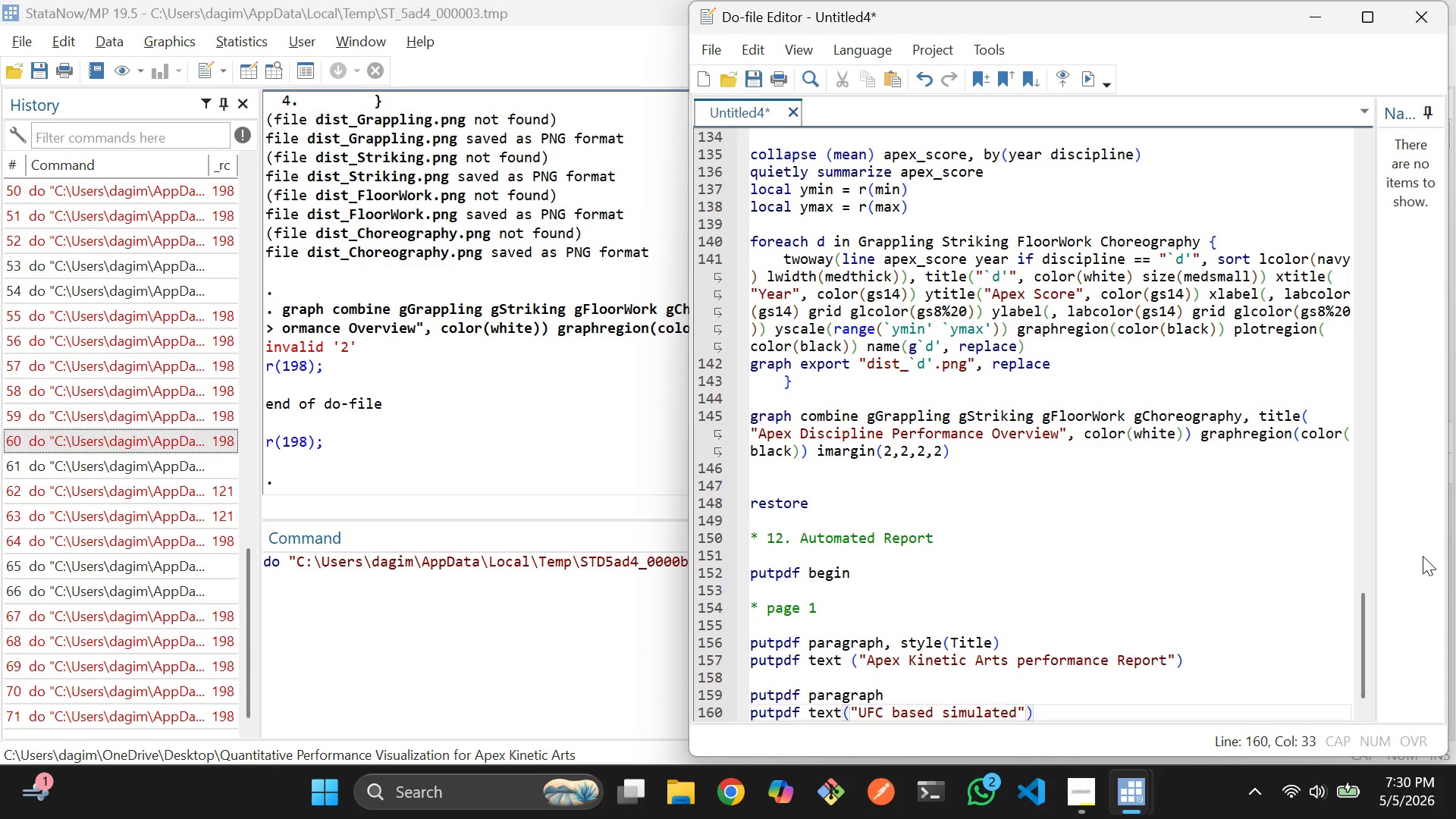 
key(Backspace)
key(Backspace)
key(Backspace)
type(tion of technical droi)
key(Backspace)
key(Backspace)
type(ill)
 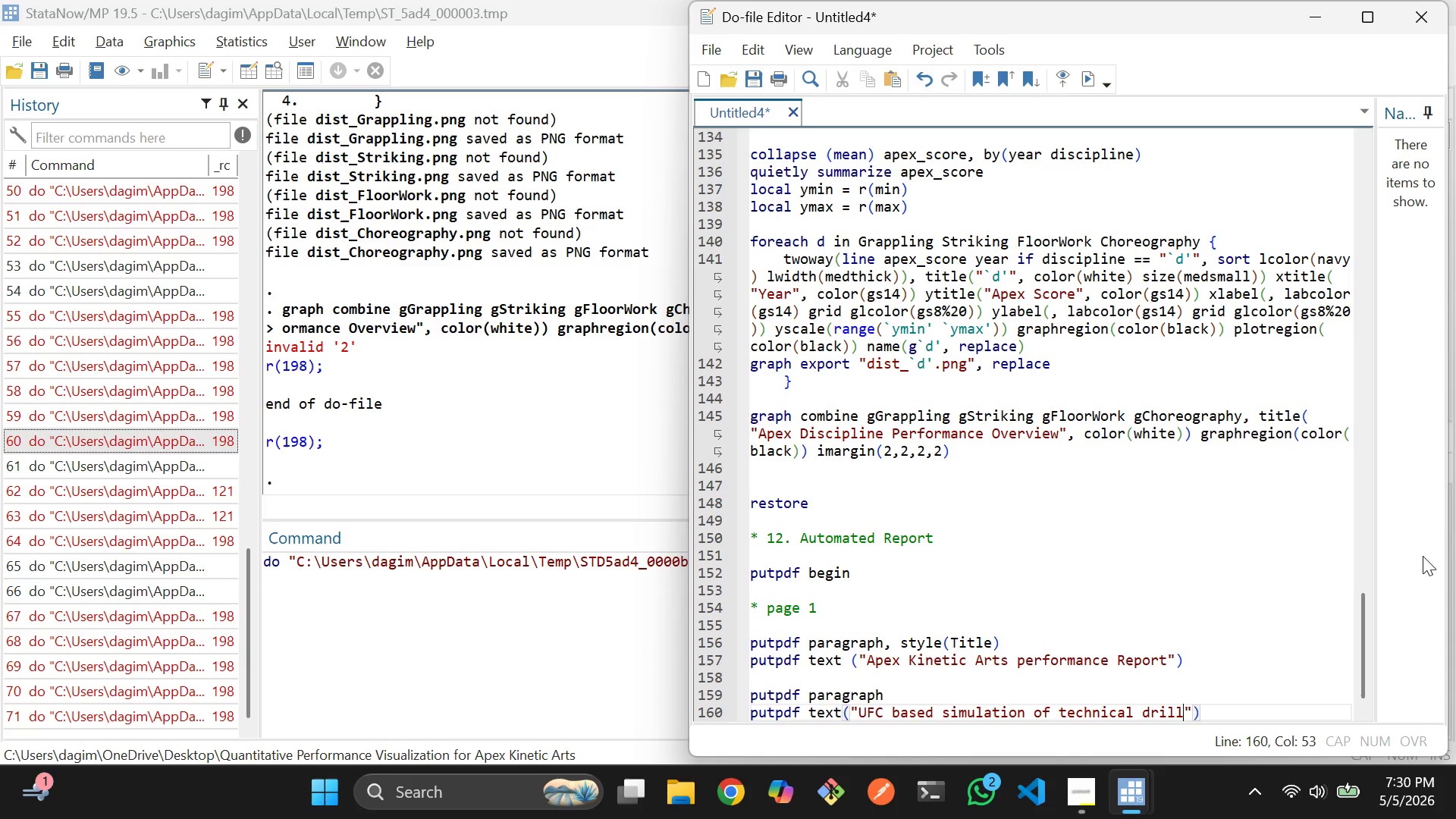 
wait(8.34)
 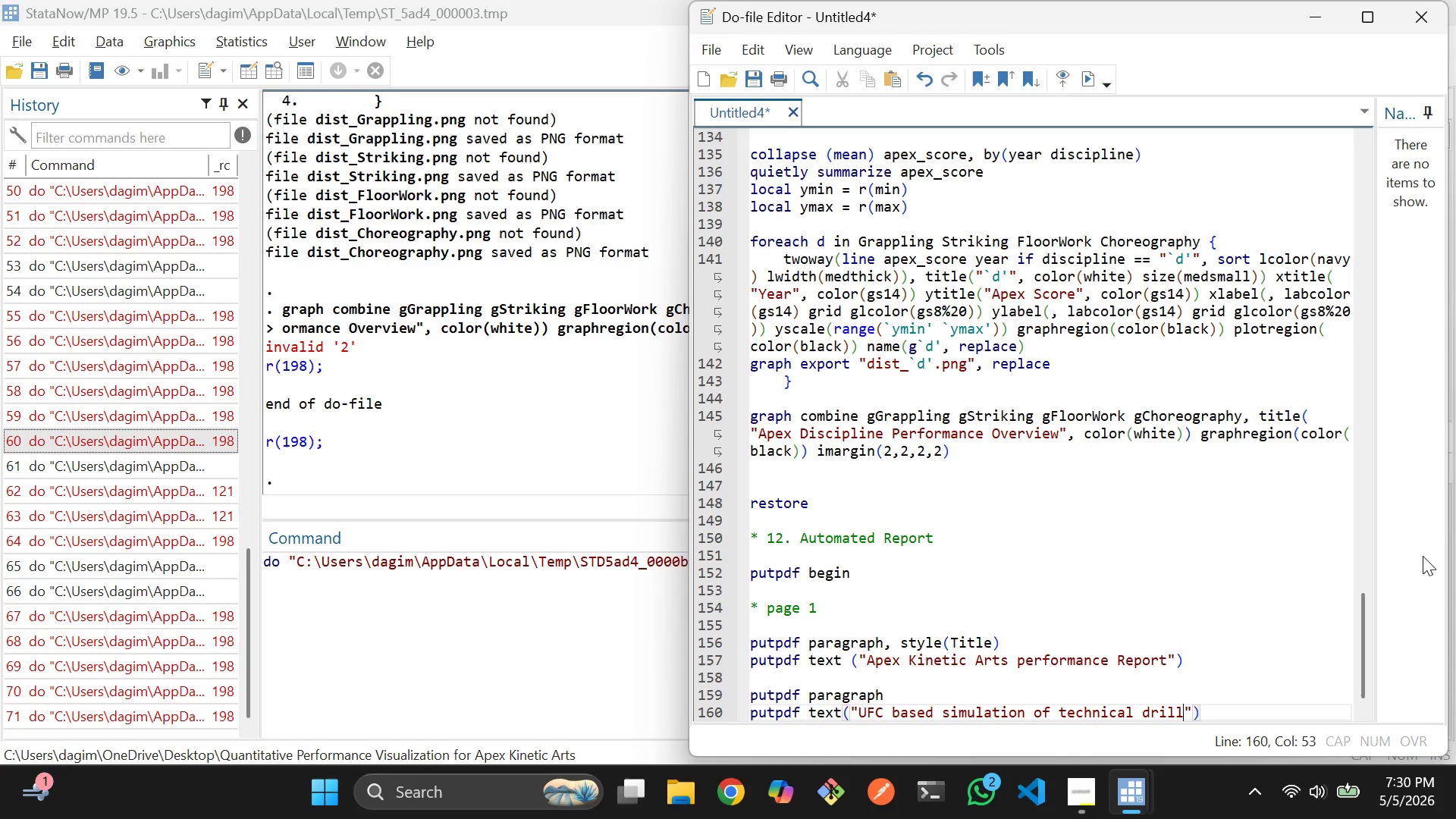 
type( volume and compe)
 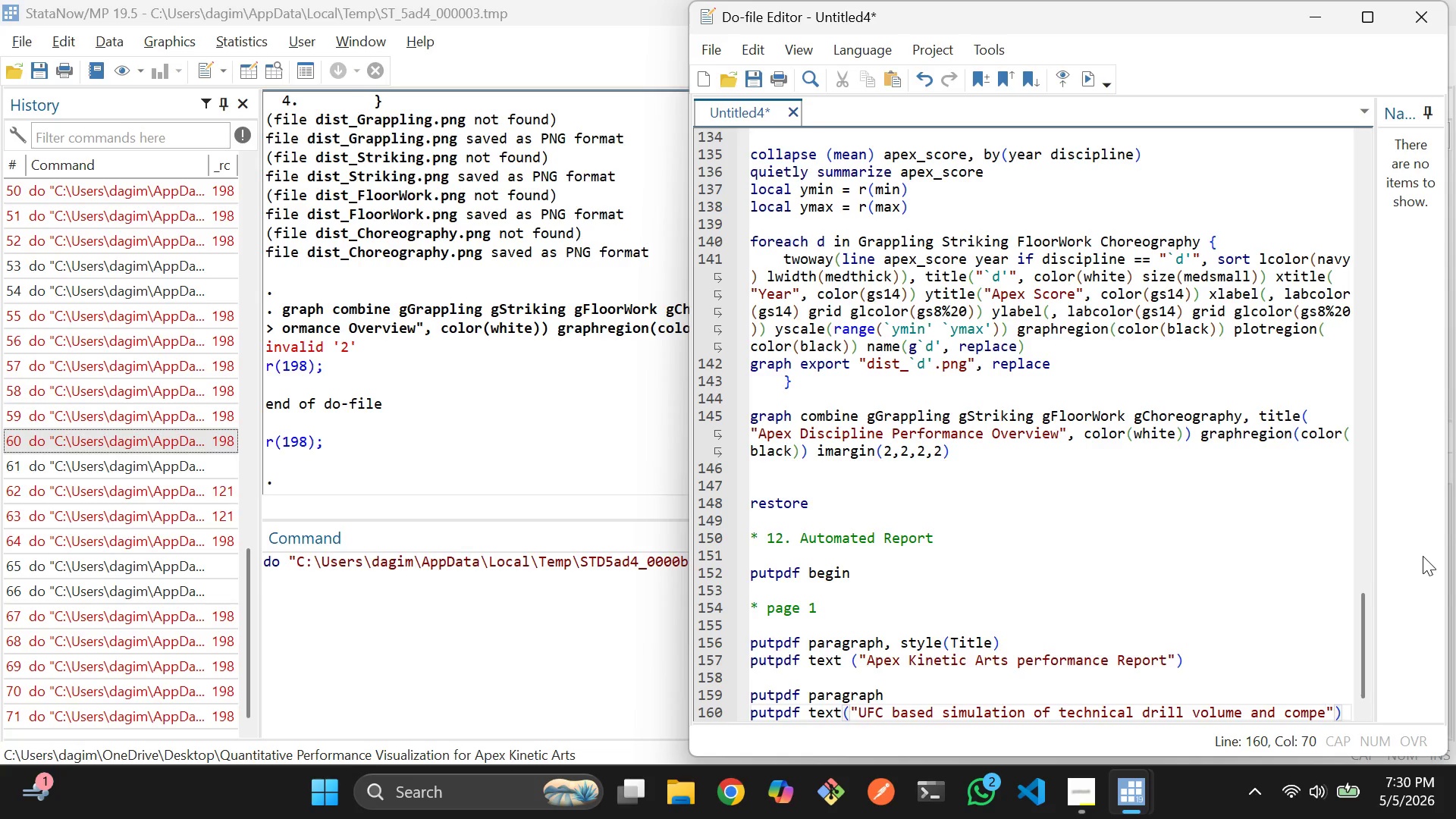 
type(titive outcomes)
 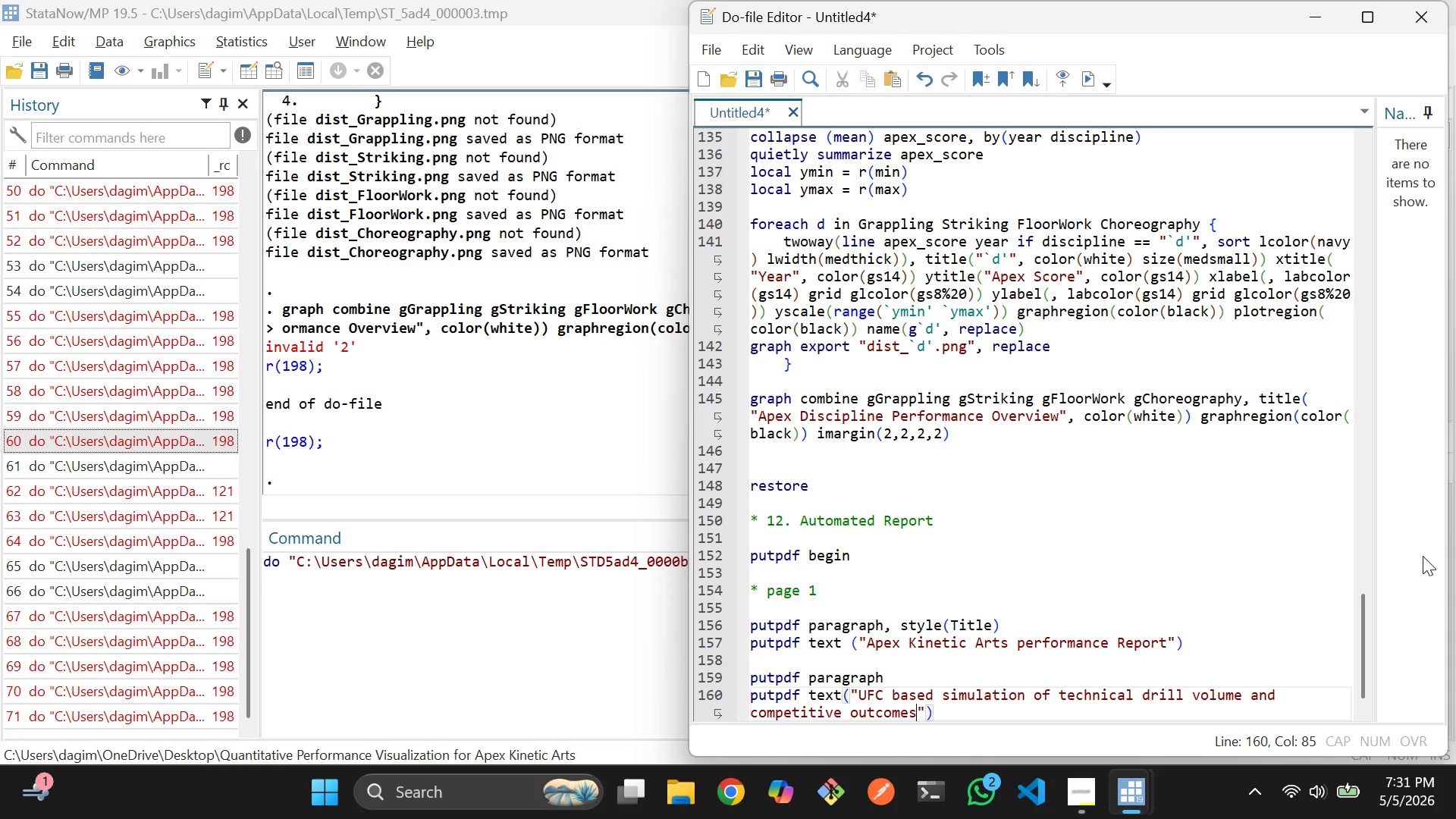 
wait(17.83)
 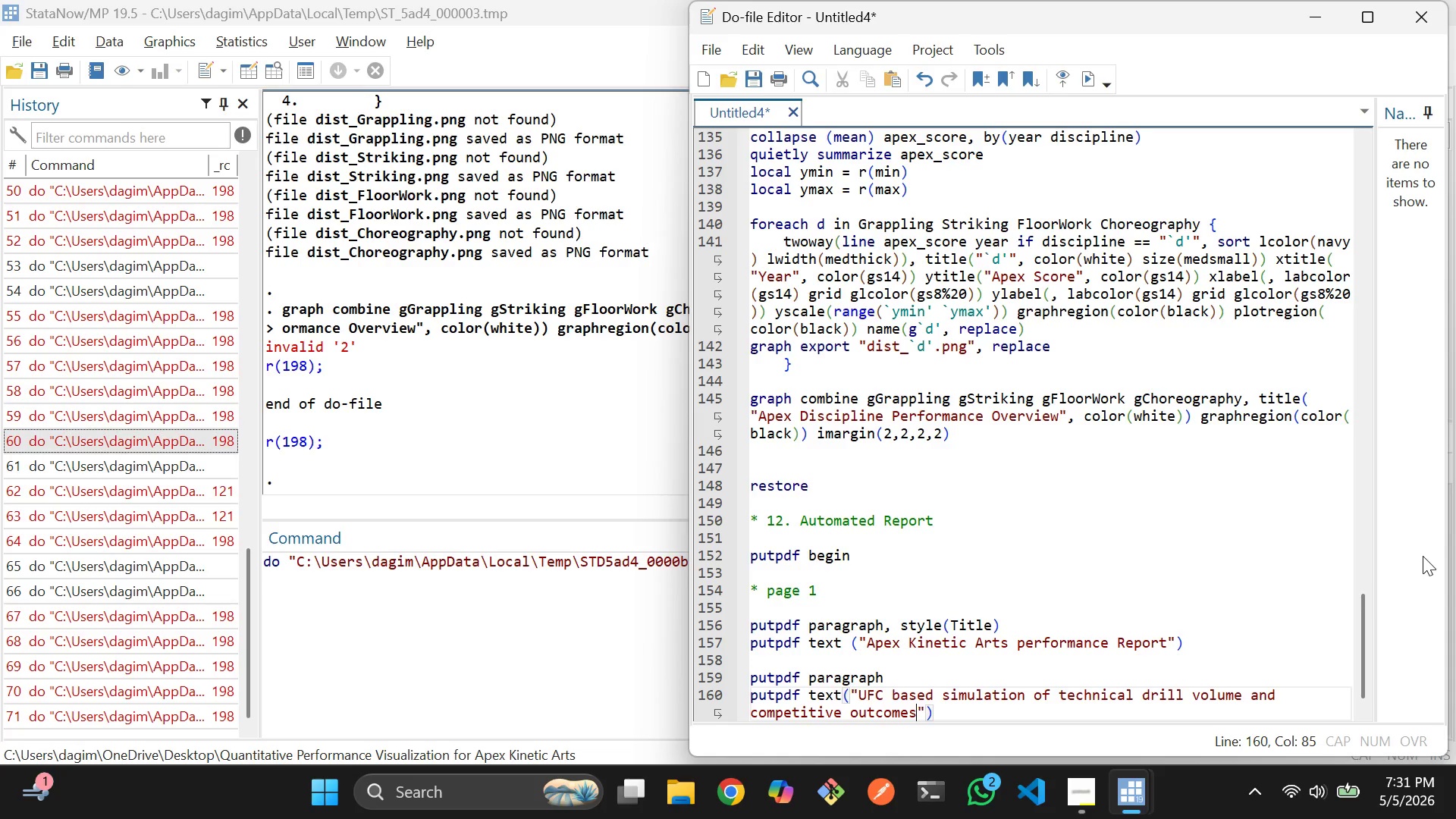 
key(ArrowRight)
 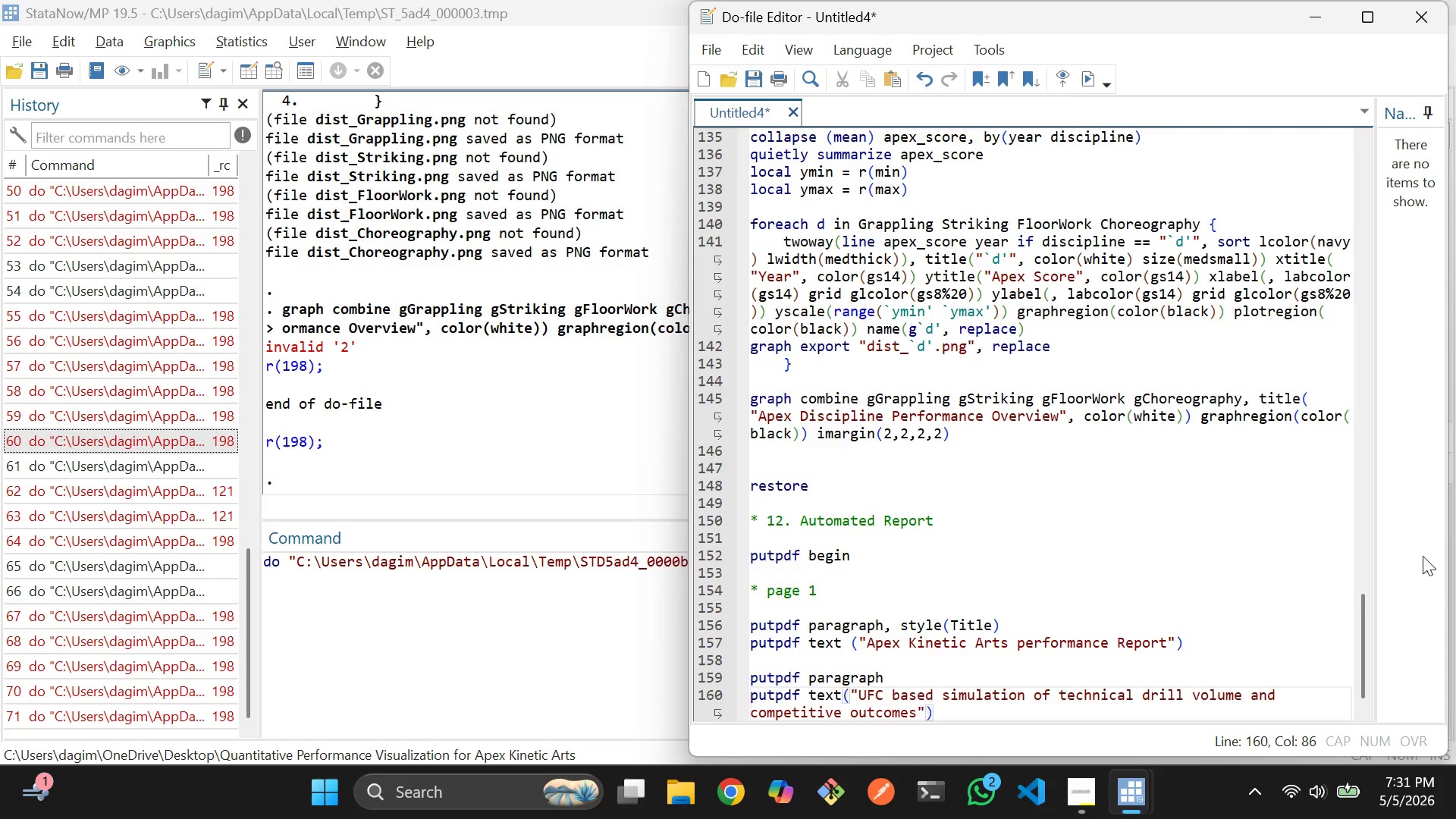 
key(ArrowRight)
 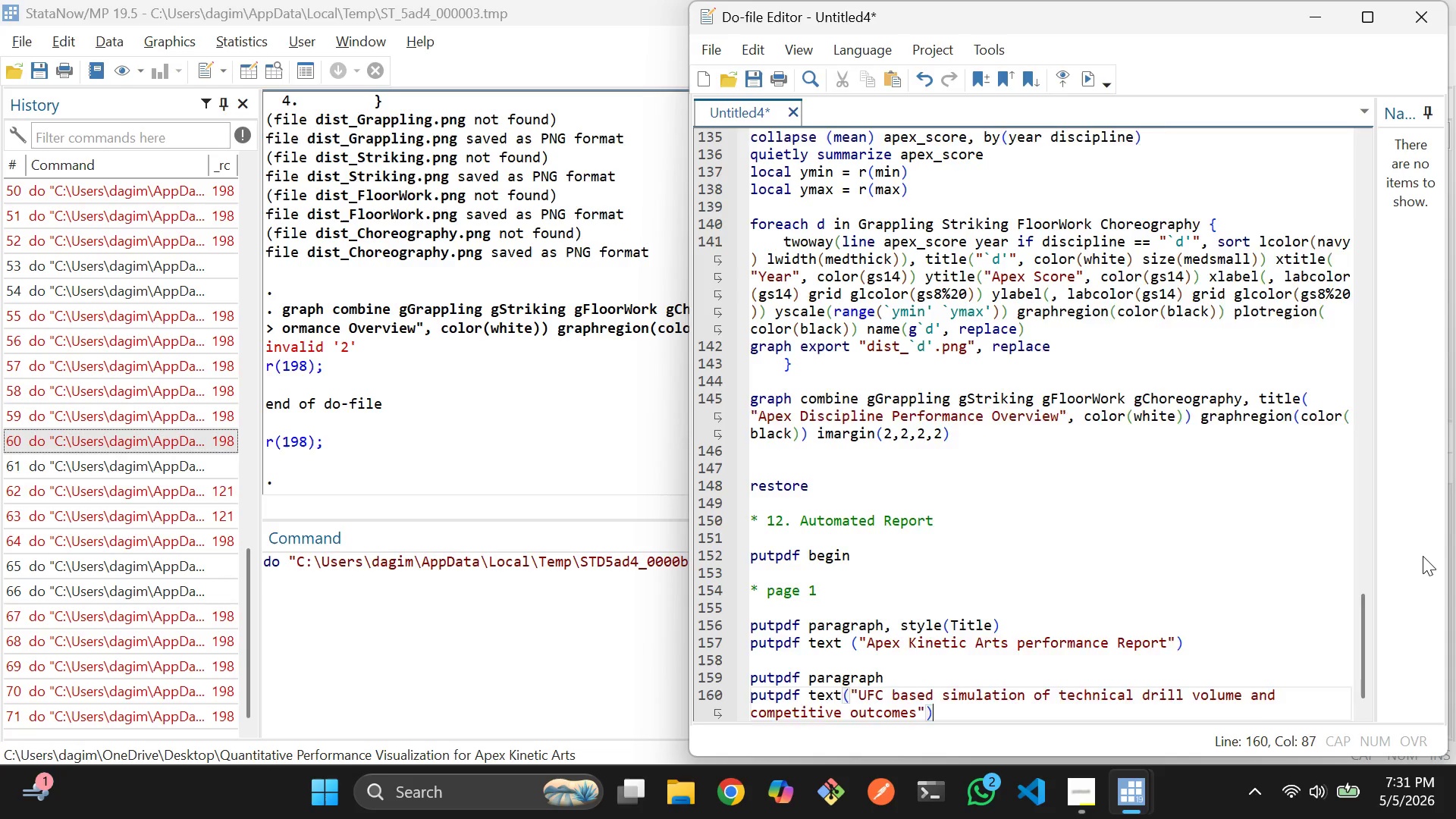 
key(Enter)
 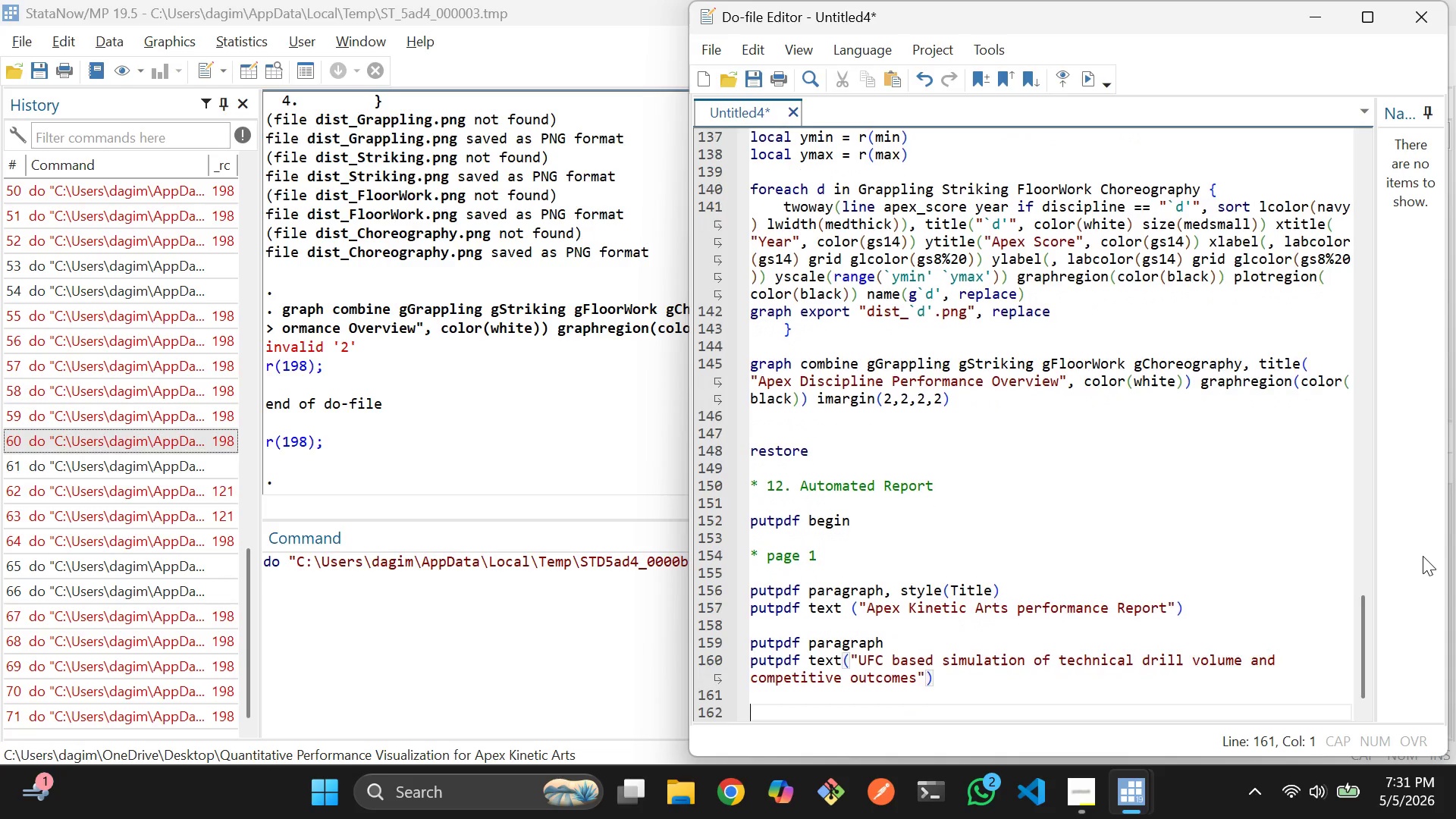 
key(Enter)
 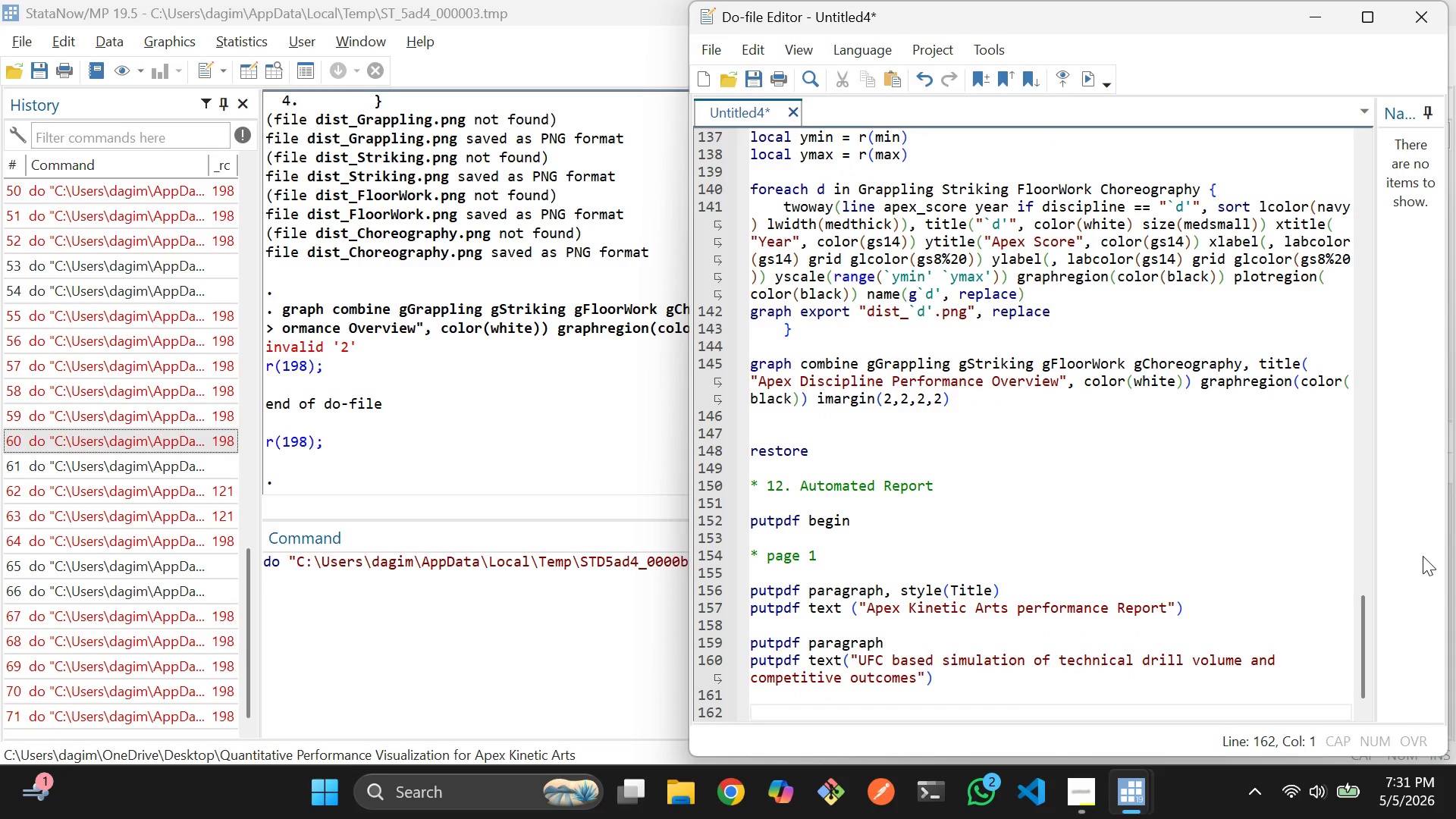 
type(putpdf o)
key(Backspace)
type(pa)
 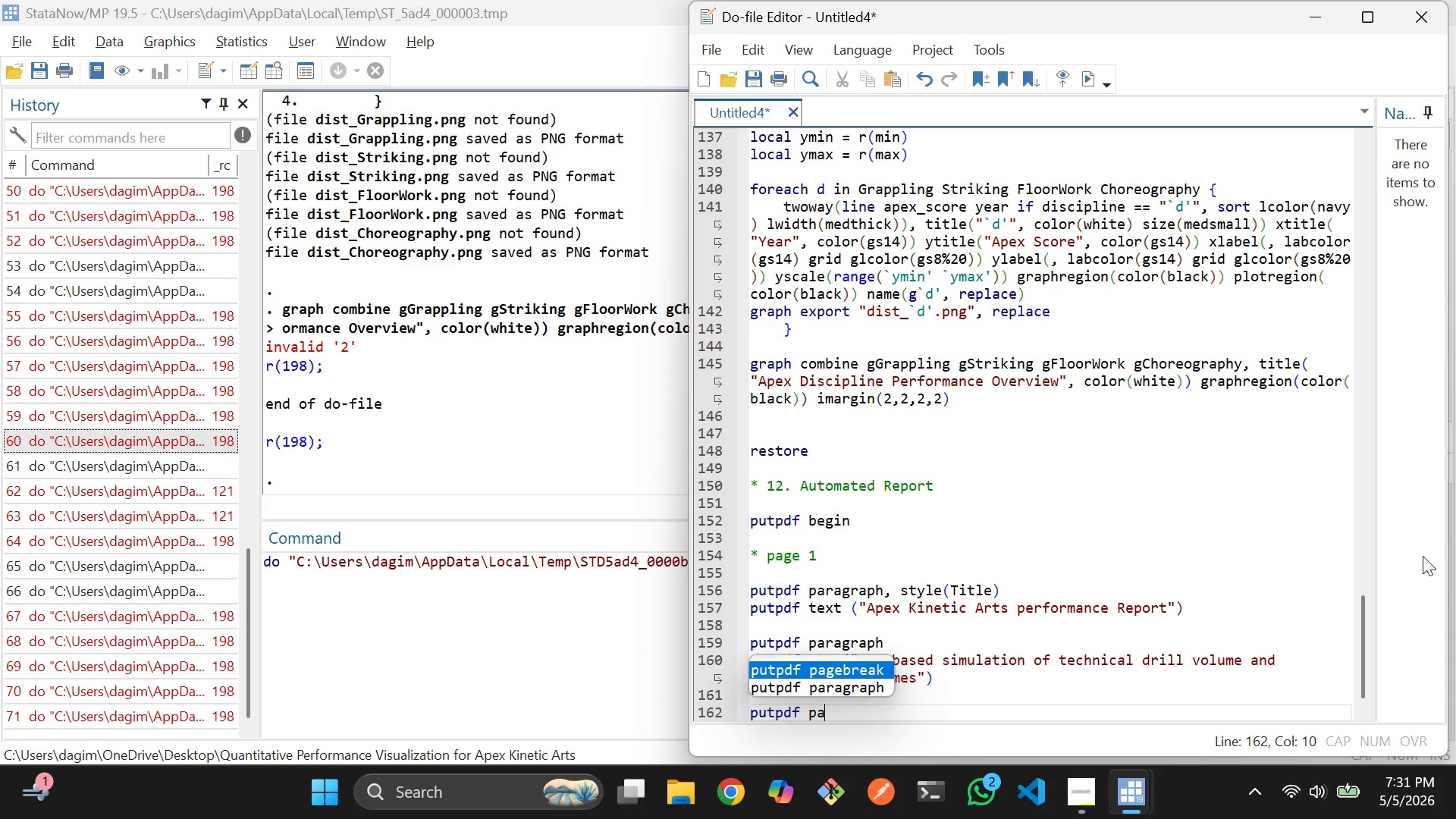 
key(ArrowDown)
 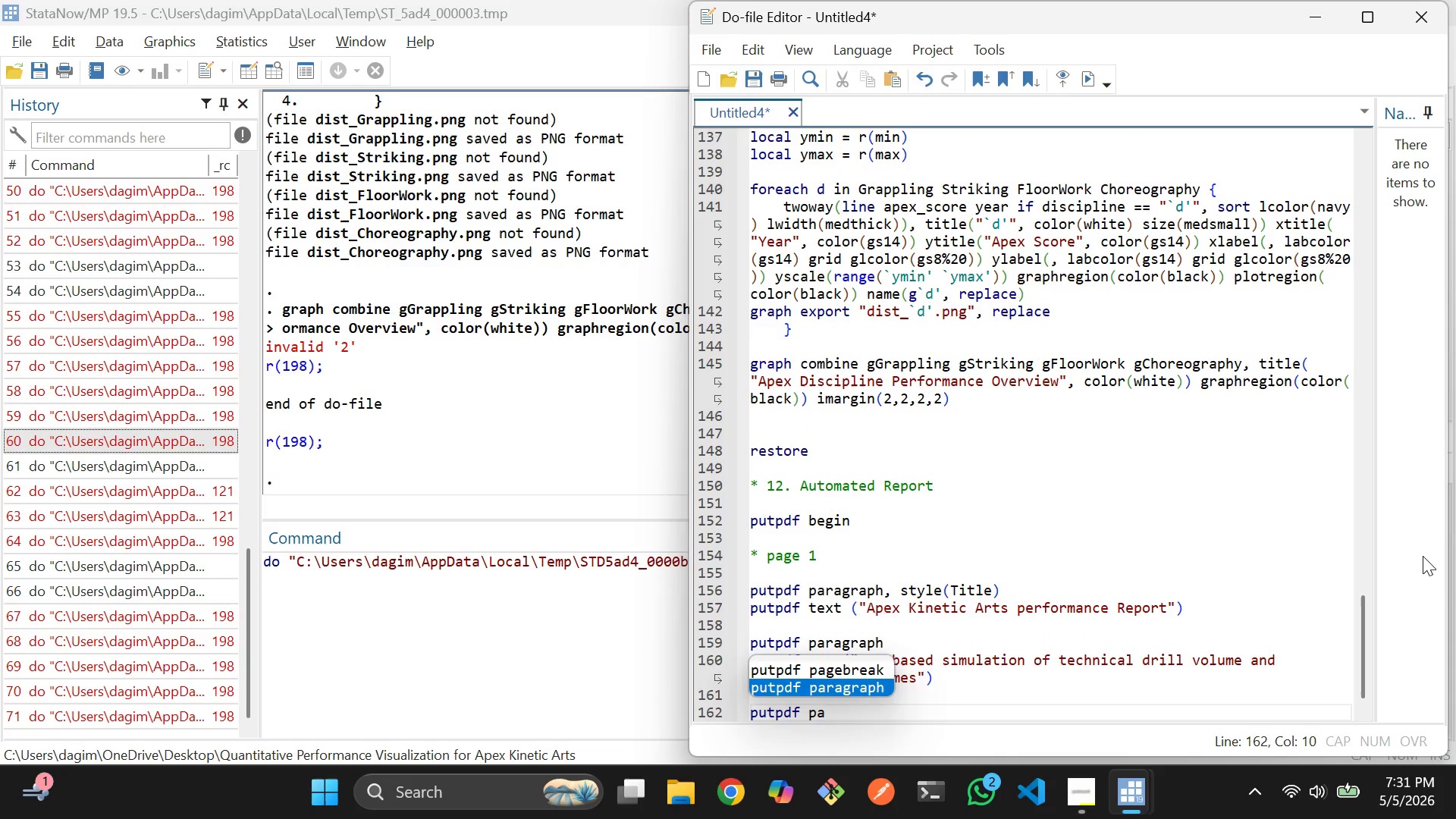 
key(Enter)
 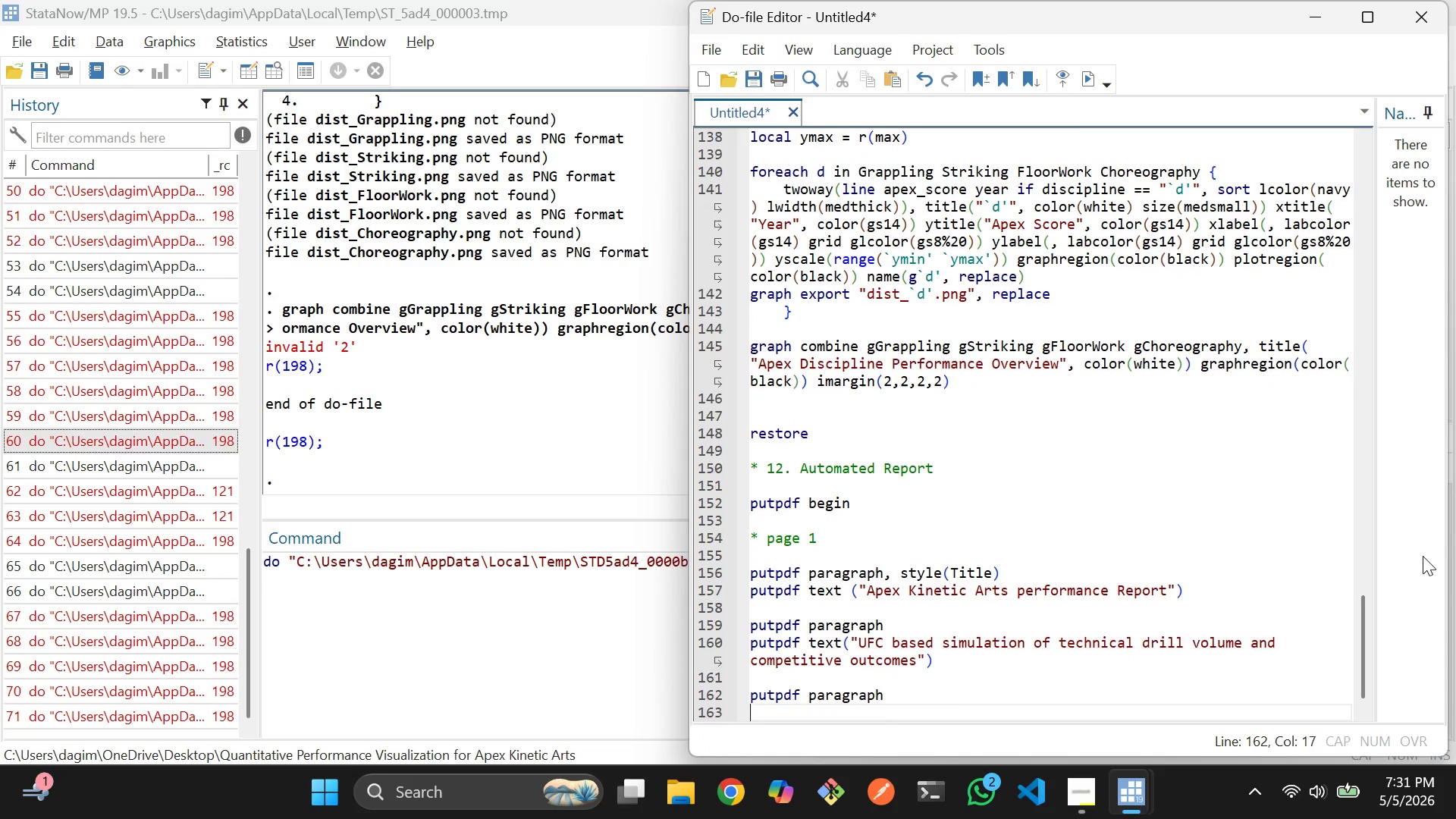 
key(Enter)
 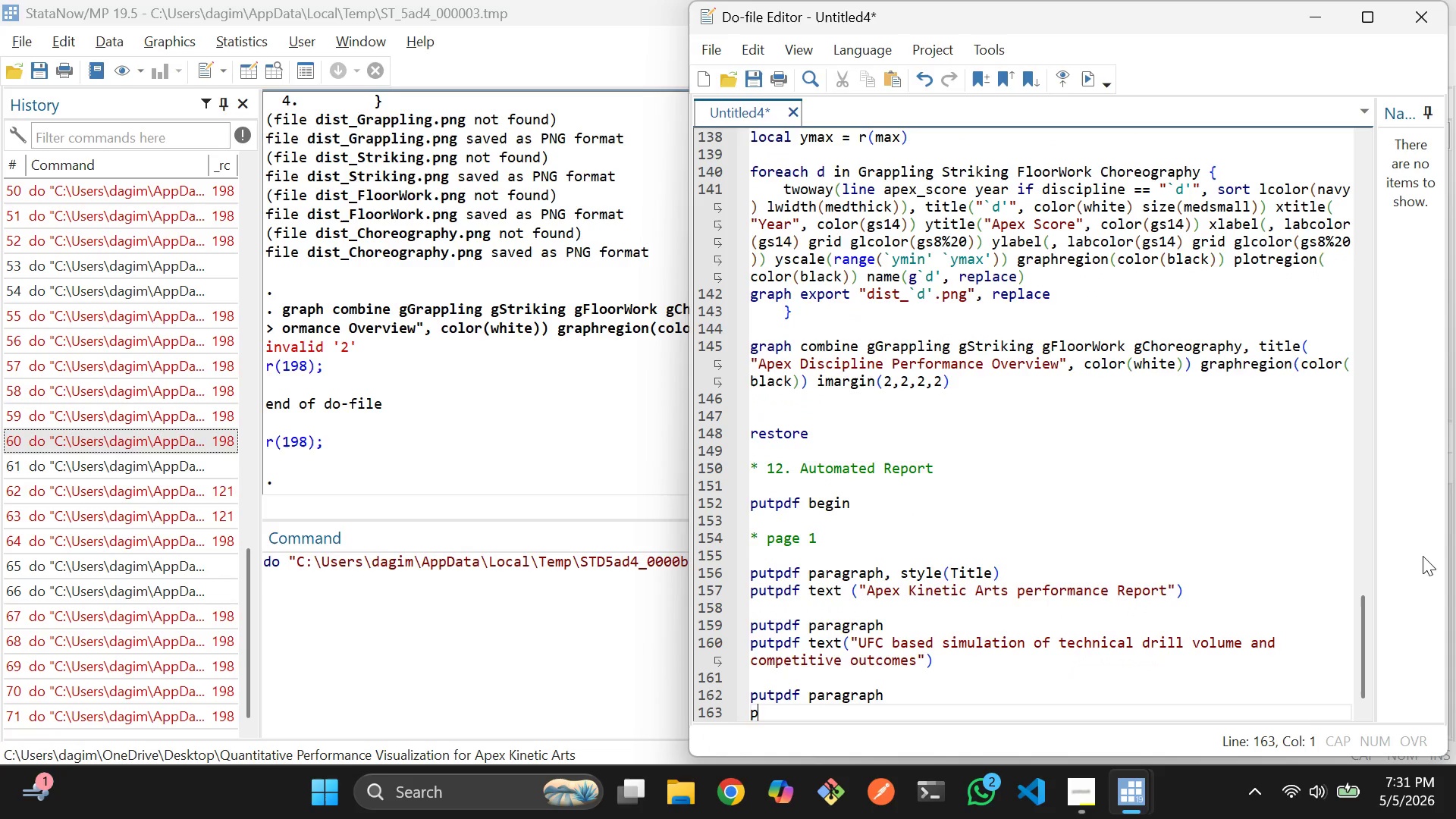 
type(put )
key(Backspace)
type(image)
 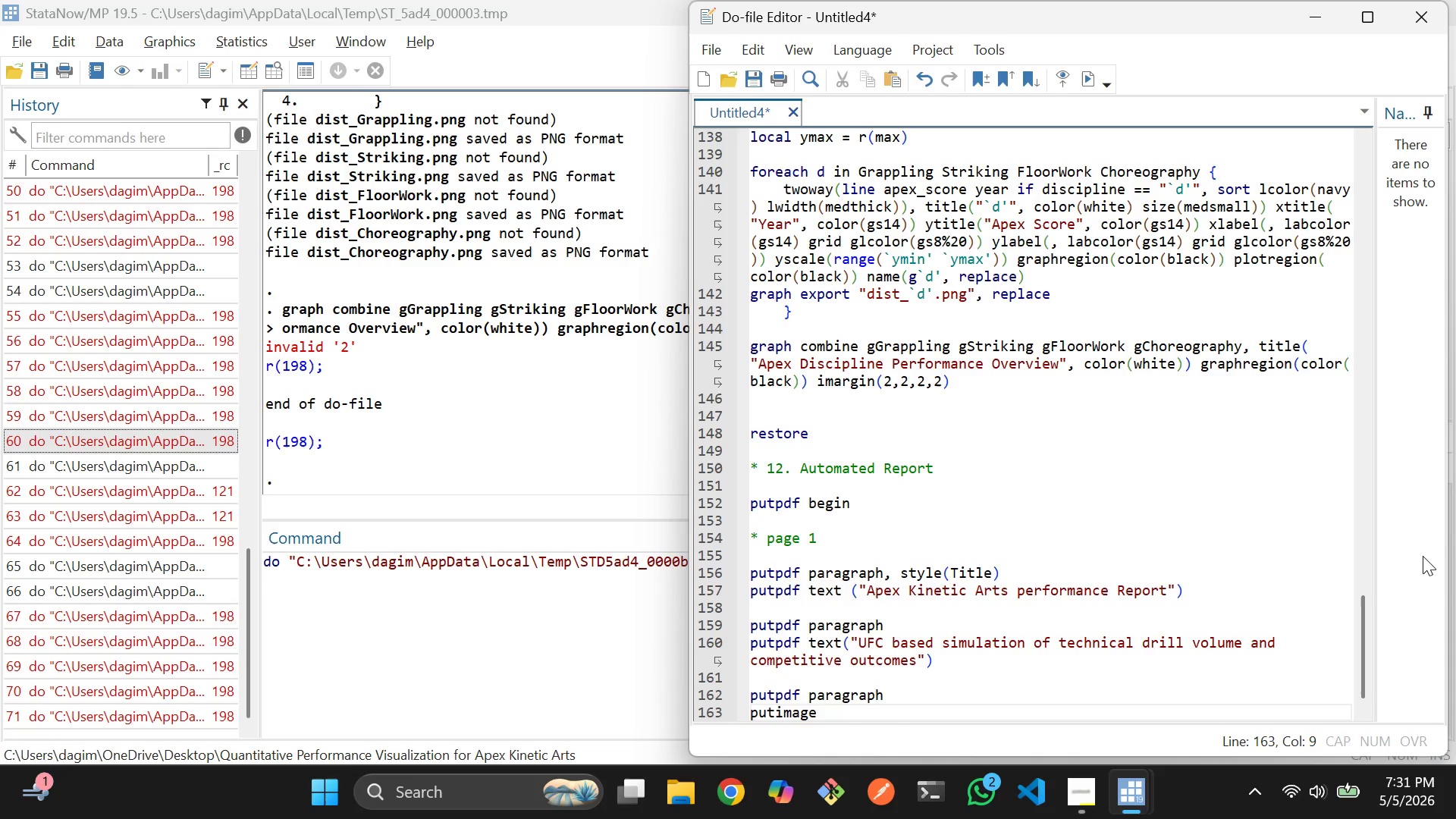 
wait(6.55)
 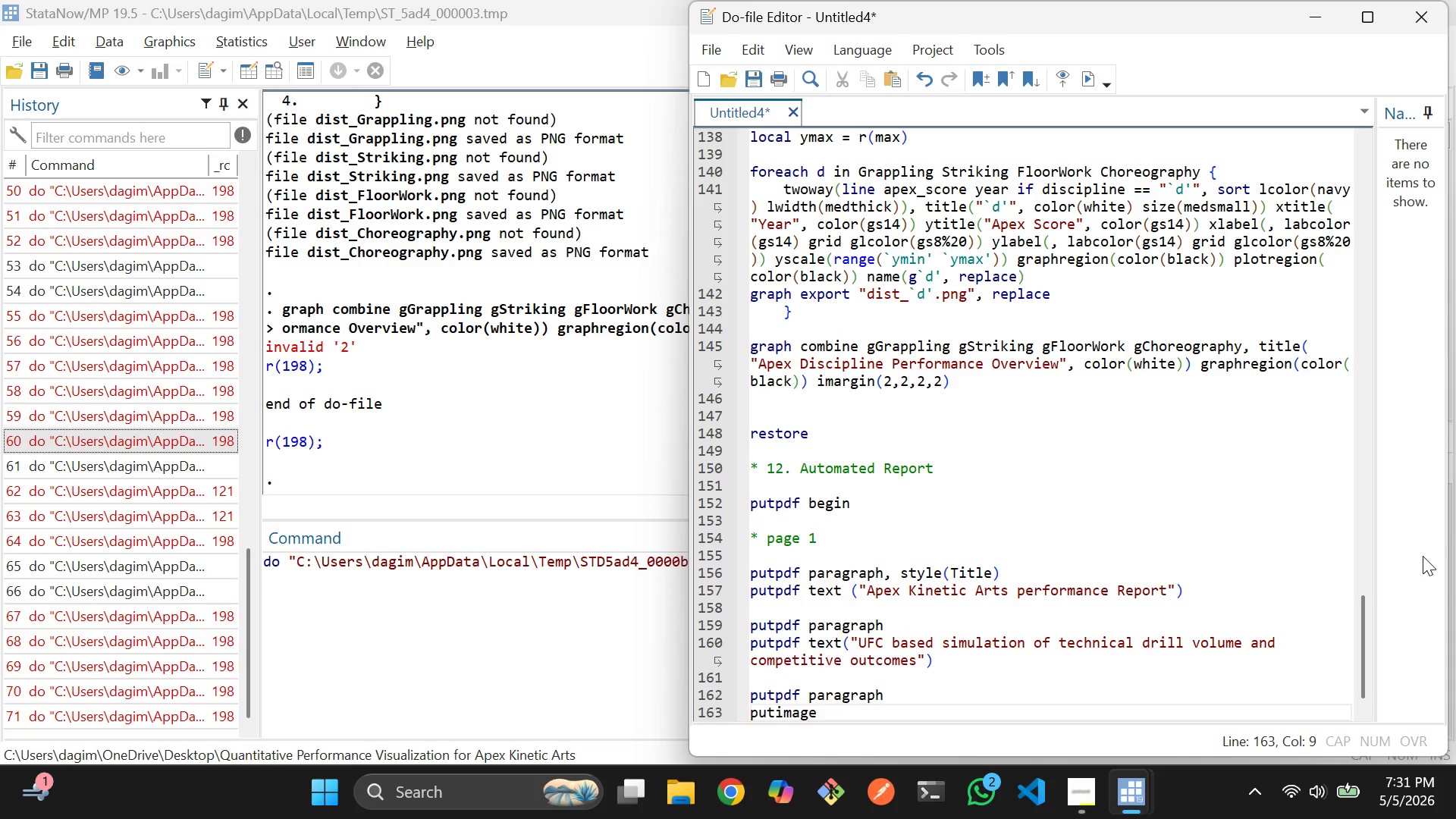 
key(Backspace)
key(Backspace)
key(Backspace)
key(Backspace)
key(Backspace)
type(pdf )
 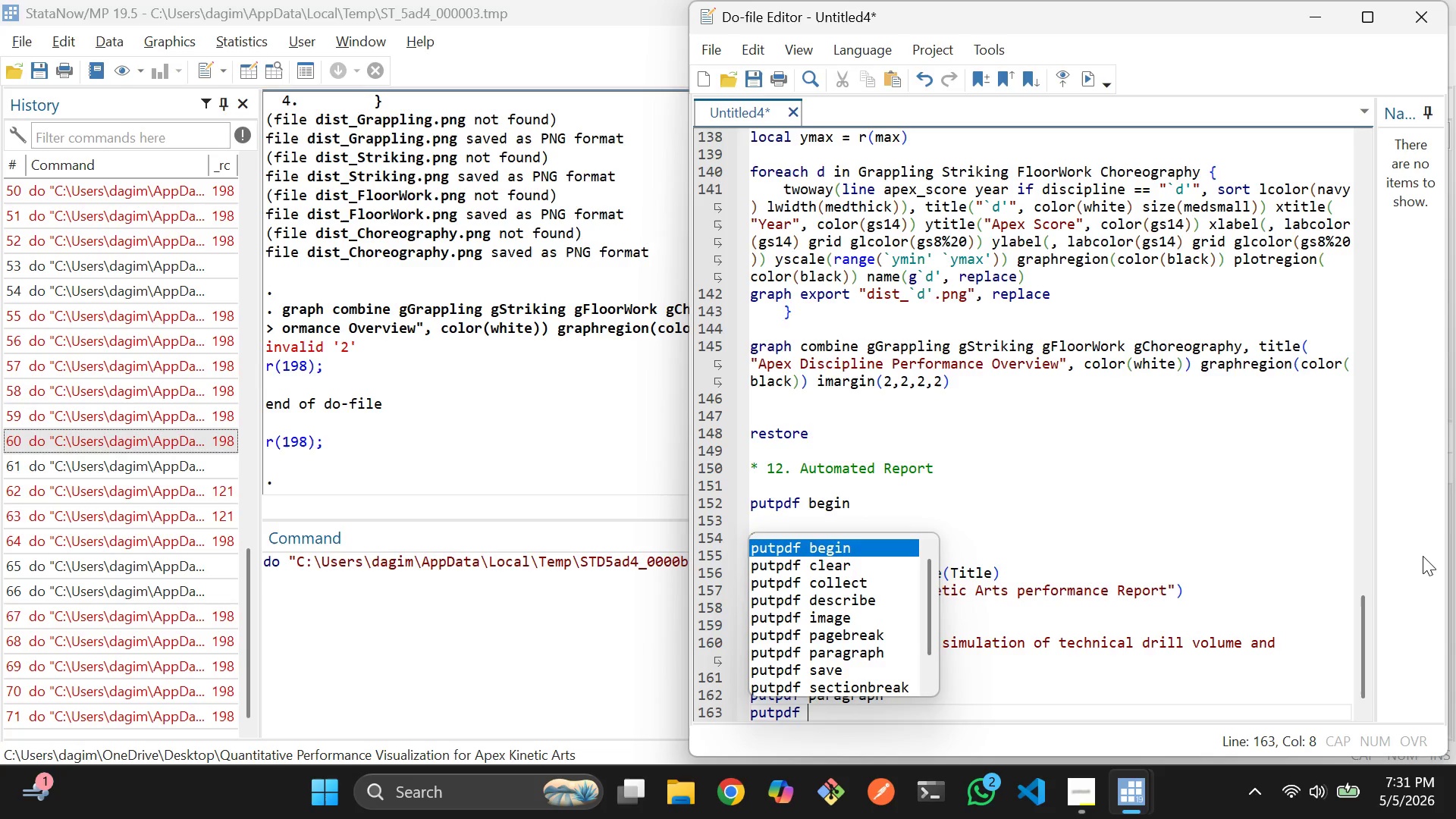 
wait(7.58)
 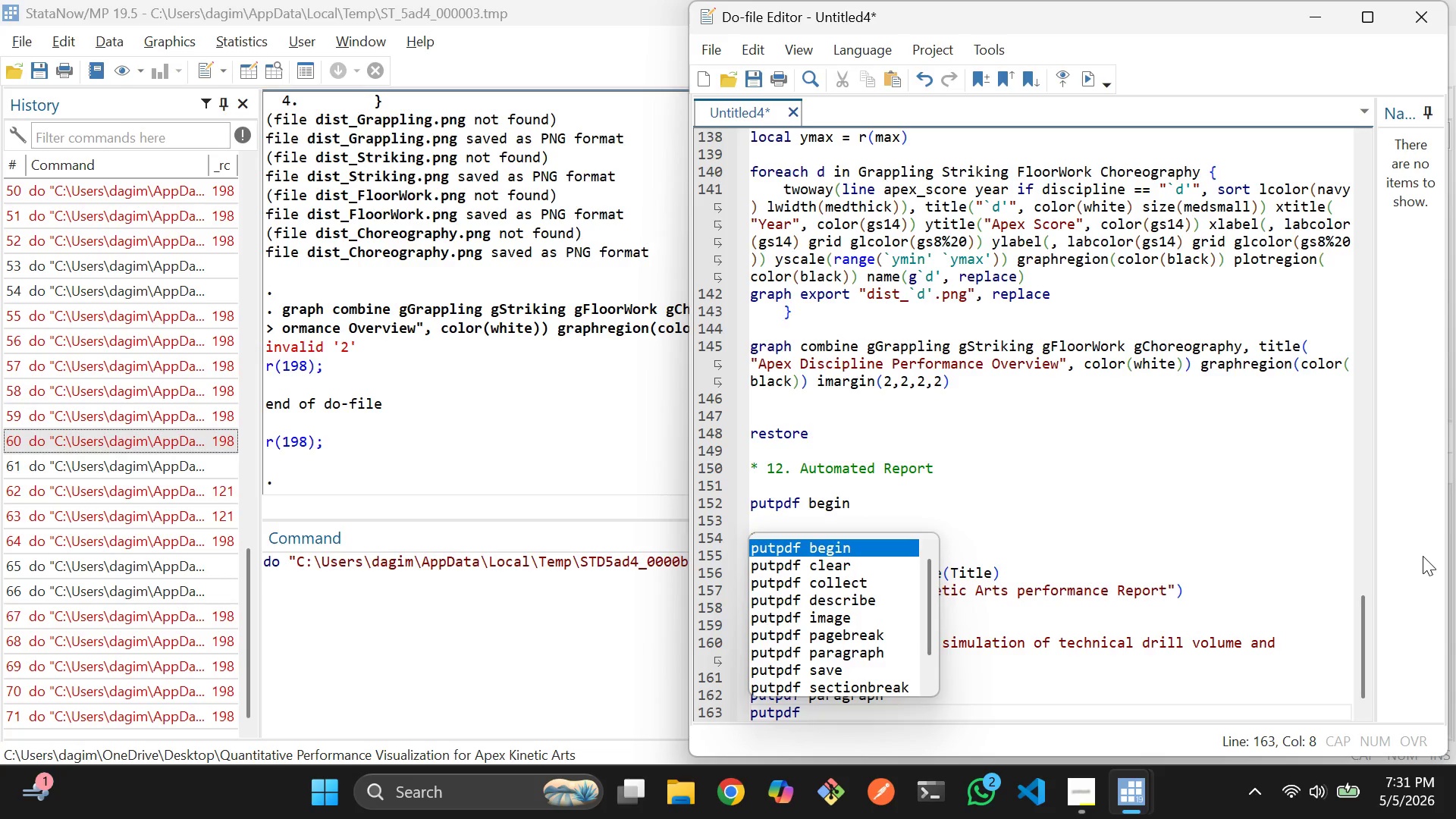 
type(image_01)
 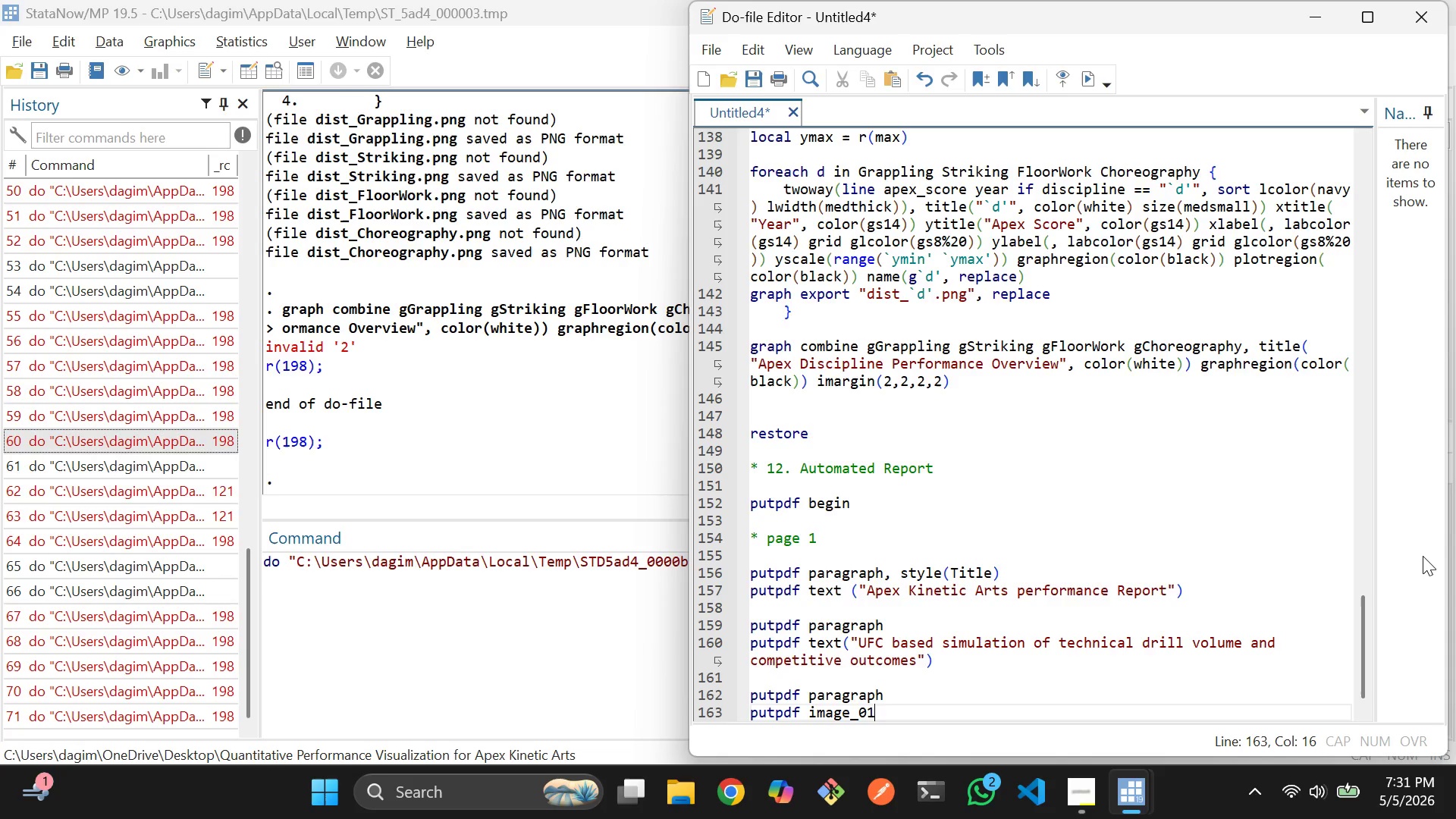 
wait(5.83)
 